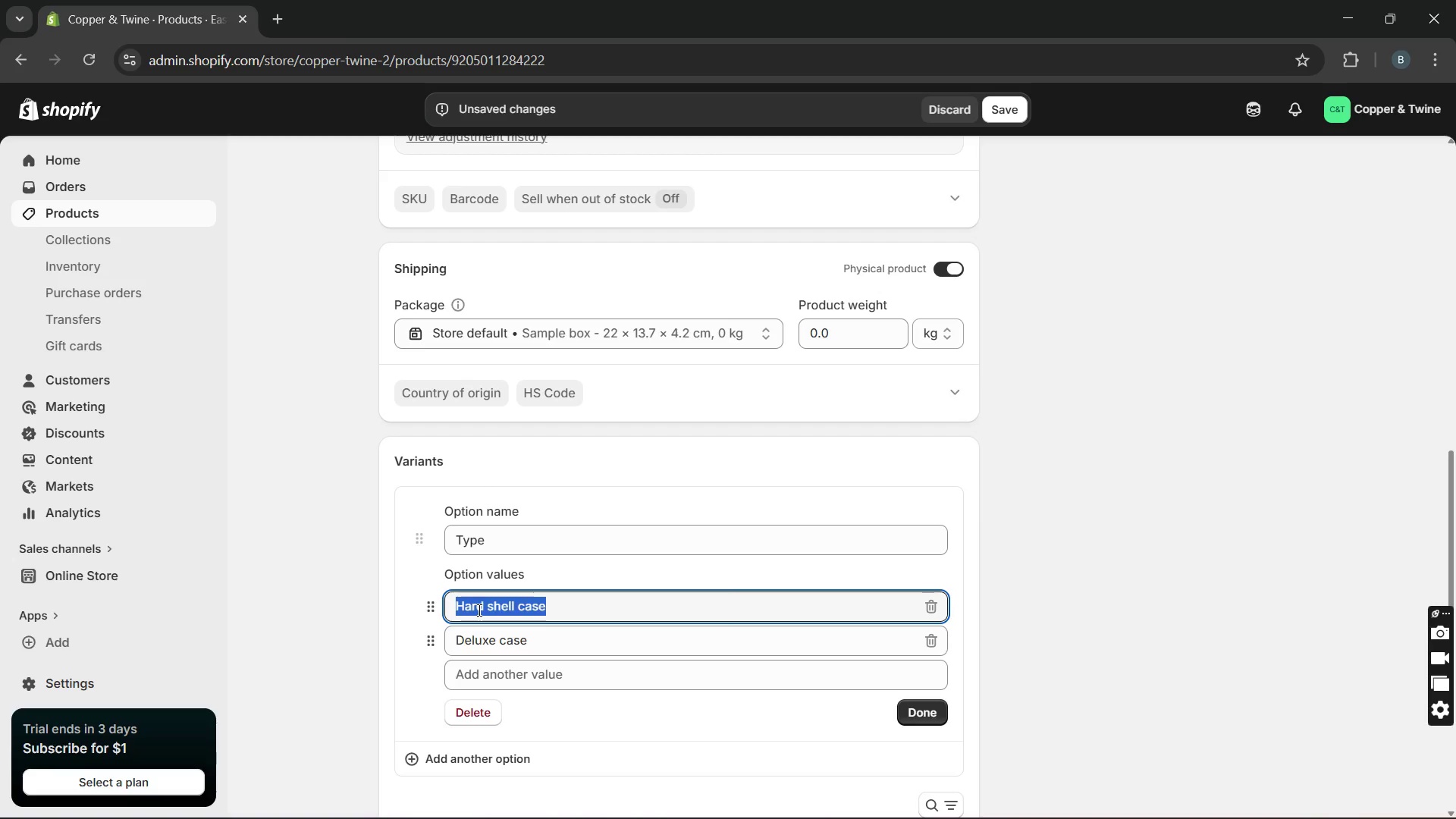 
key(Control+C)
 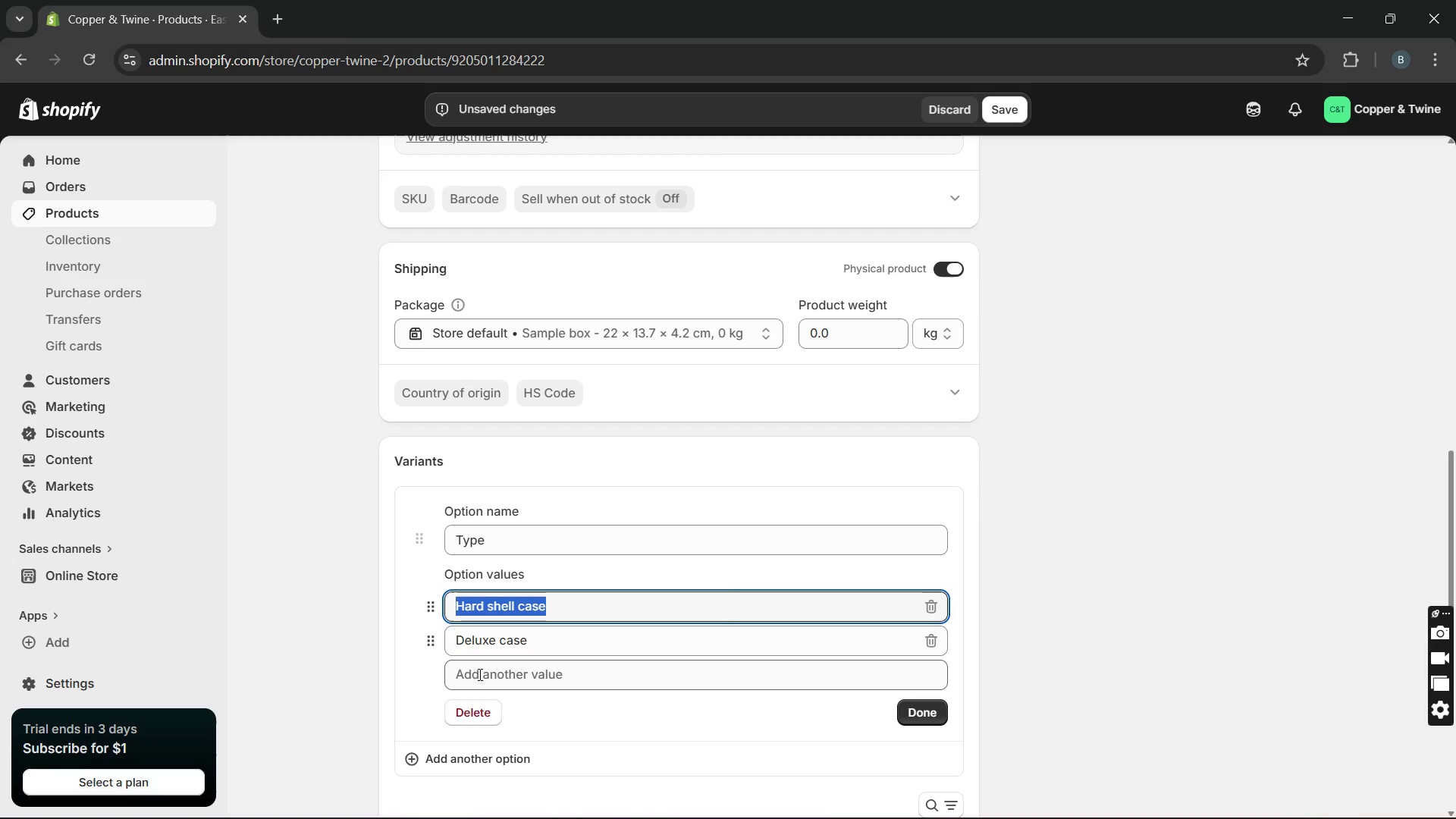 
left_click([479, 674])
 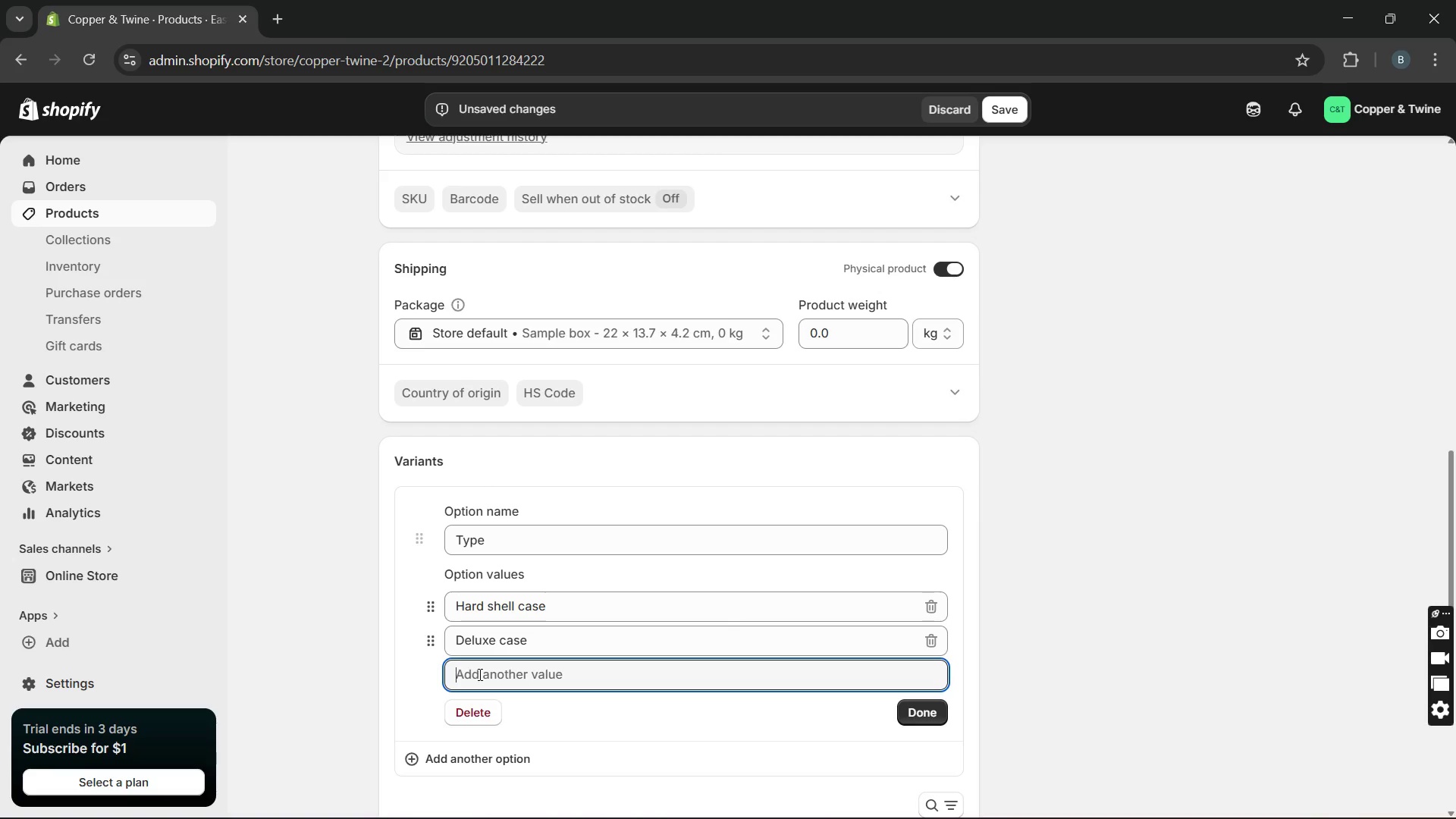 
key(Control+V)
 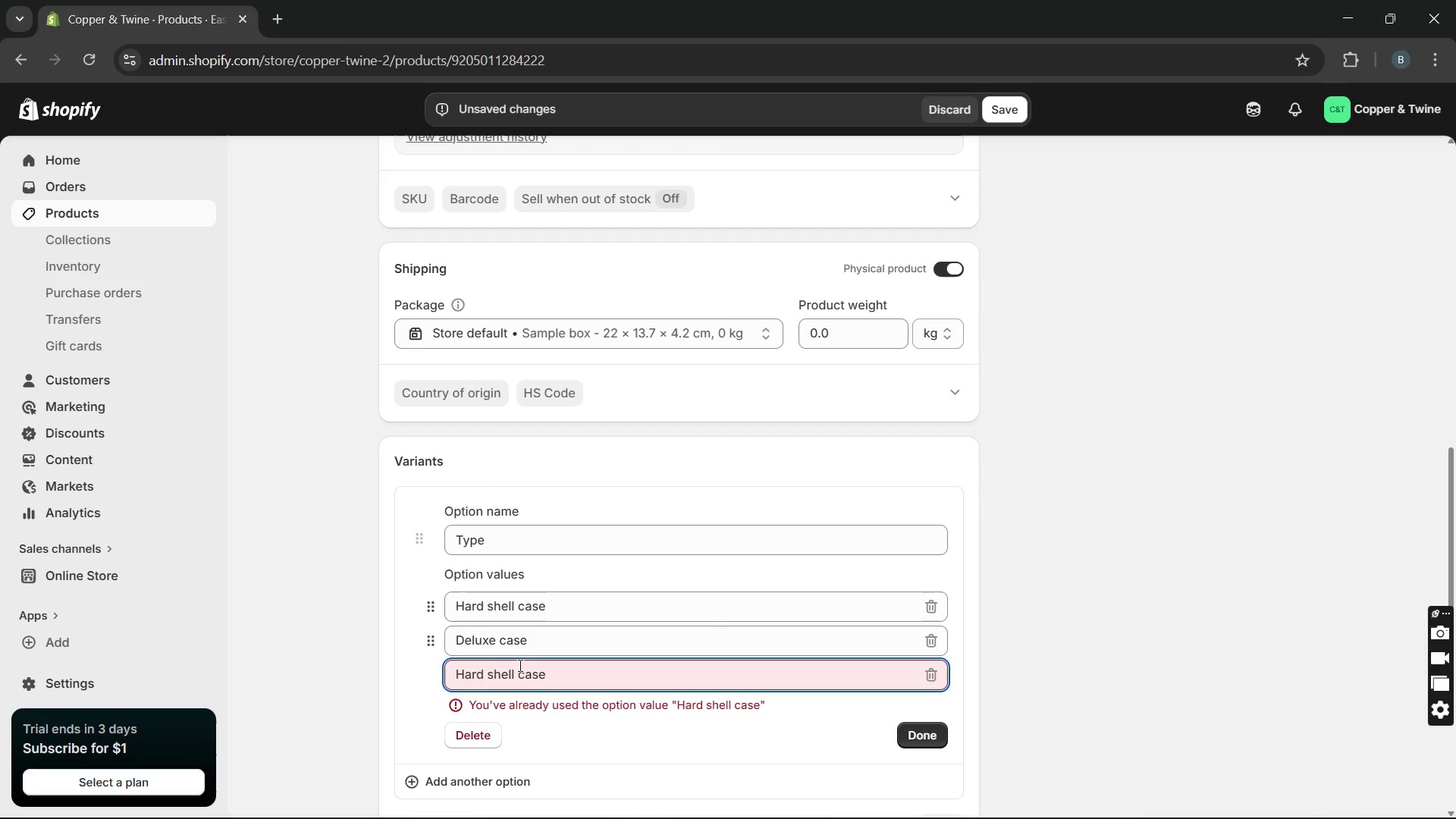 
key(Slash)
 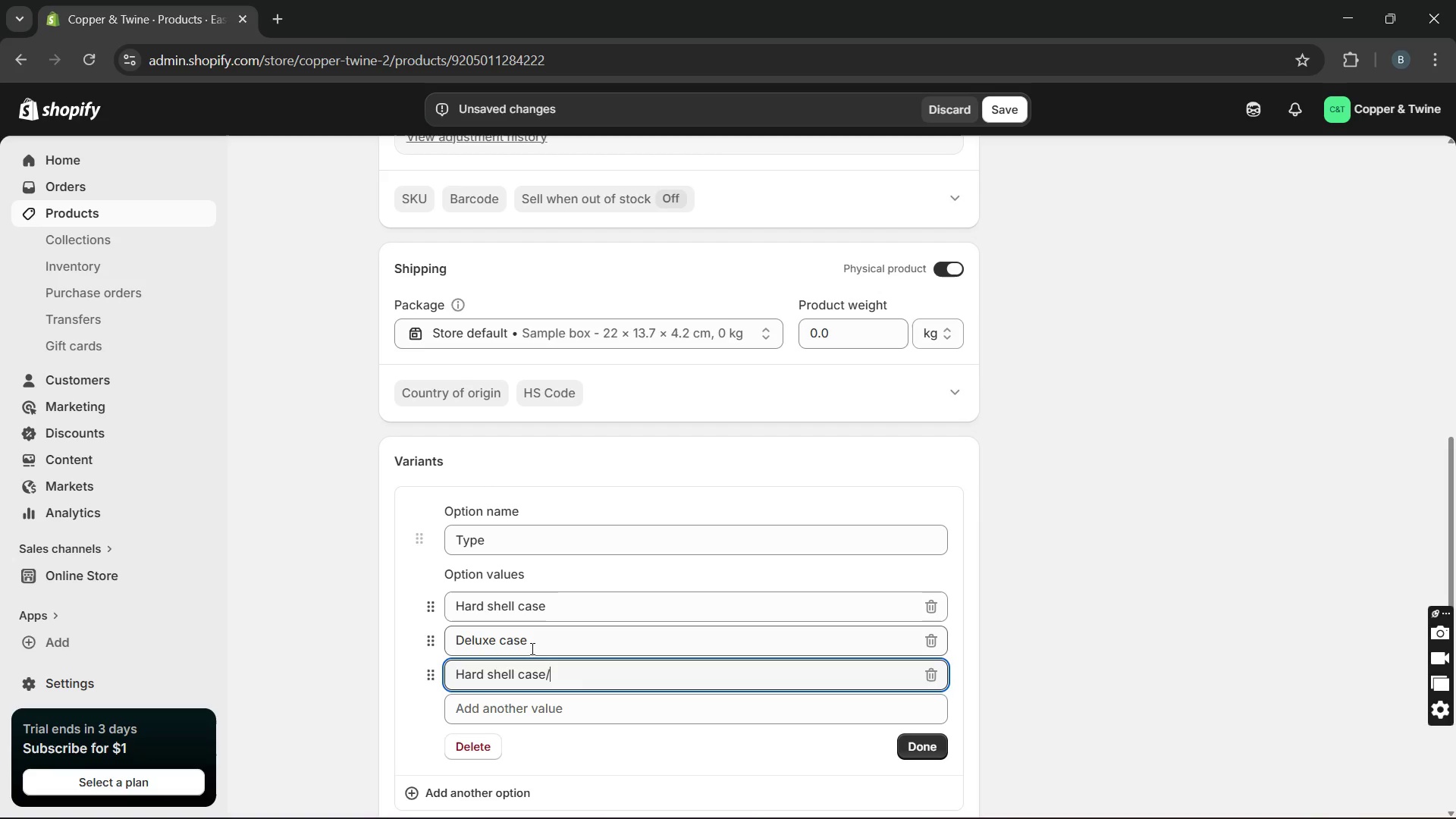 
left_click([526, 645])
 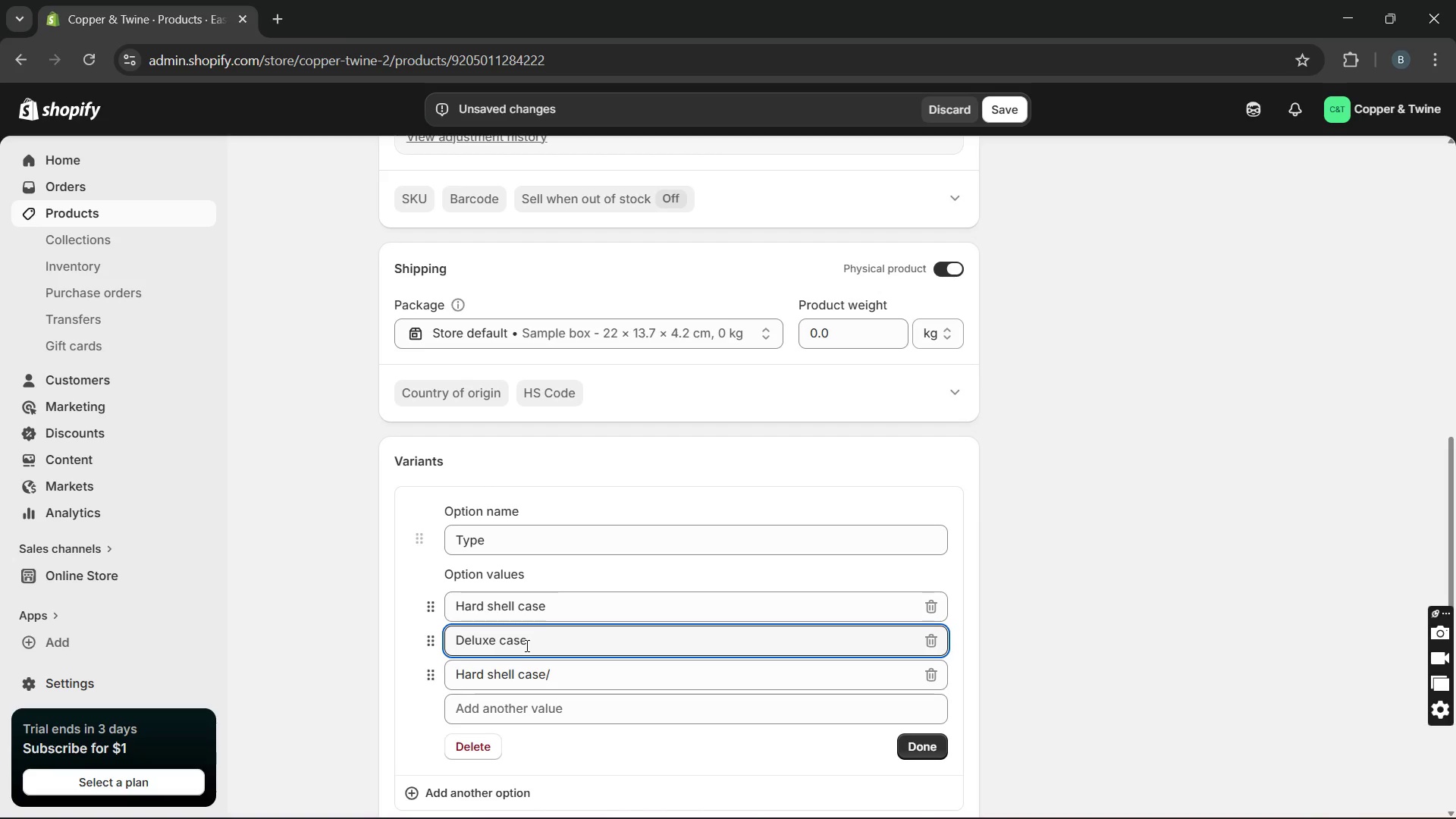 
key(Break)
 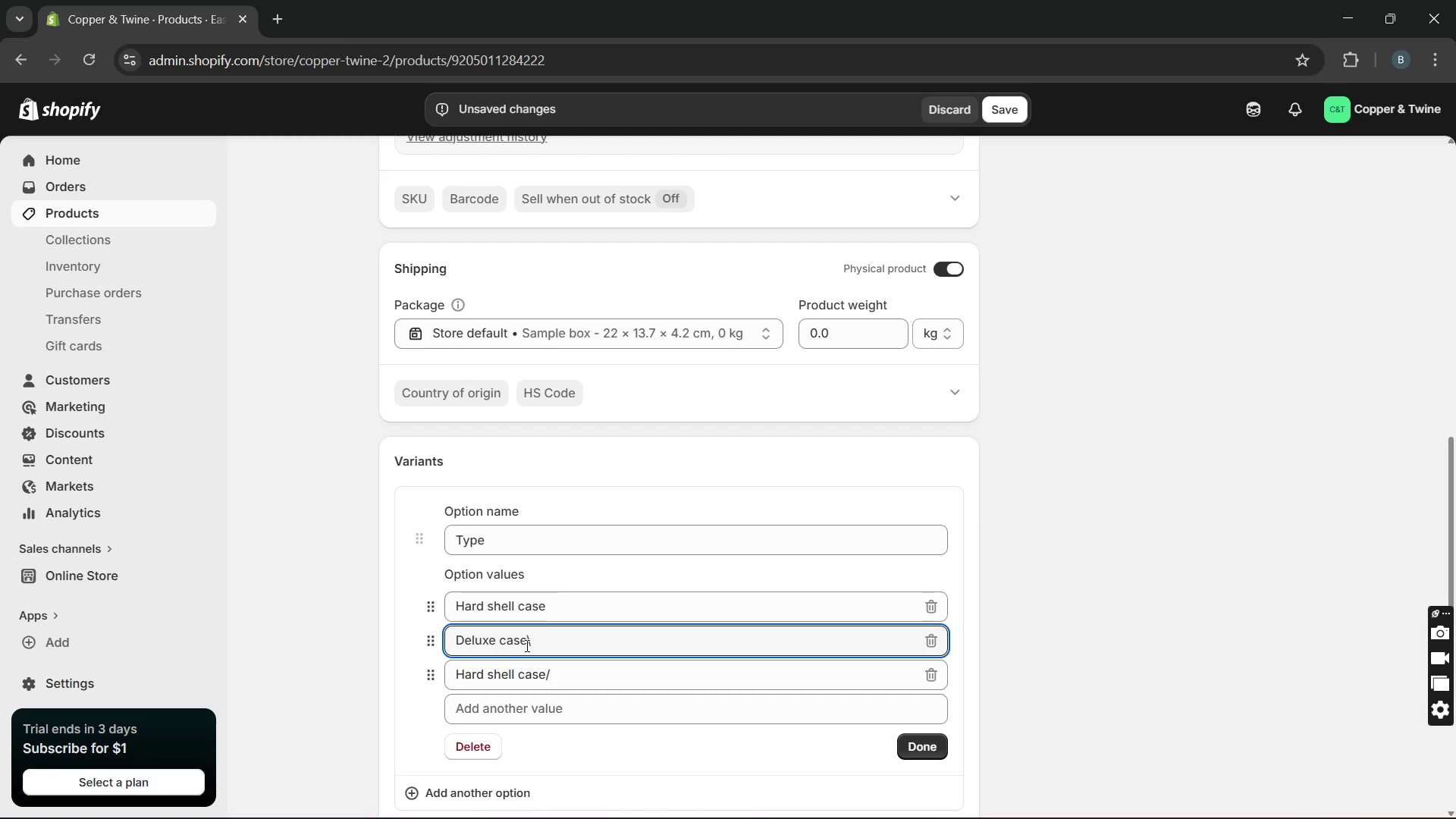 
key(Backspace)
 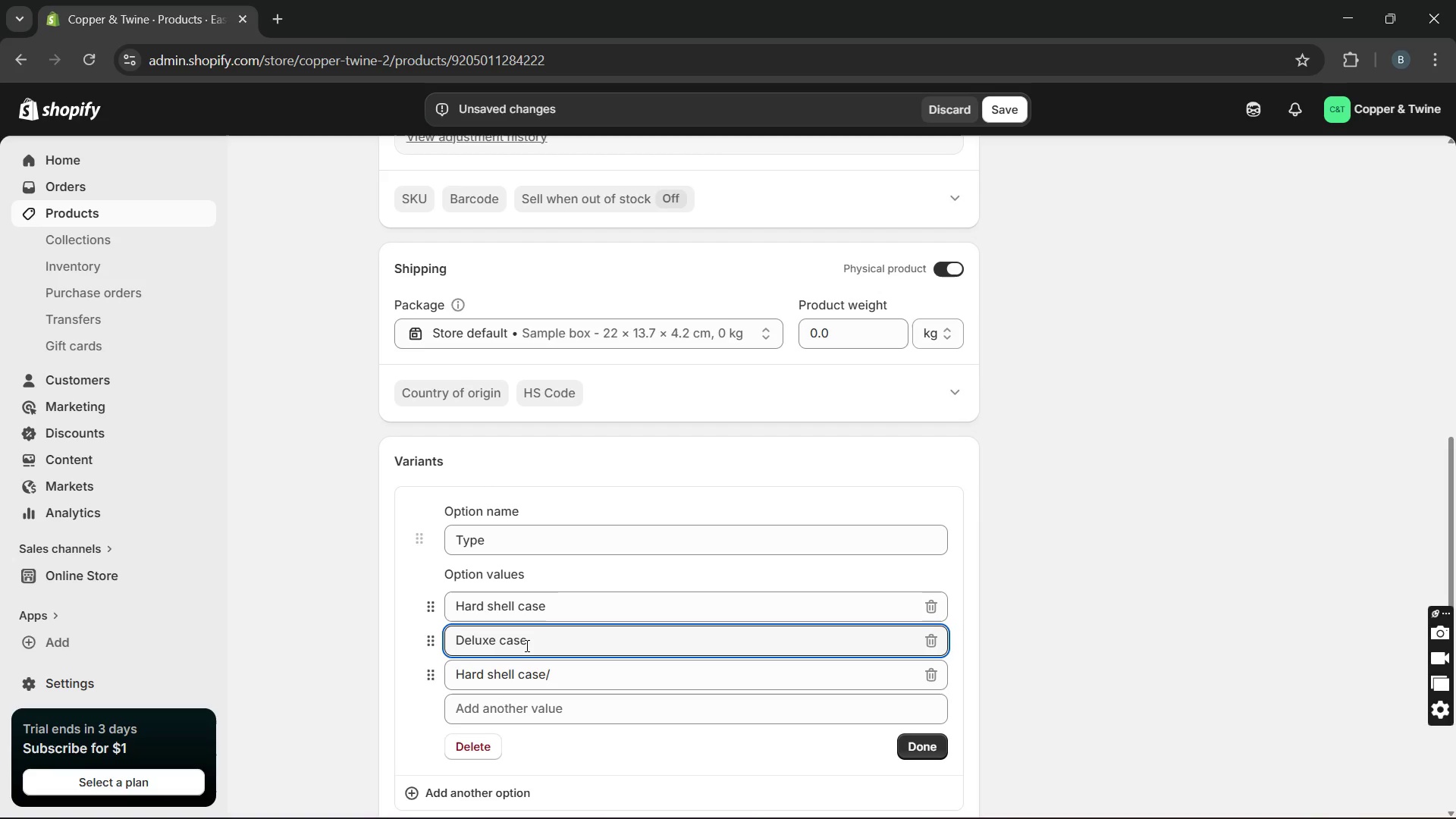 
key(Slash)
 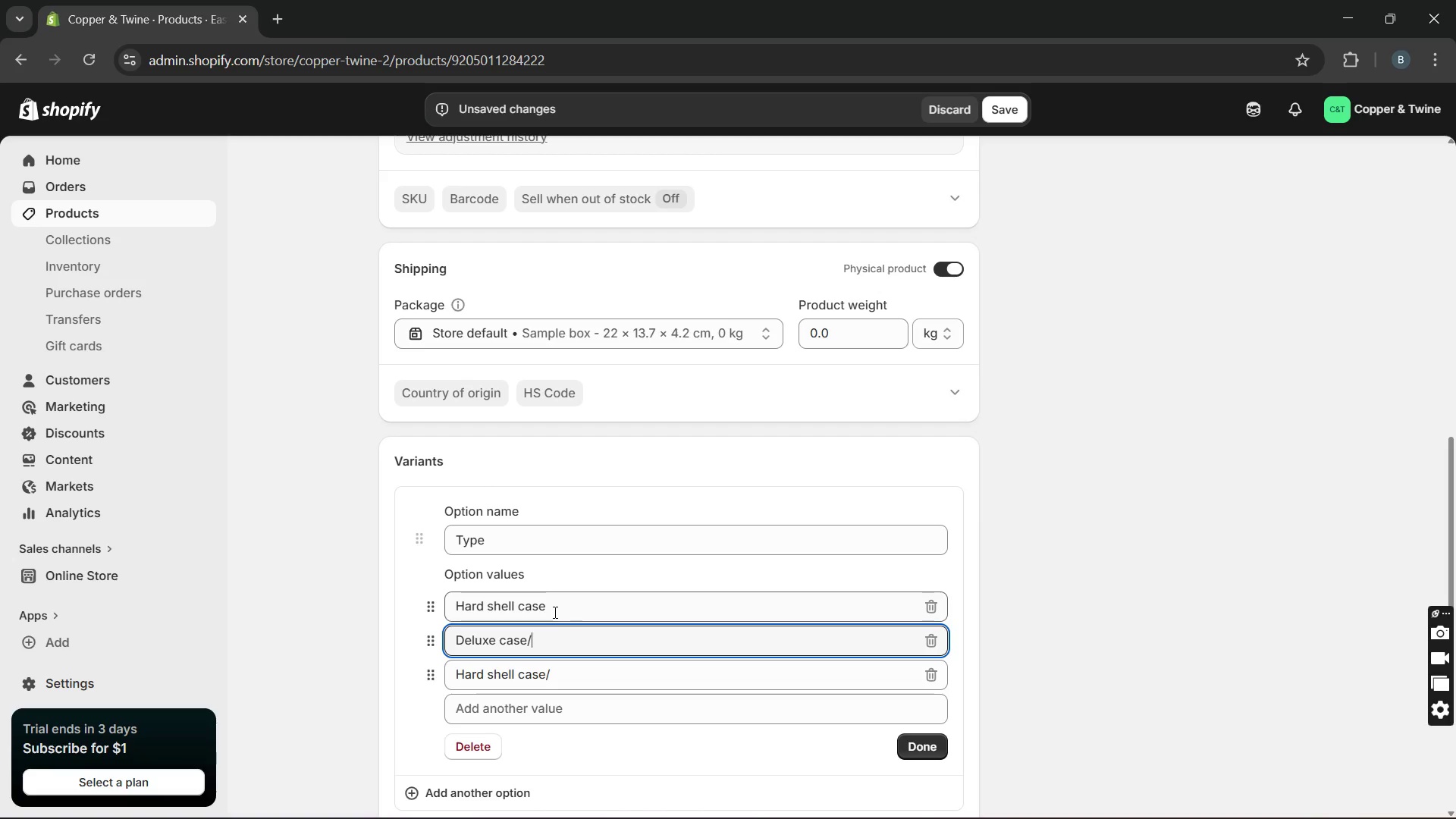 
left_click([554, 612])
 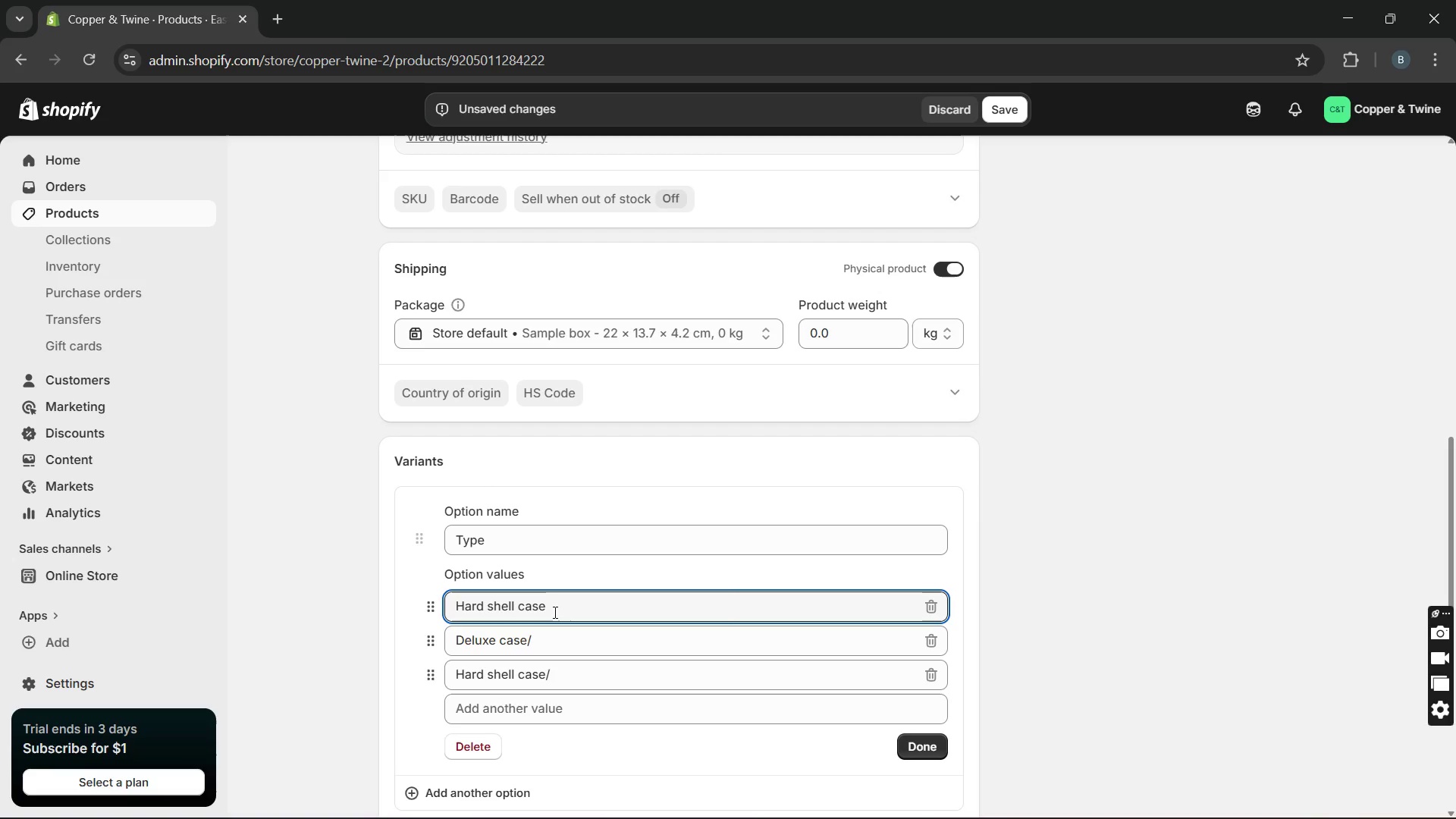 
key(Slash)
 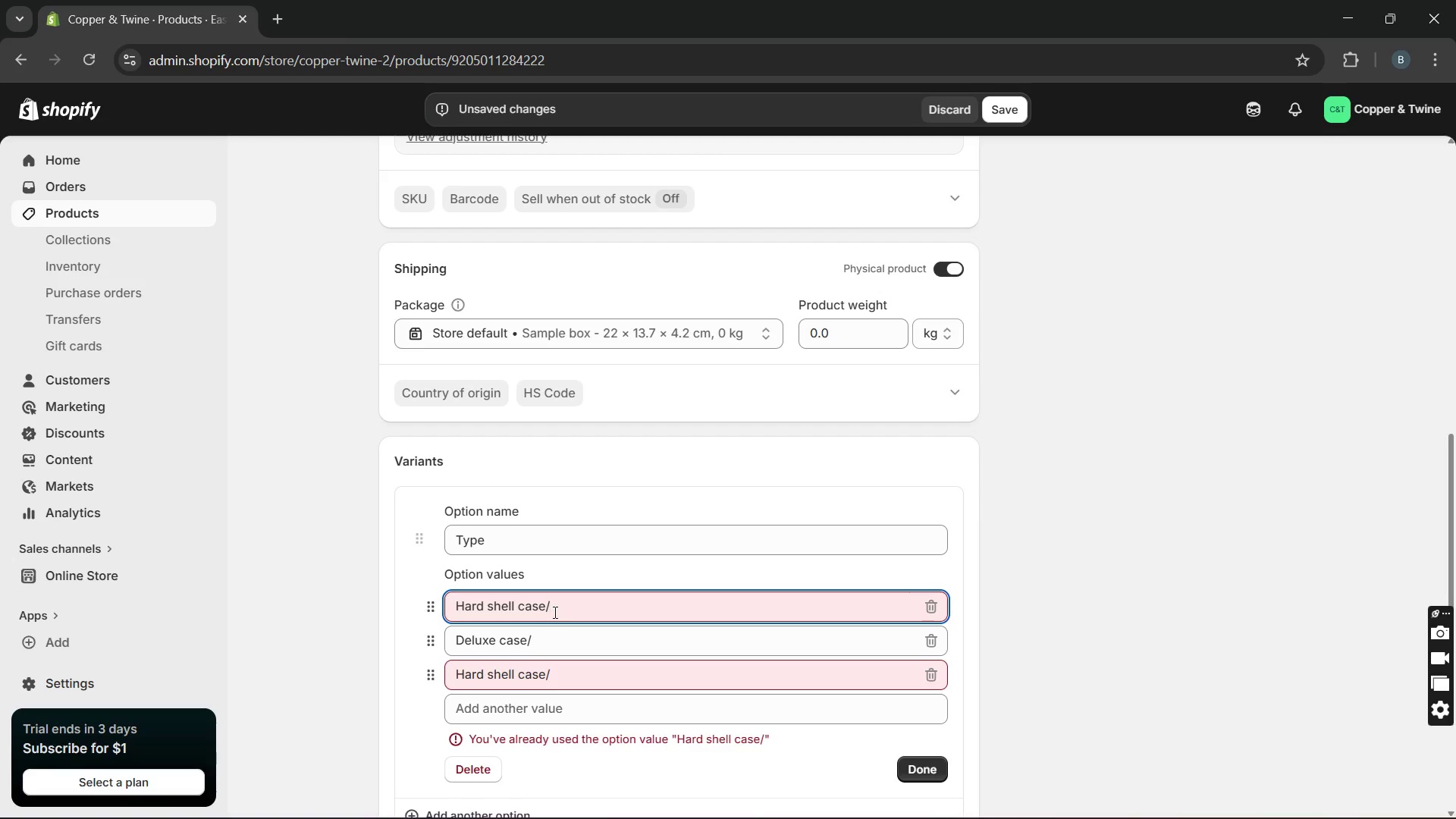 
key(Space)
 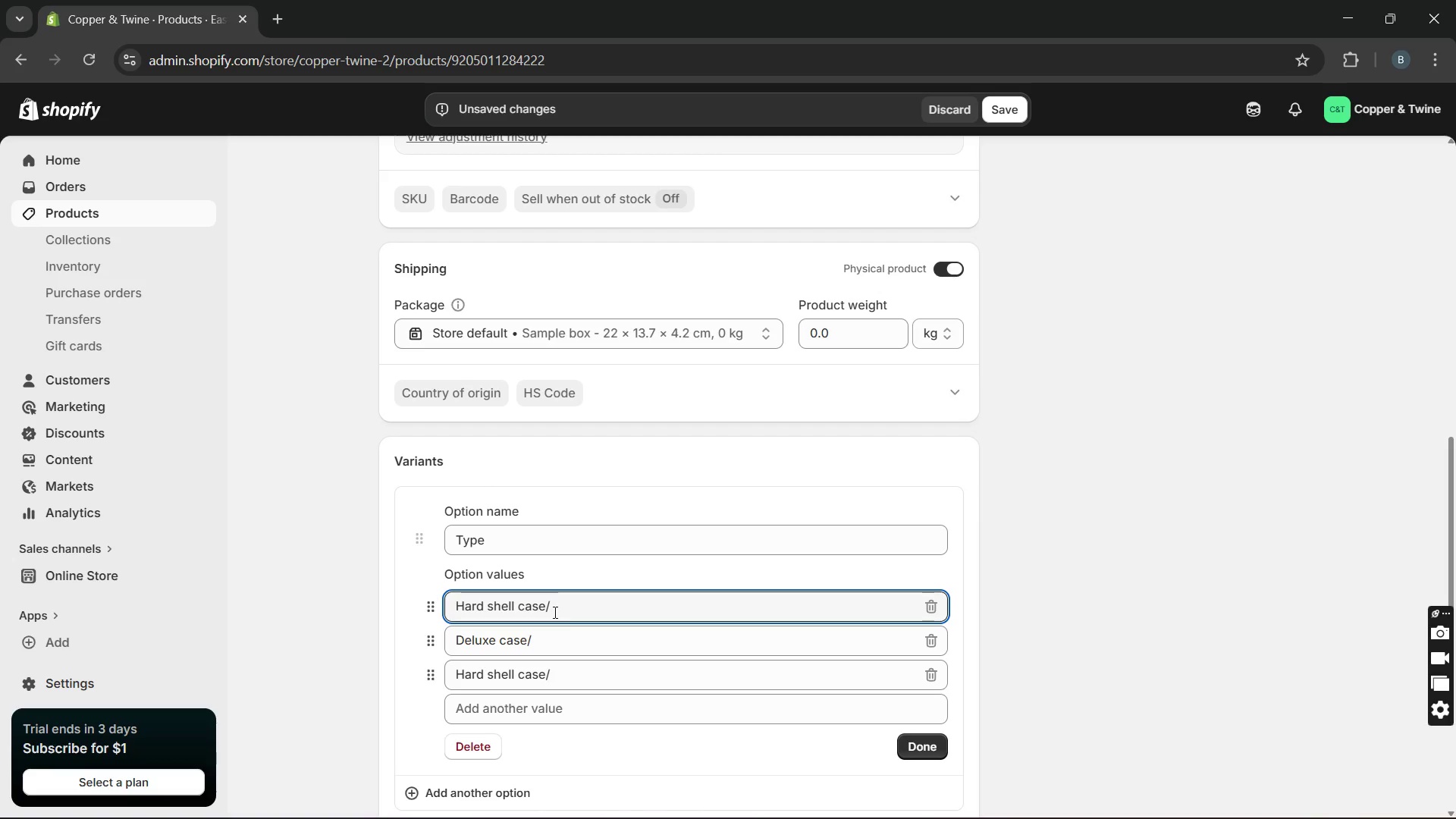 
wait(6.69)
 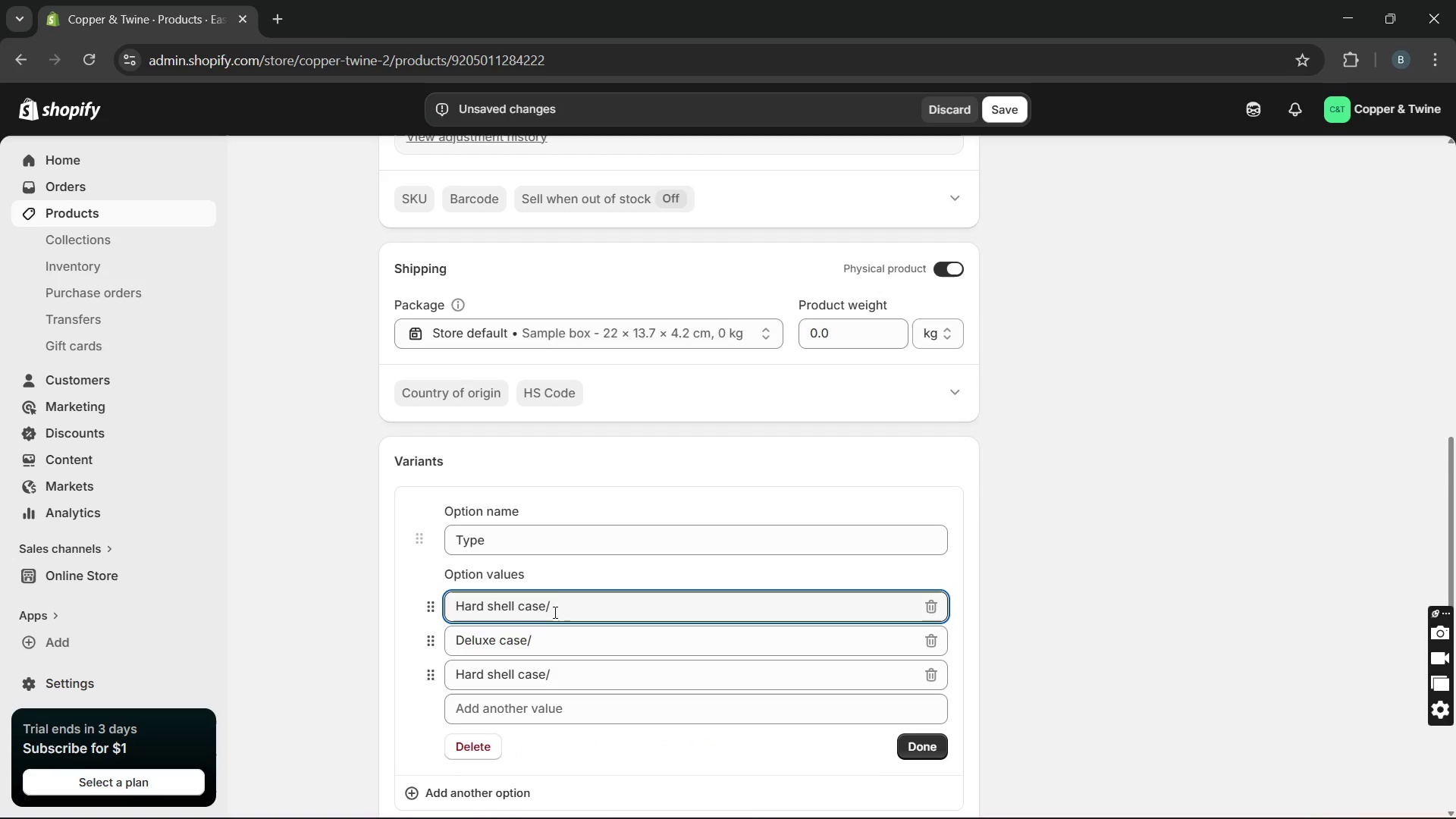 
type(Left h)
key(Backspace)
key(Backspace)
type(-handed)
 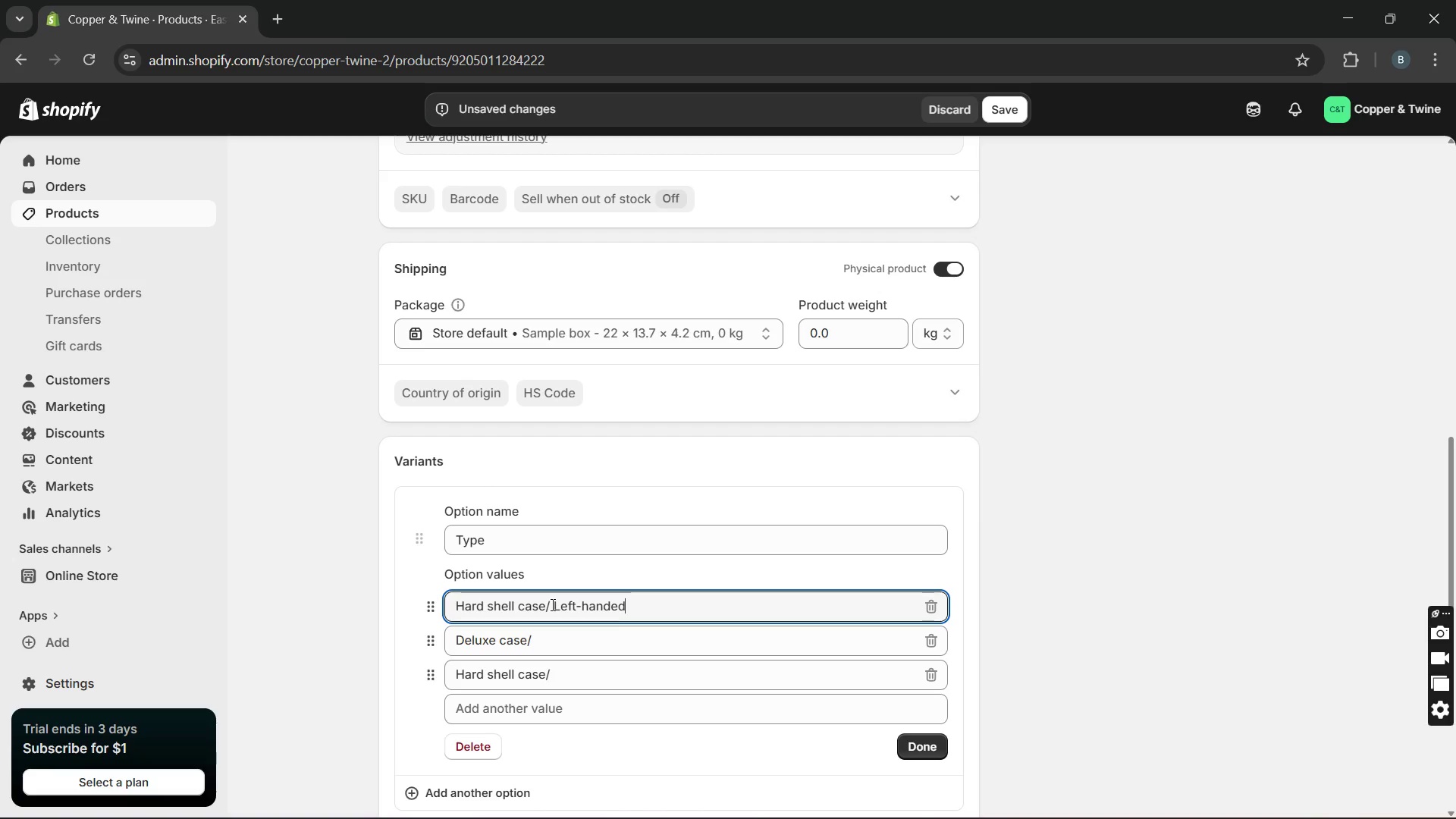 
left_click_drag(start_coordinate=[551, 605], to_coordinate=[646, 621])
 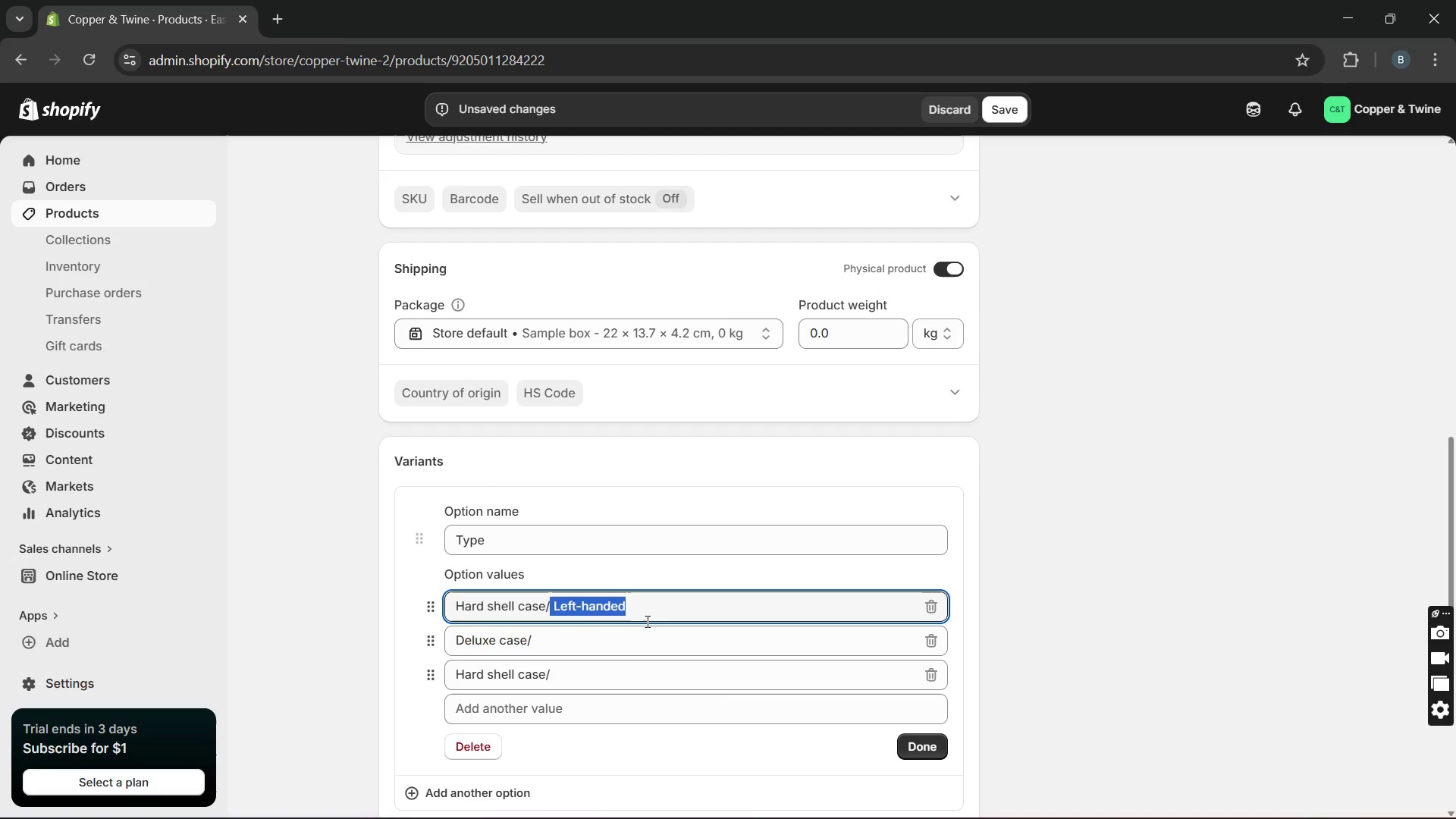 
key(Control+C)
 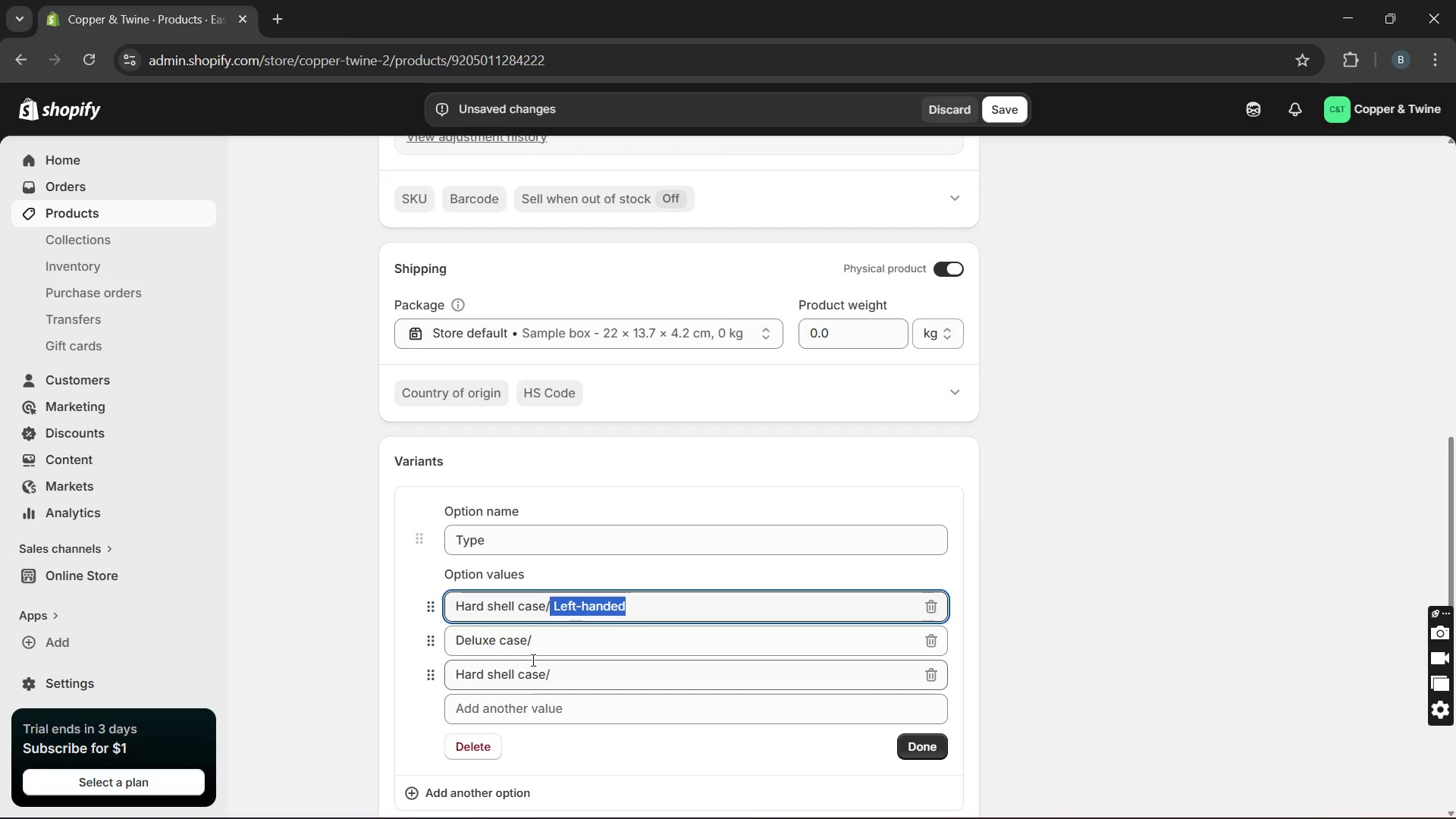 
left_click([549, 654])
 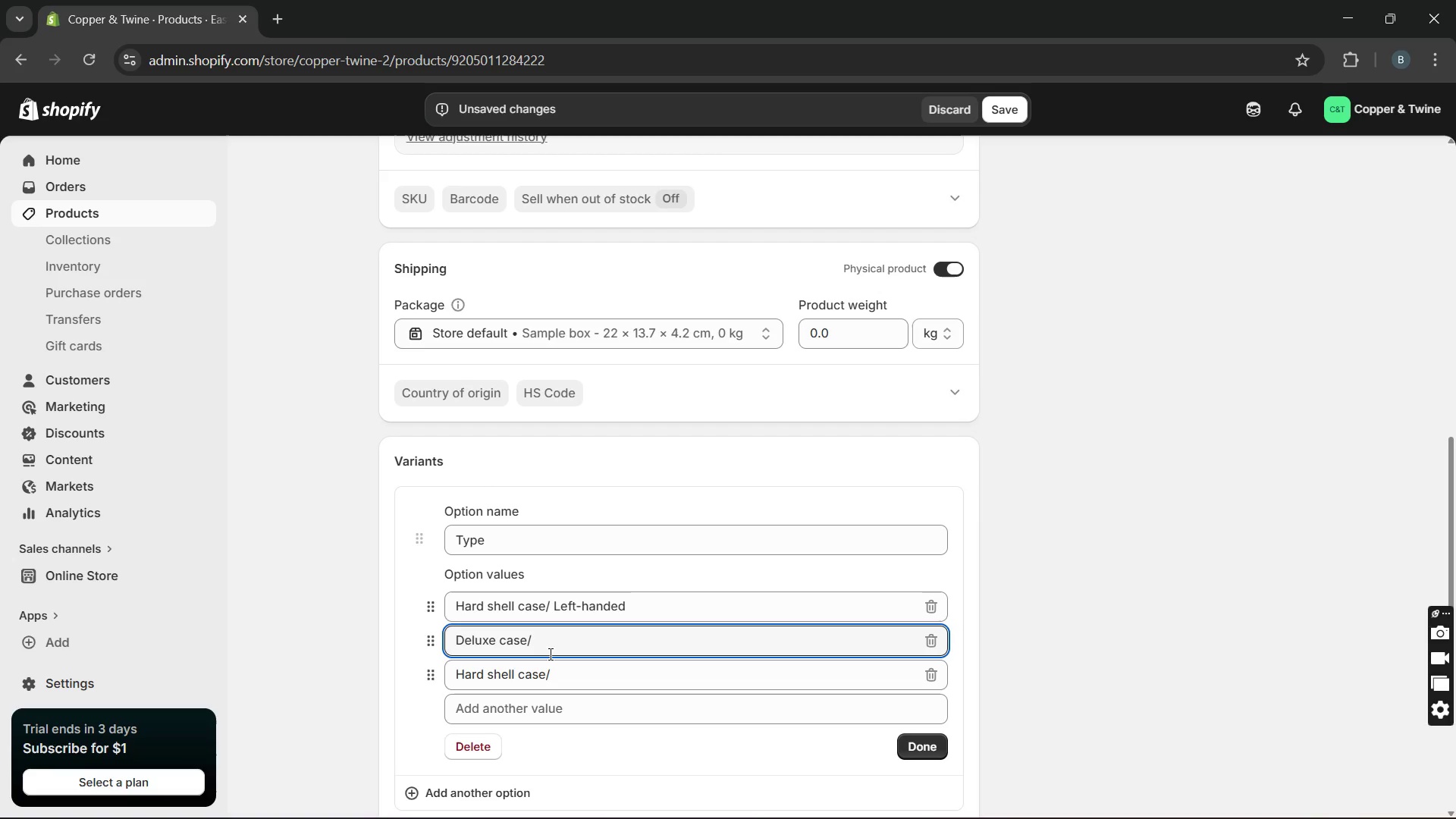 
key(Control+V)
 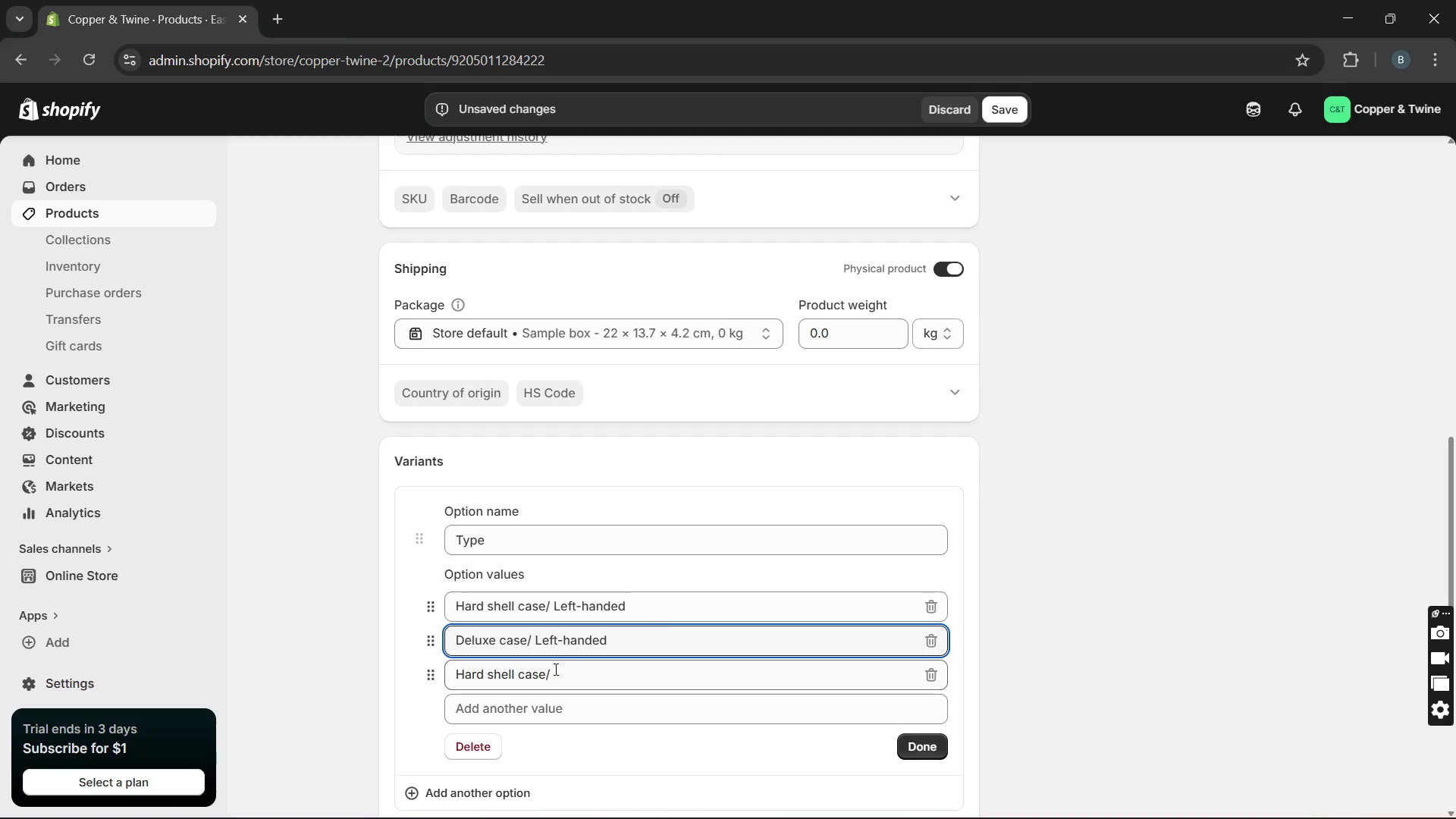 
left_click([555, 670])
 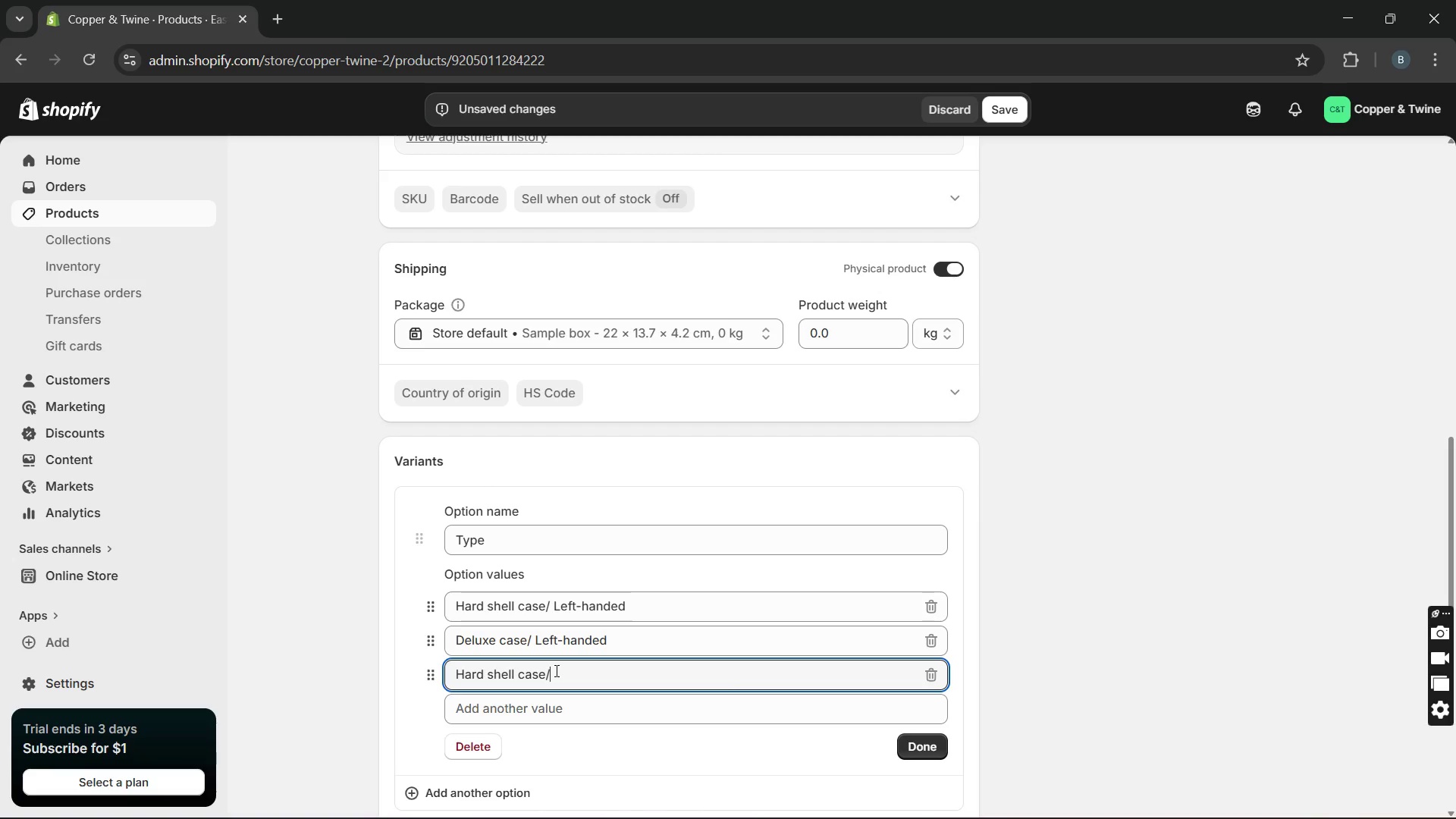 
hold_key(key=ControlLeft, duration=2.67)
 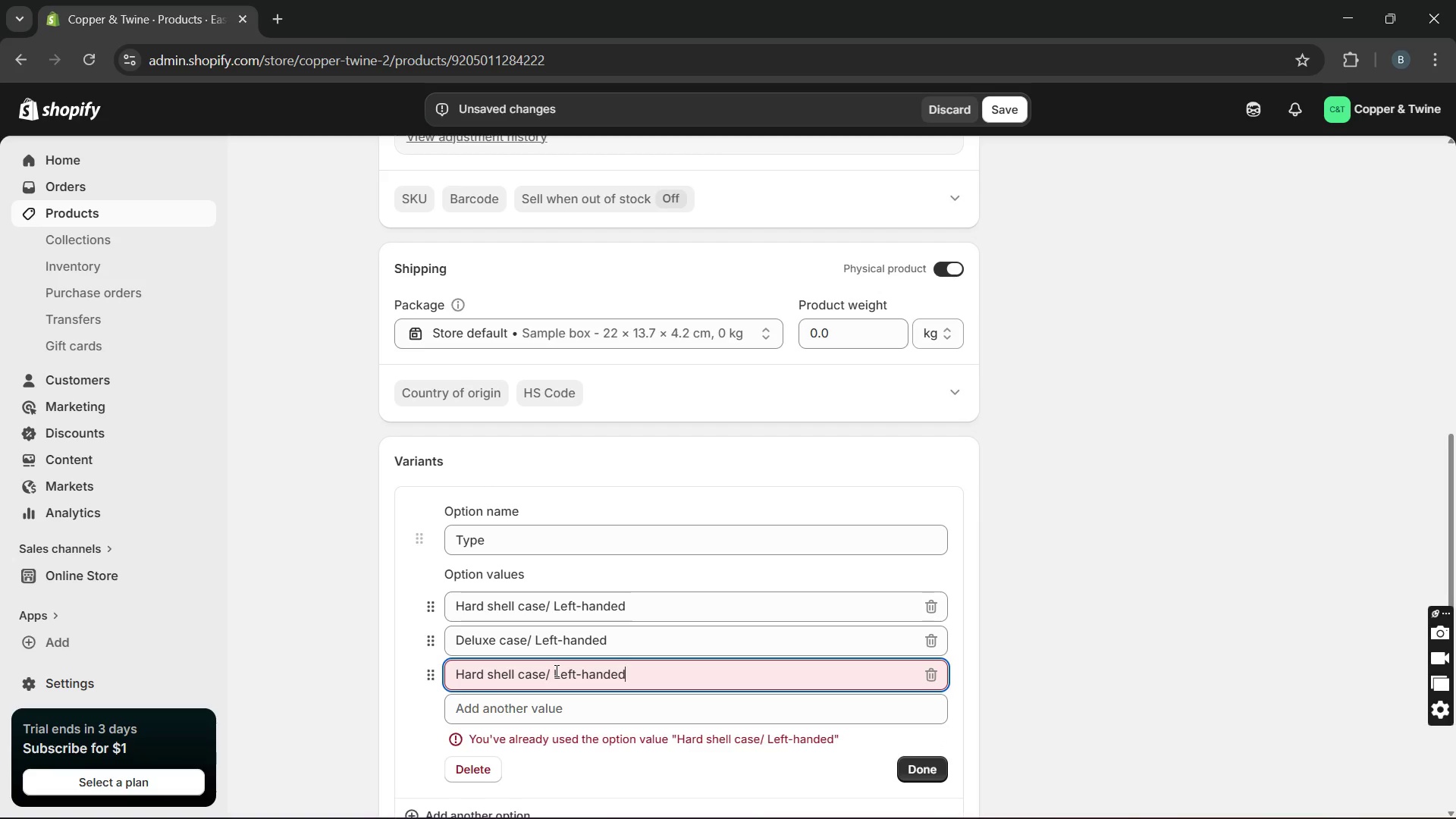 
hold_key(key=V, duration=0.62)
 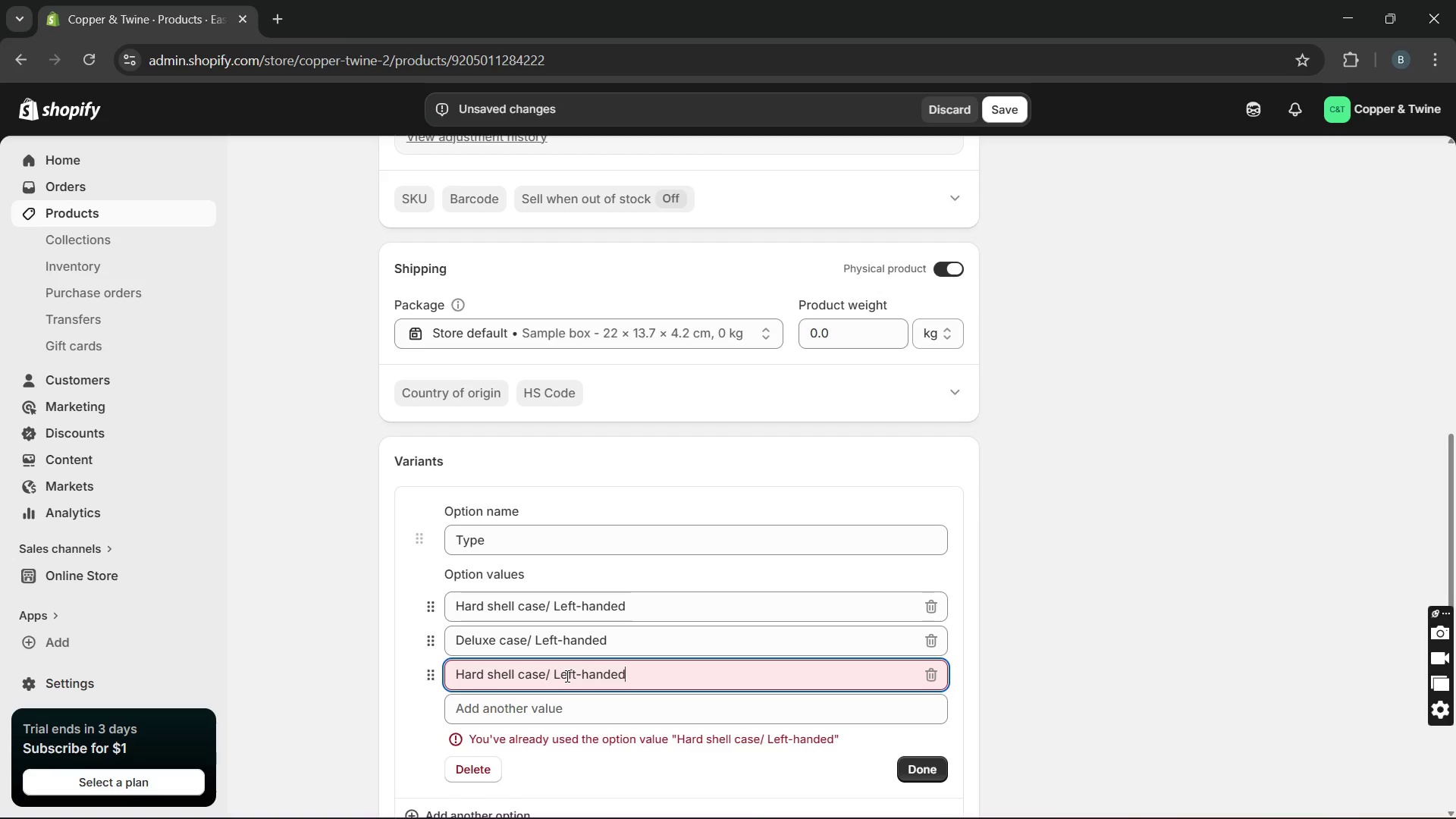 
double_click([566, 676])
 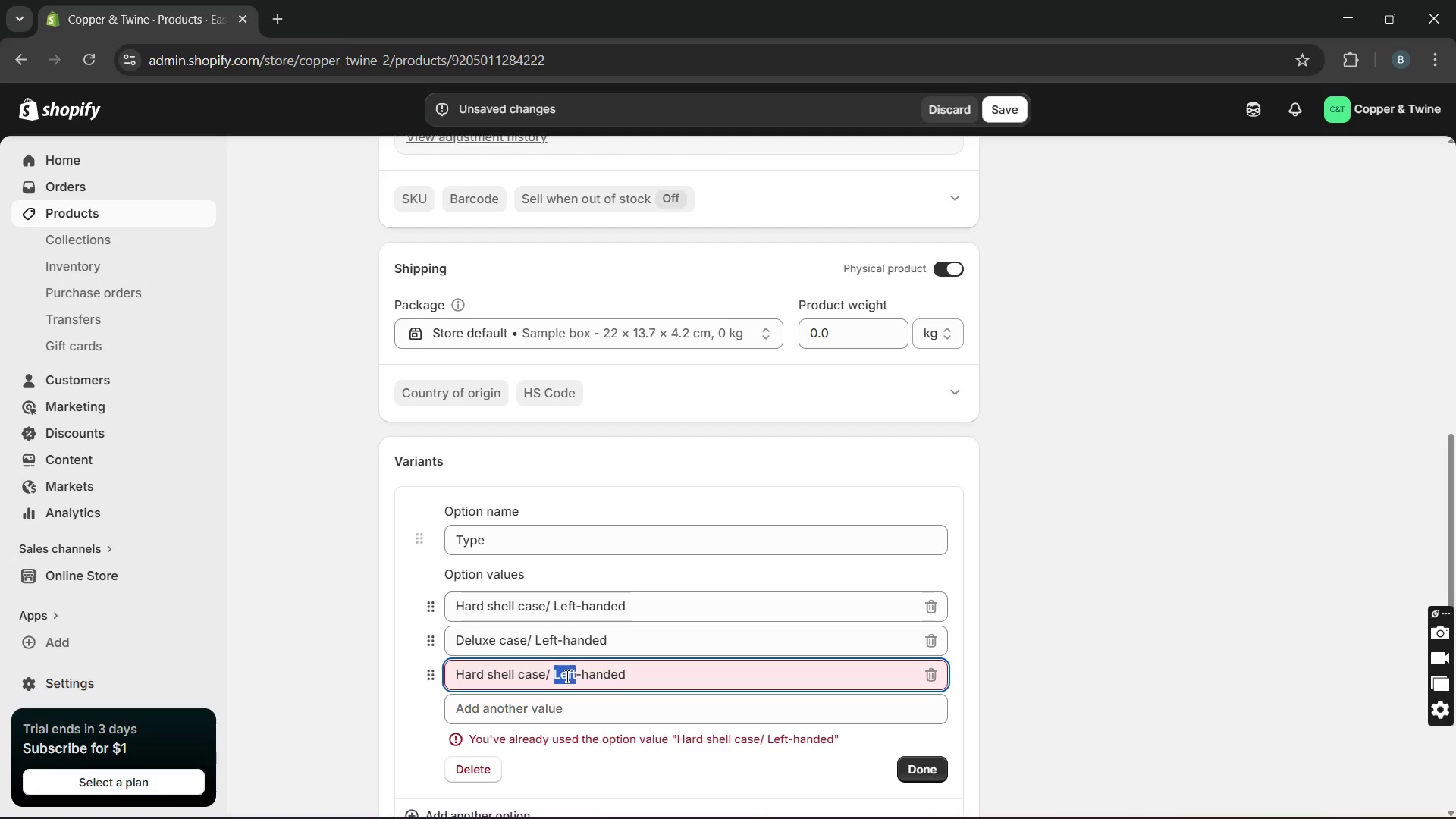 
type(Right)
 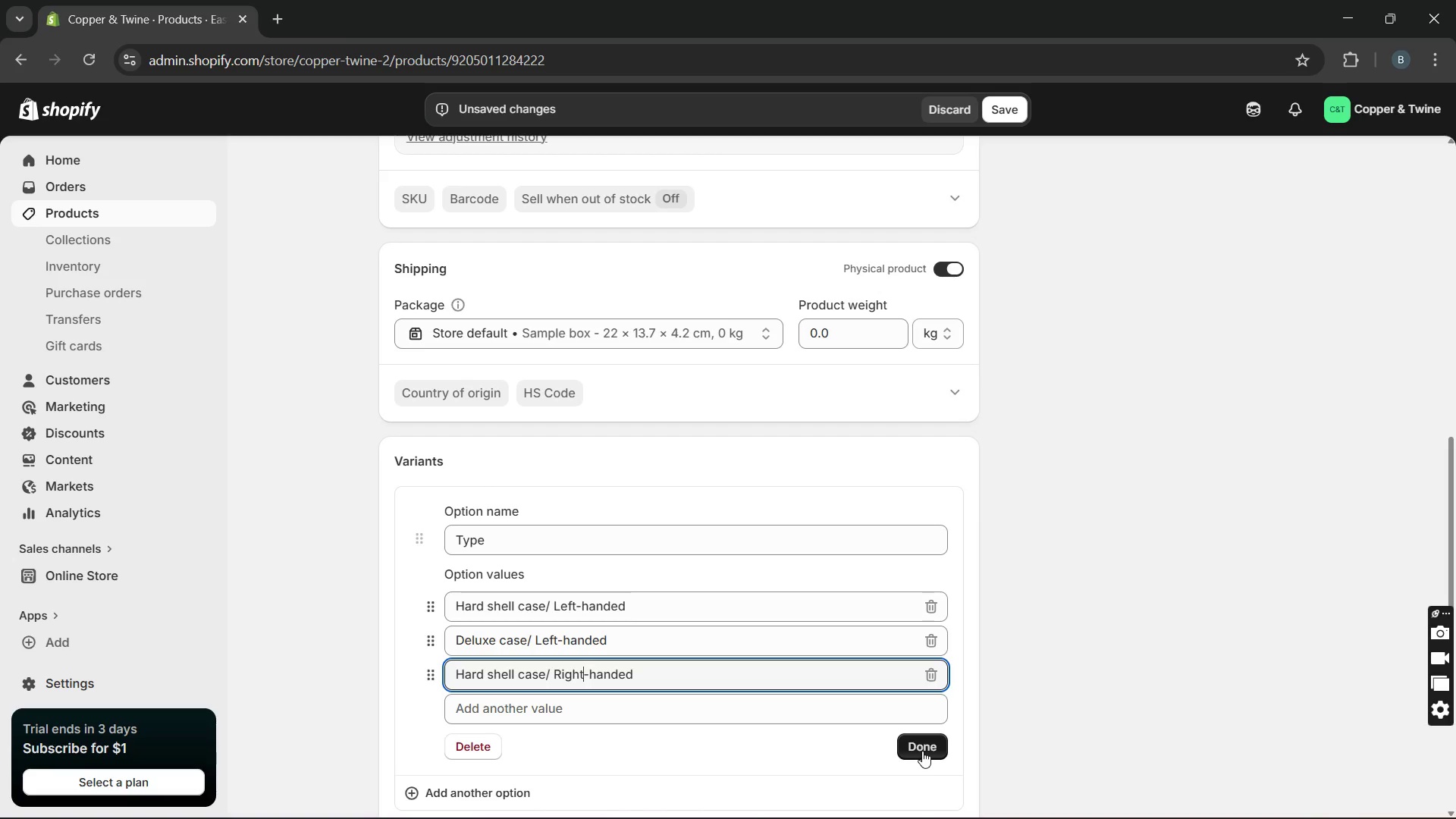 
left_click([922, 751])
 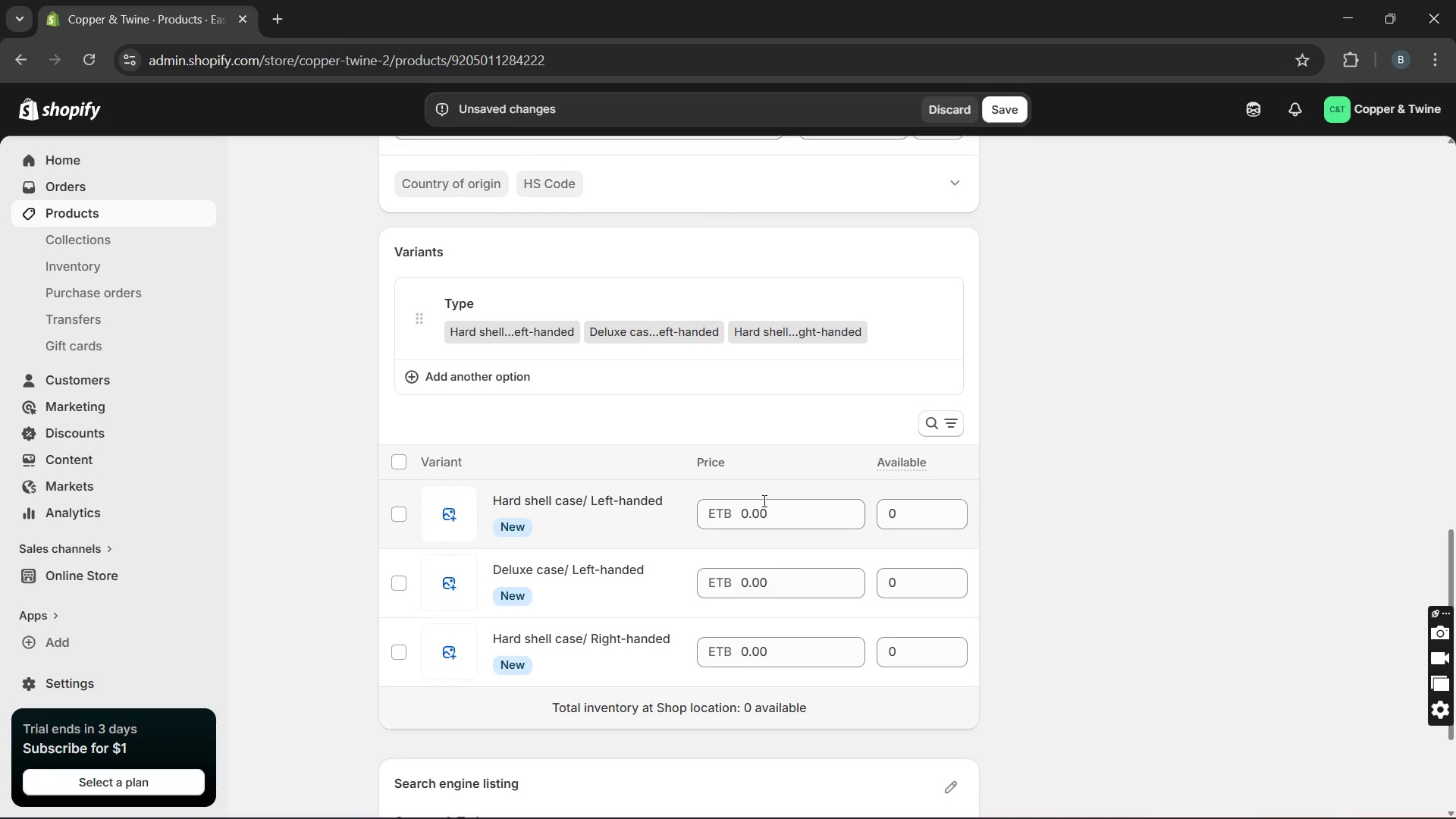 
double_click([758, 513])
 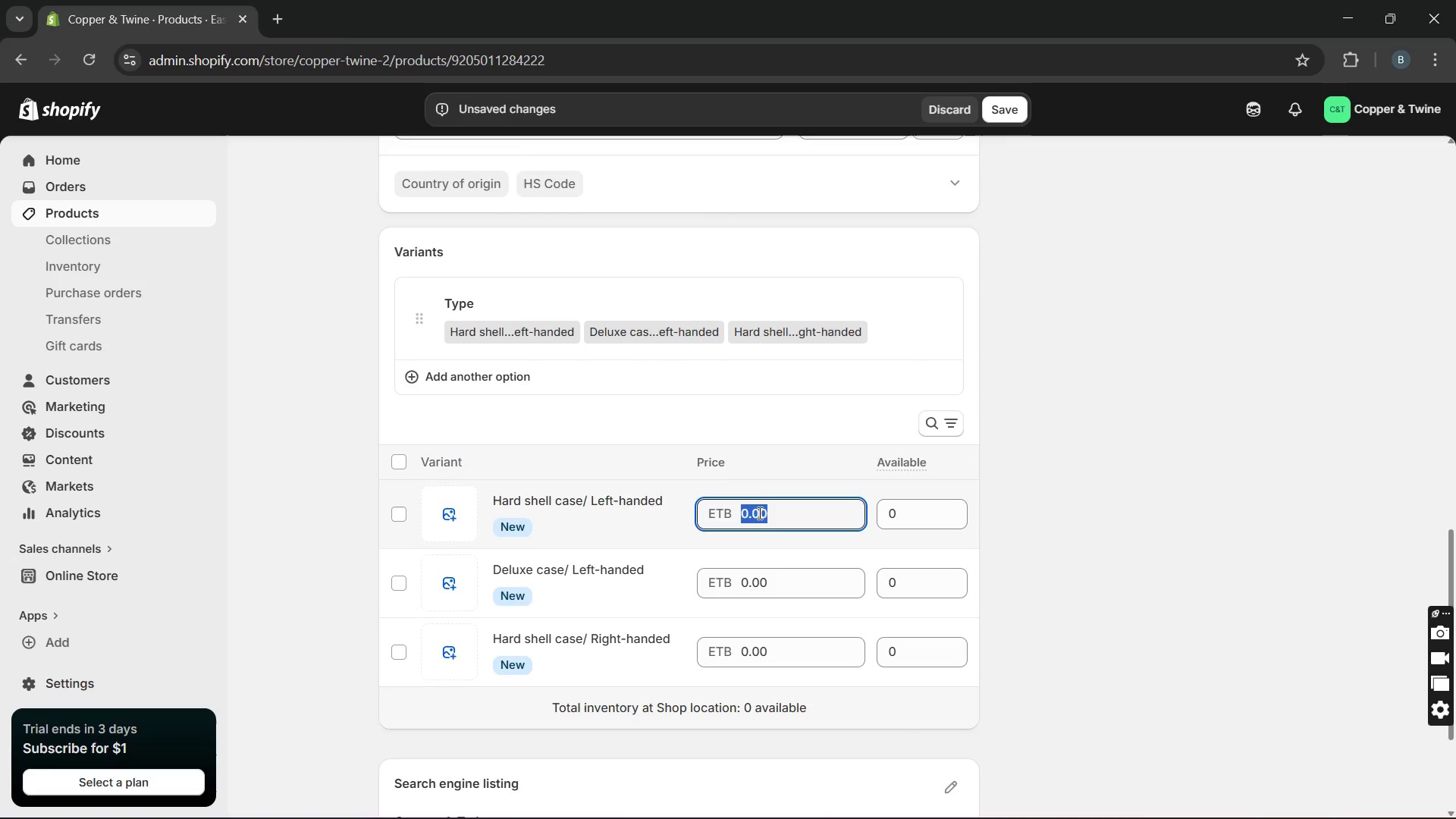 
triple_click([758, 513])
 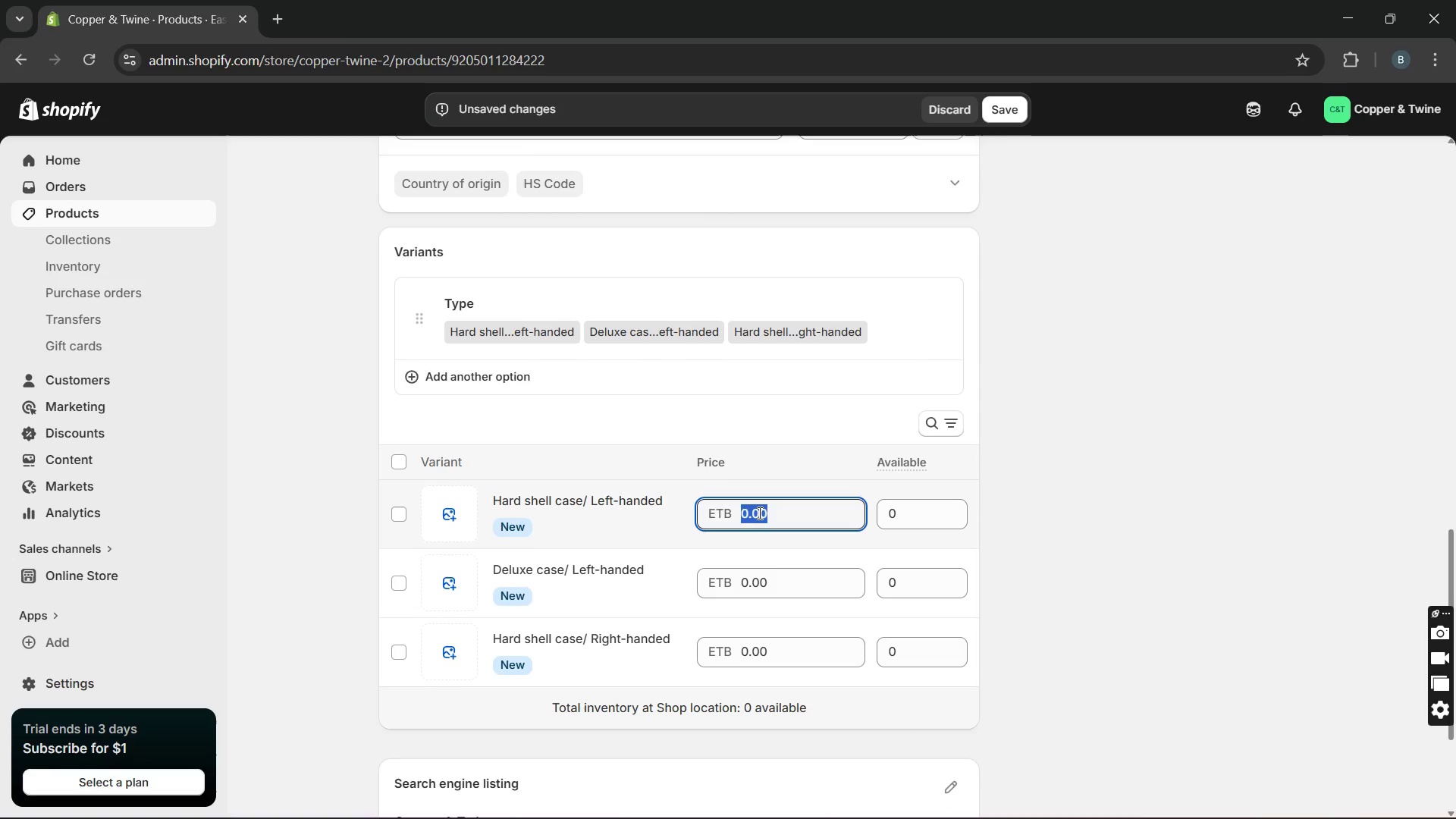 
type(1600)
 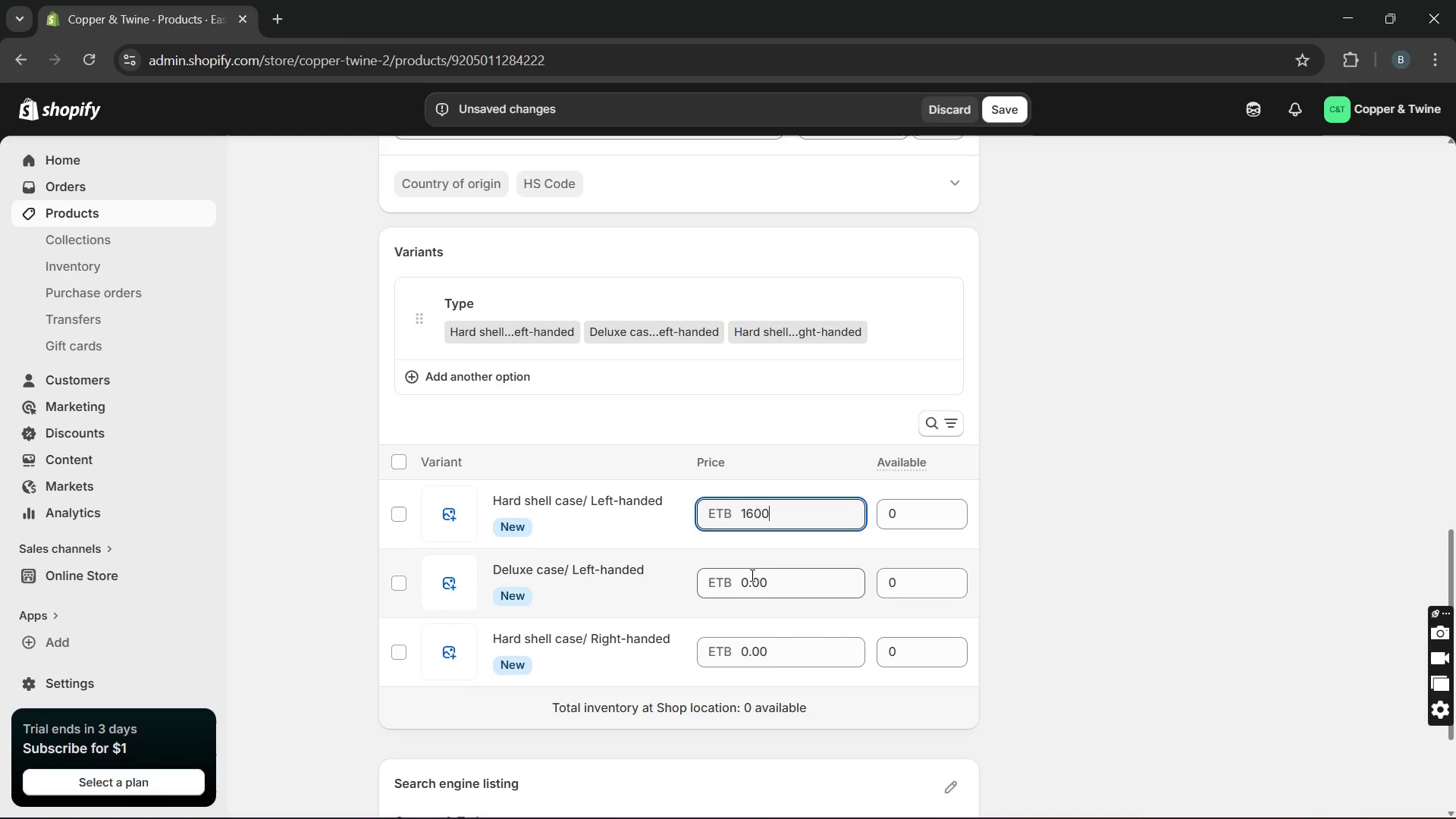 
double_click([751, 575])
 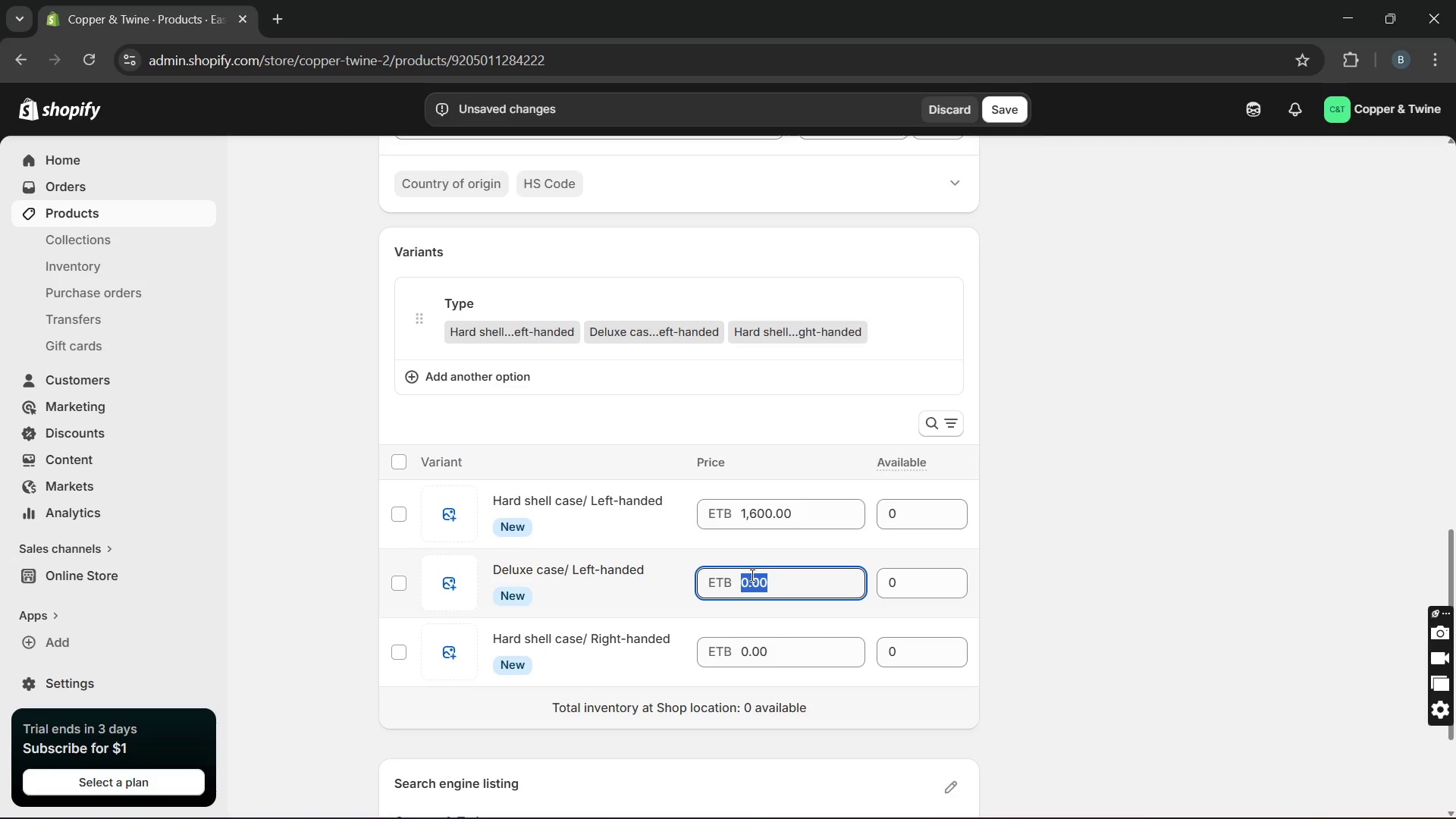 
type(1750)
 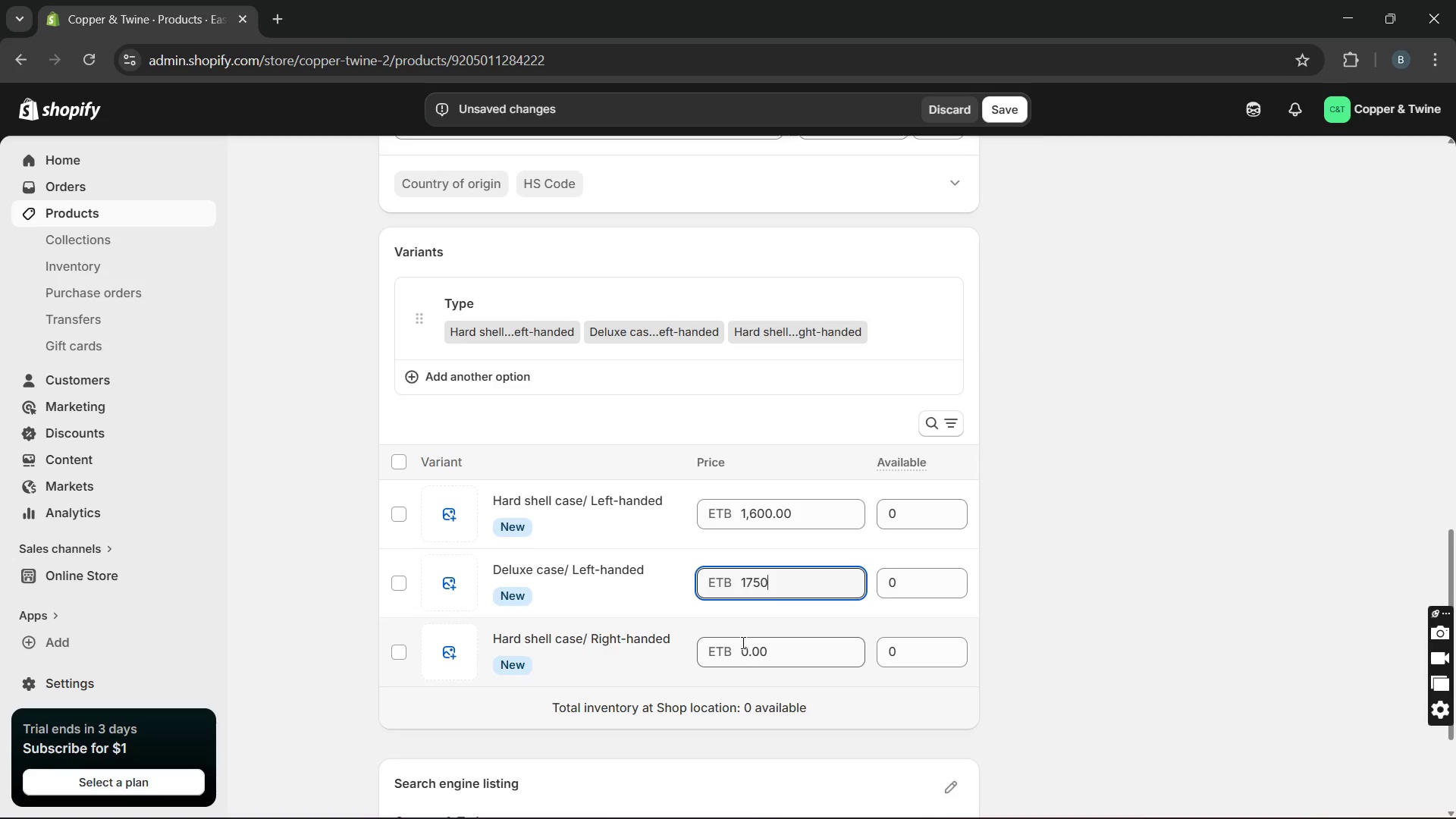 
double_click([742, 642])
 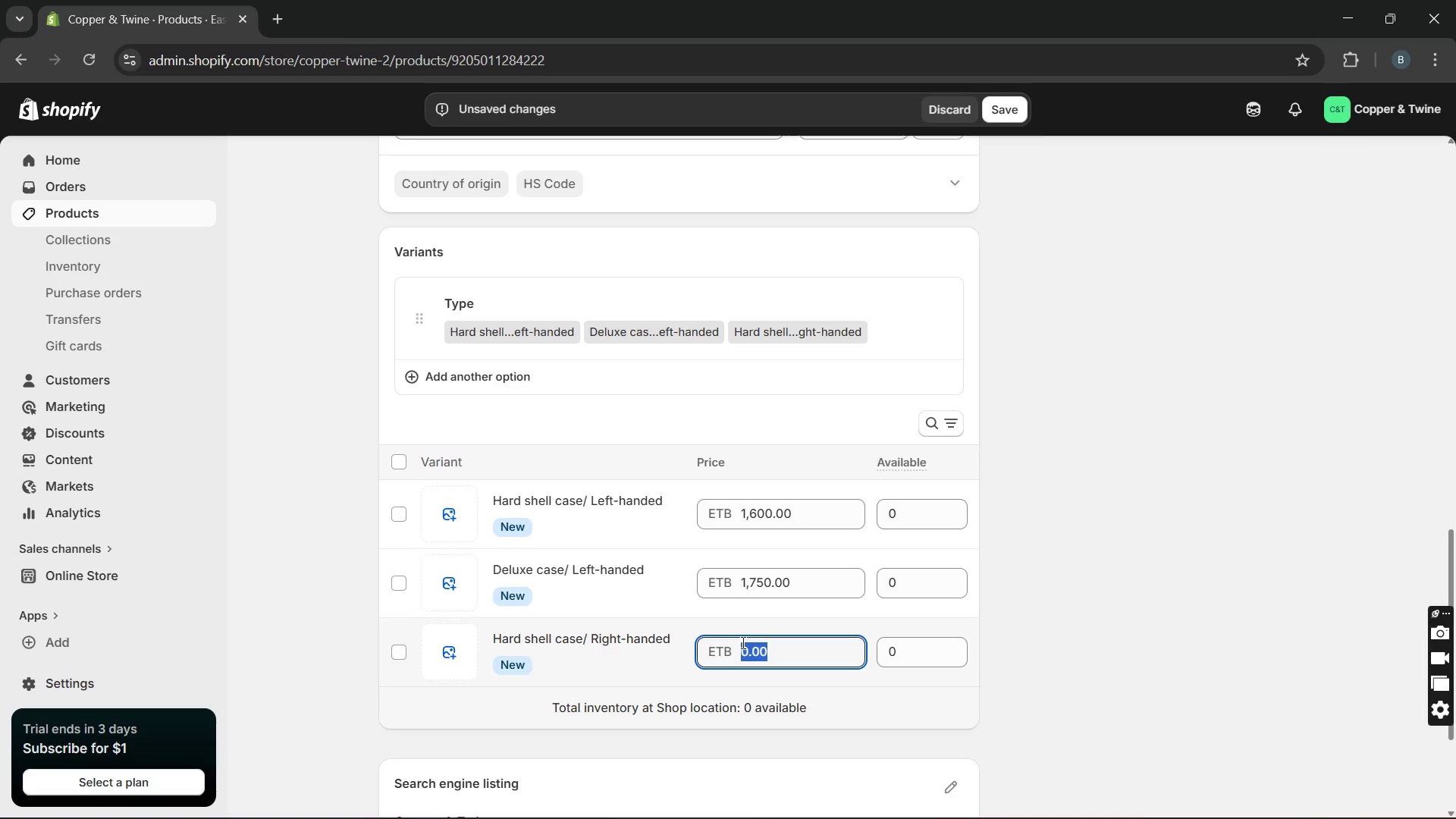 
type(1700)
 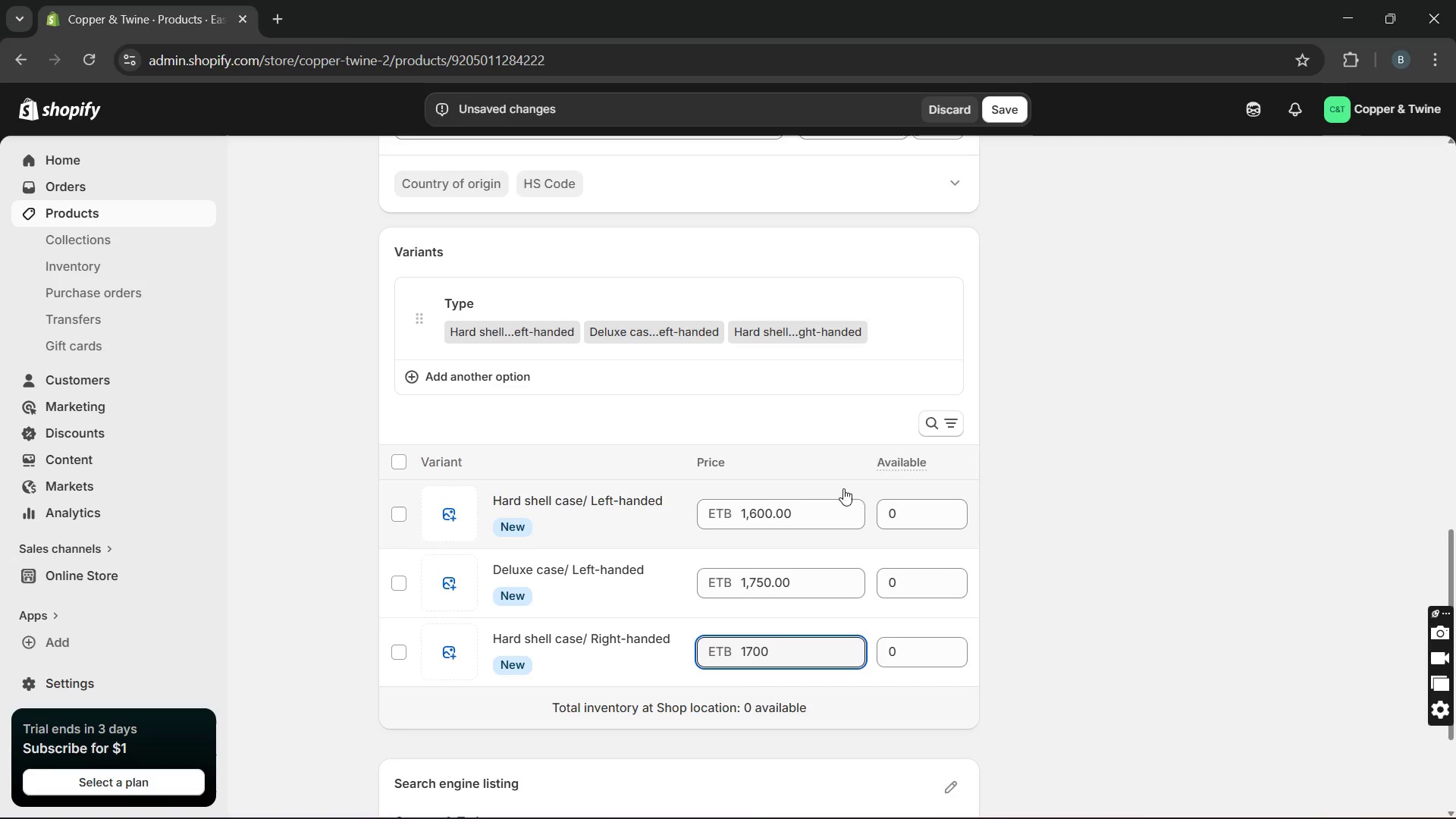 
left_click([880, 515])
 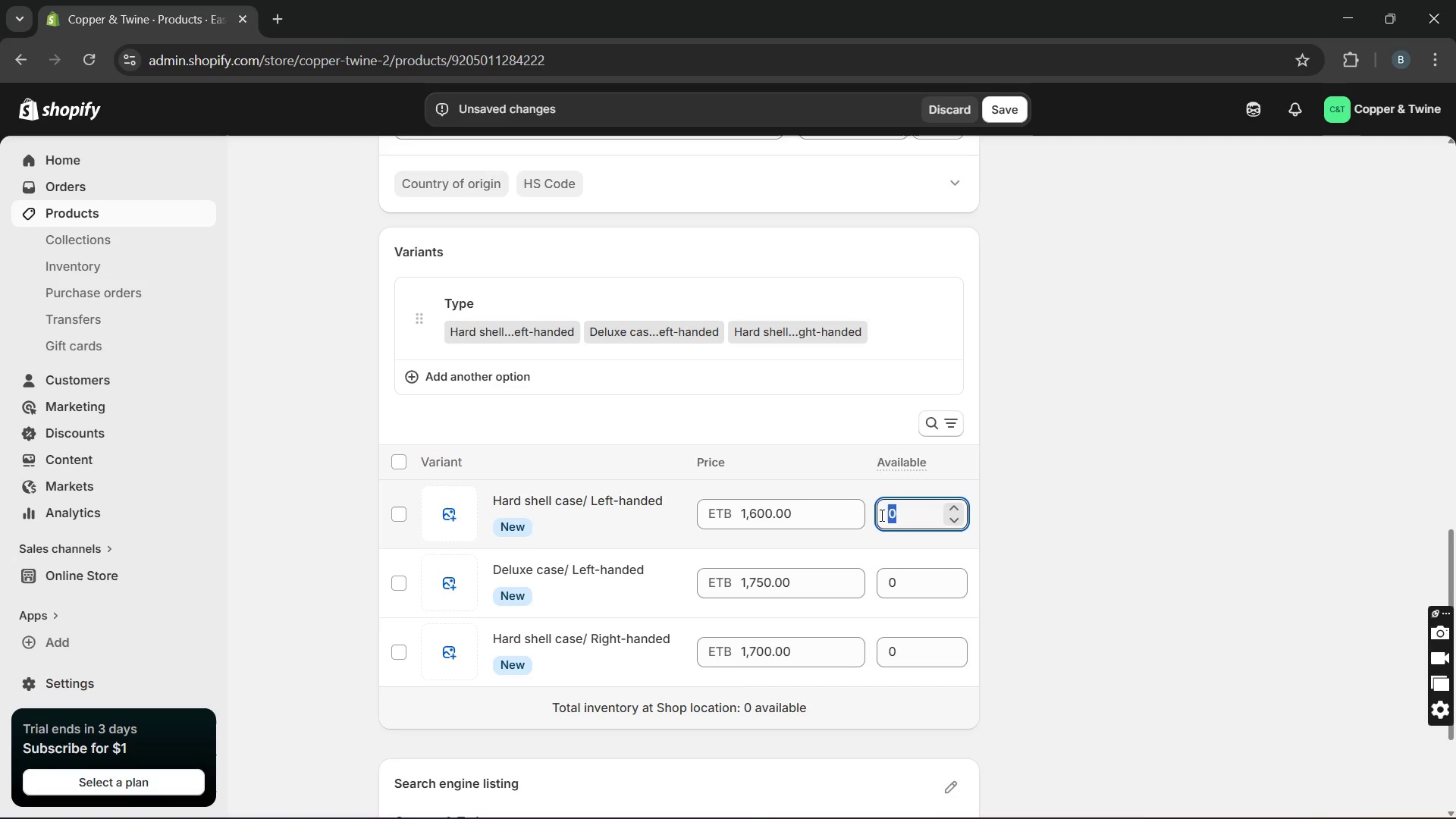 
type(22)
 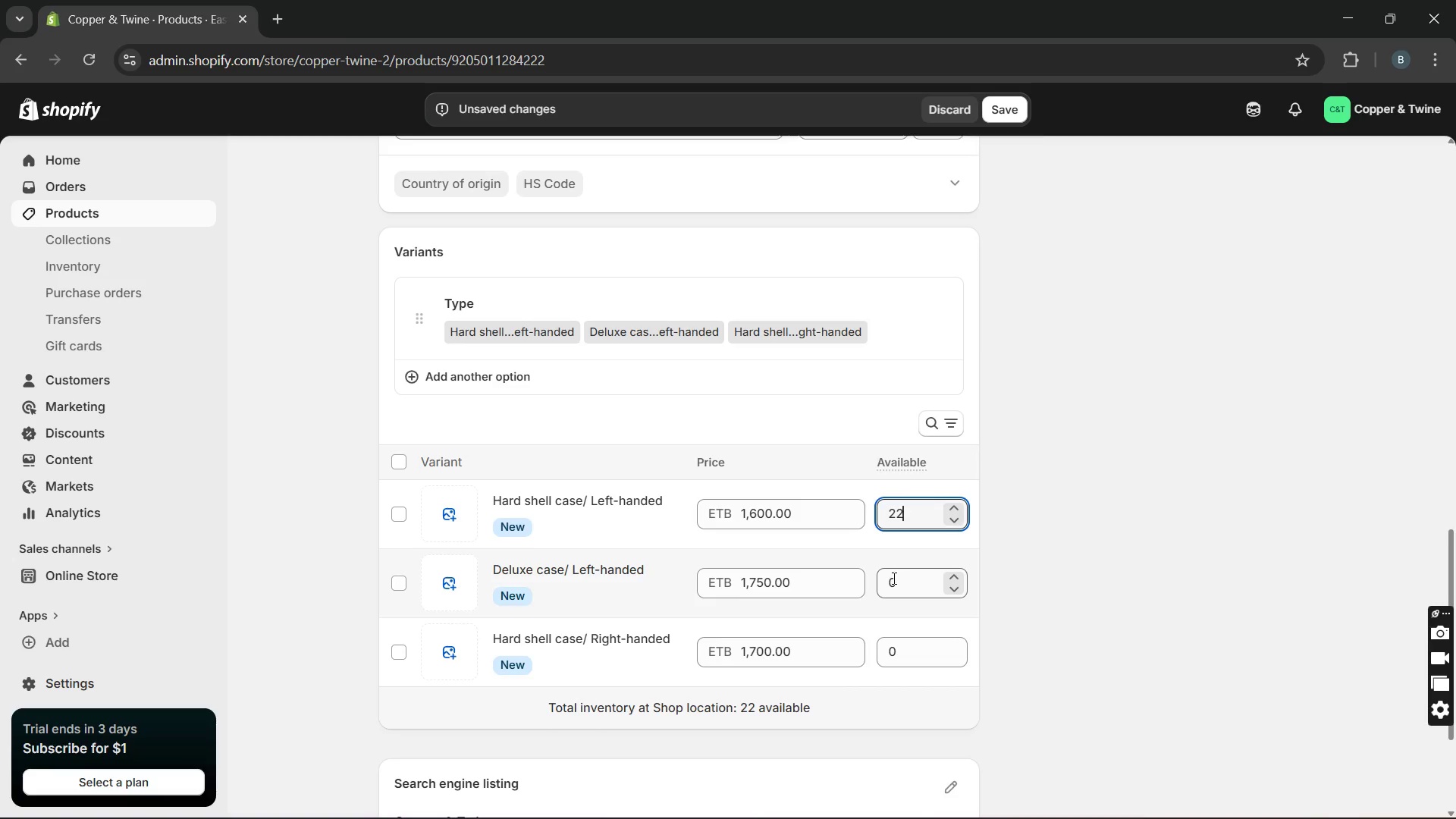 
double_click([893, 578])
 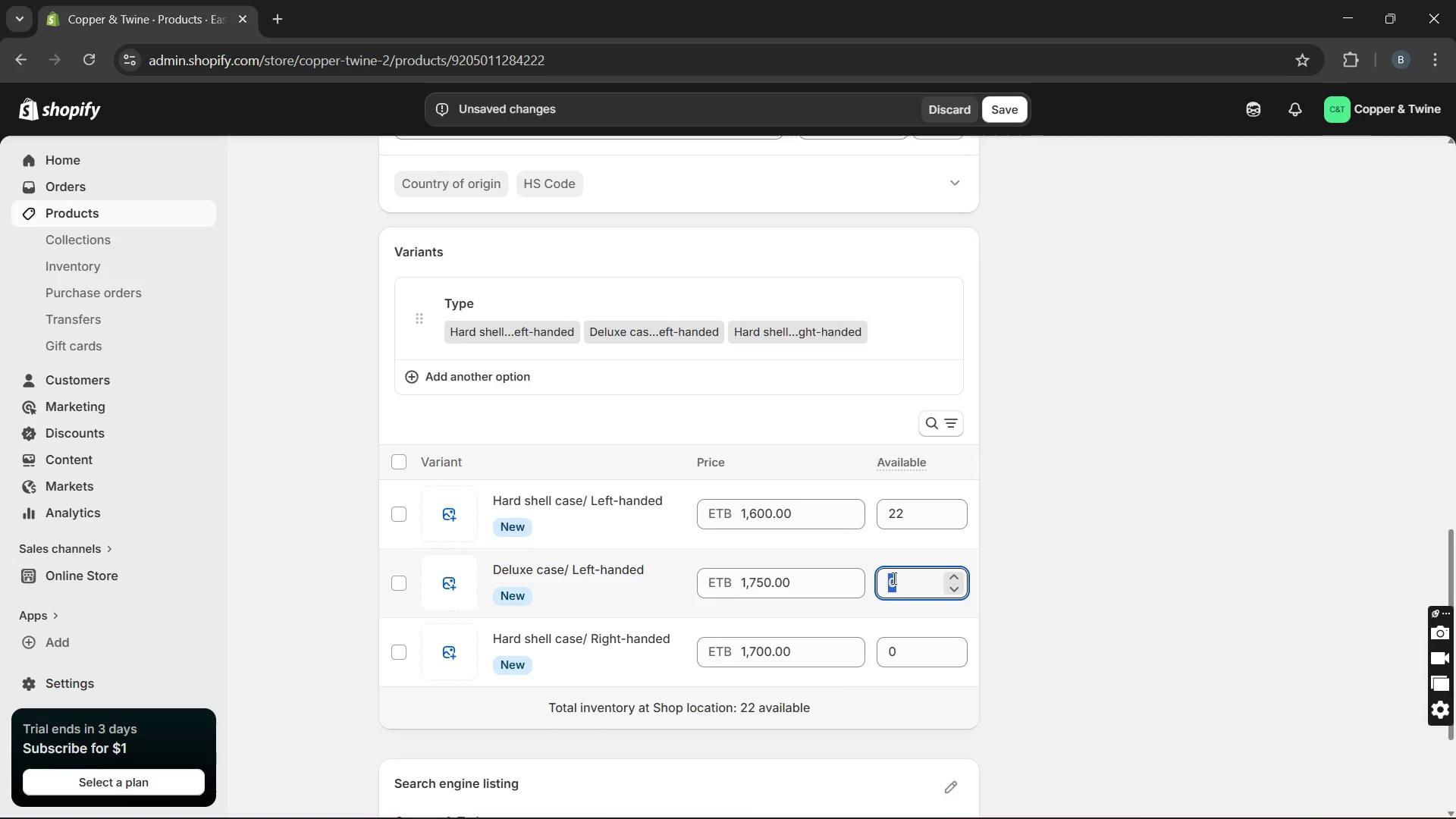 
type(20)
 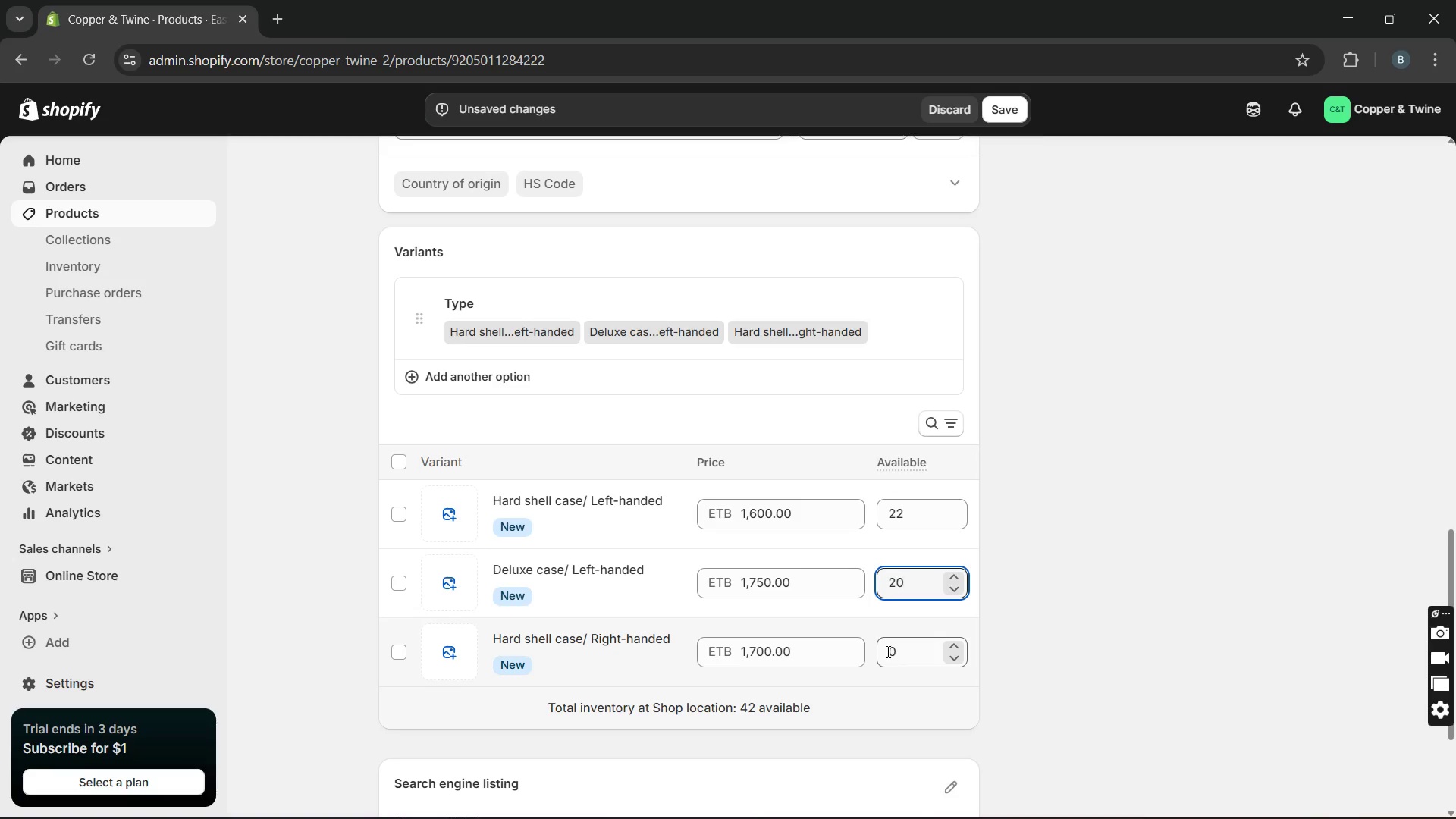 
double_click([886, 651])
 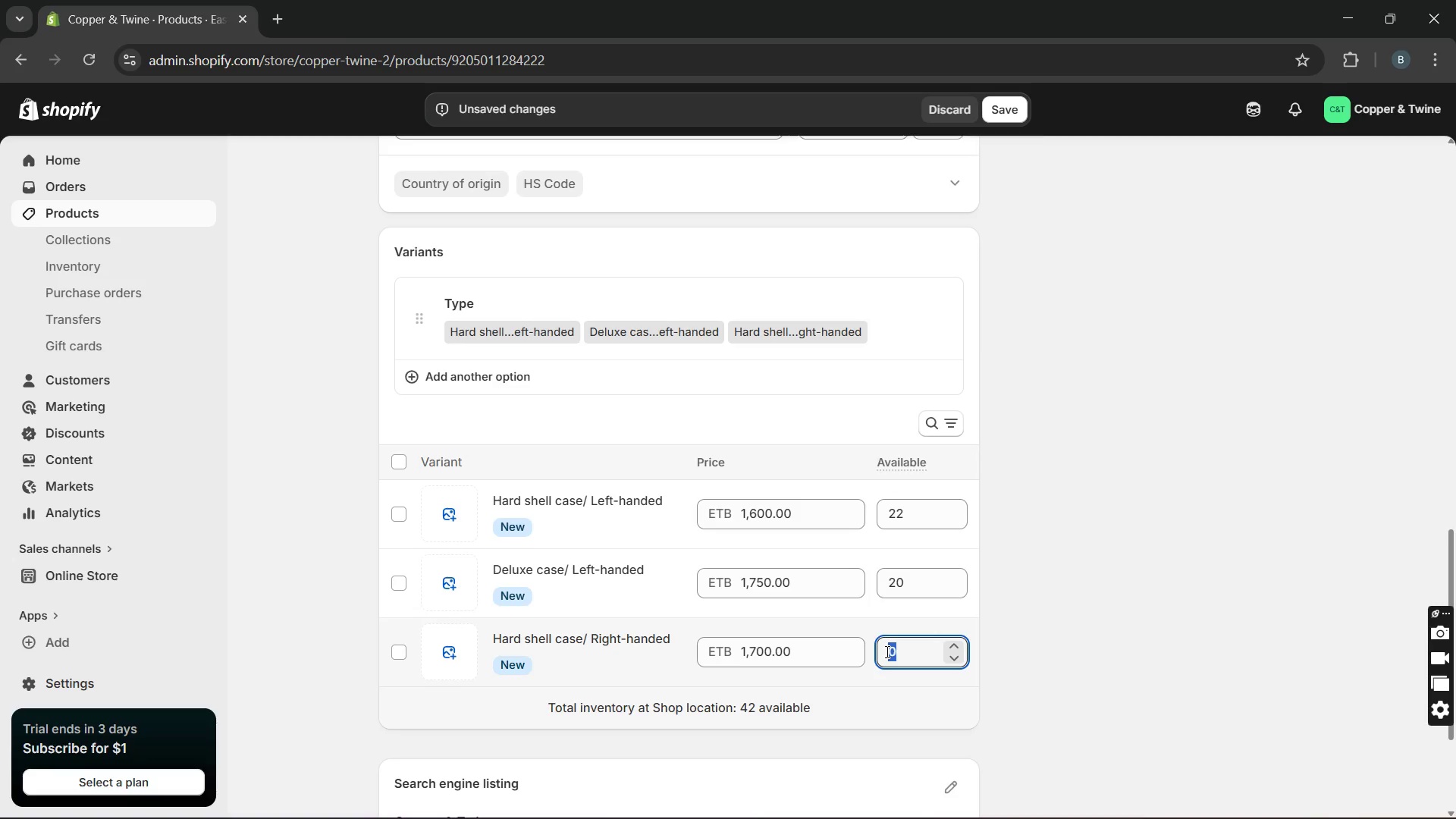 
type(32)
 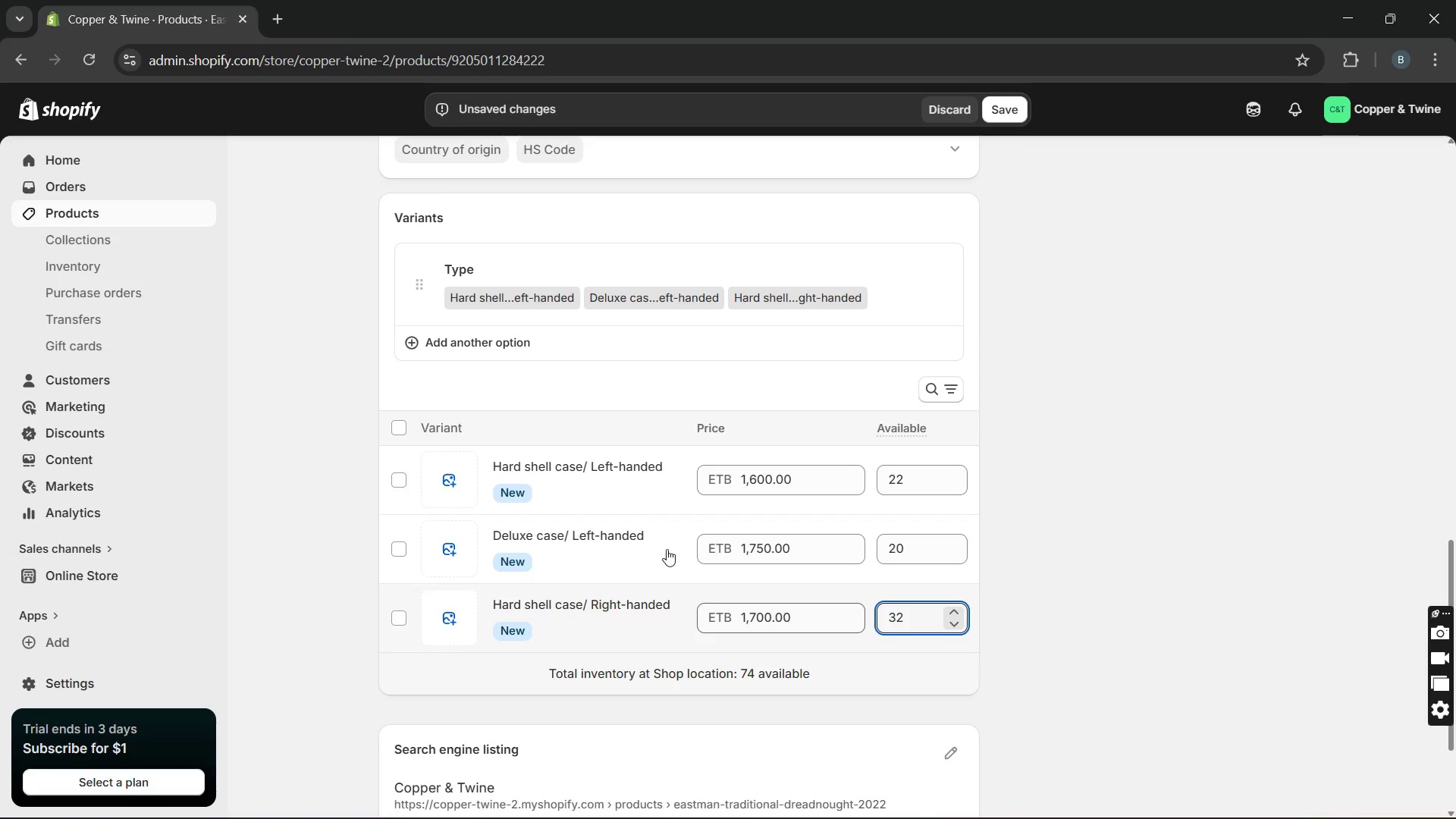 
left_click([547, 475])
 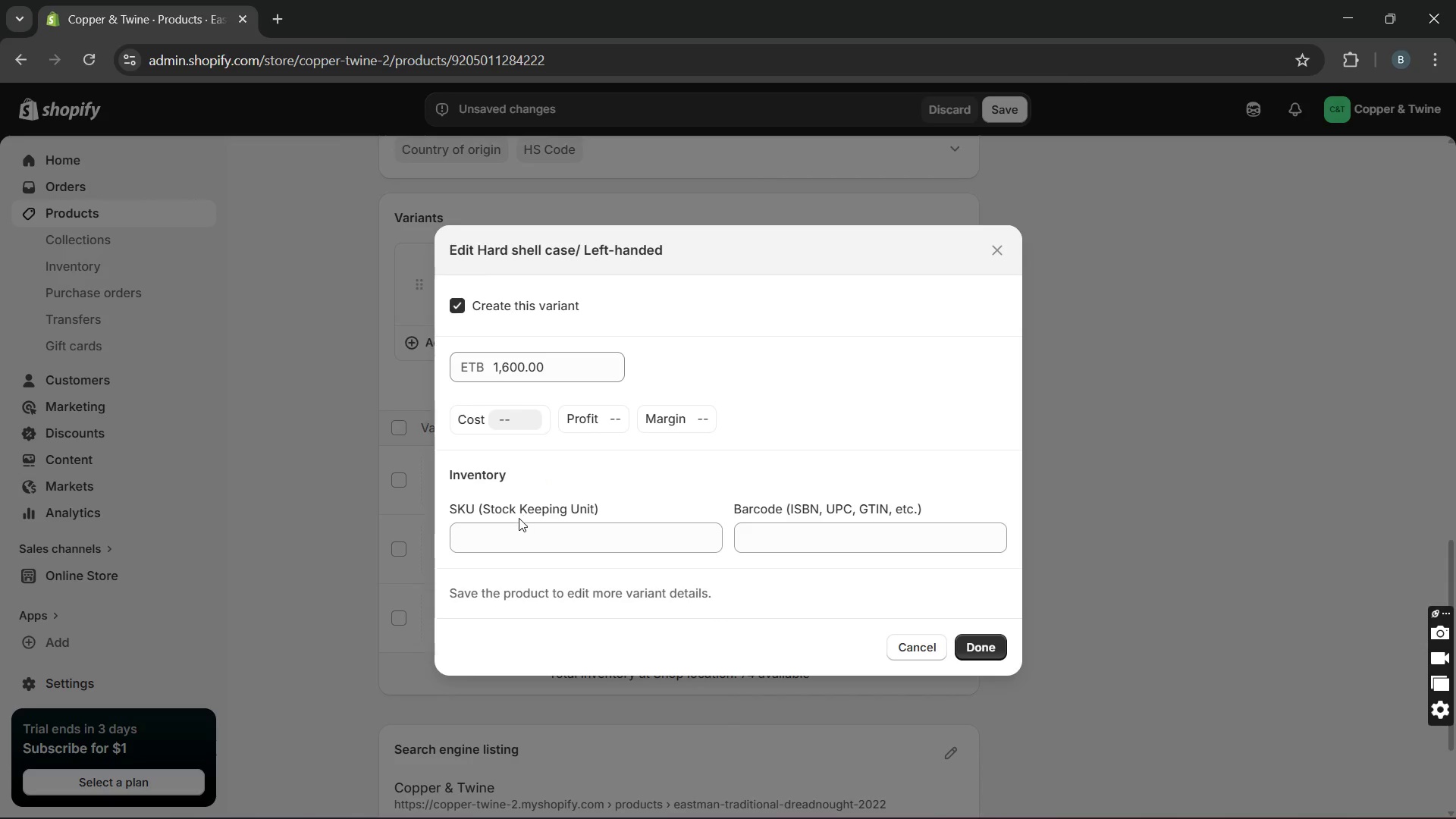 
left_click([511, 539])
 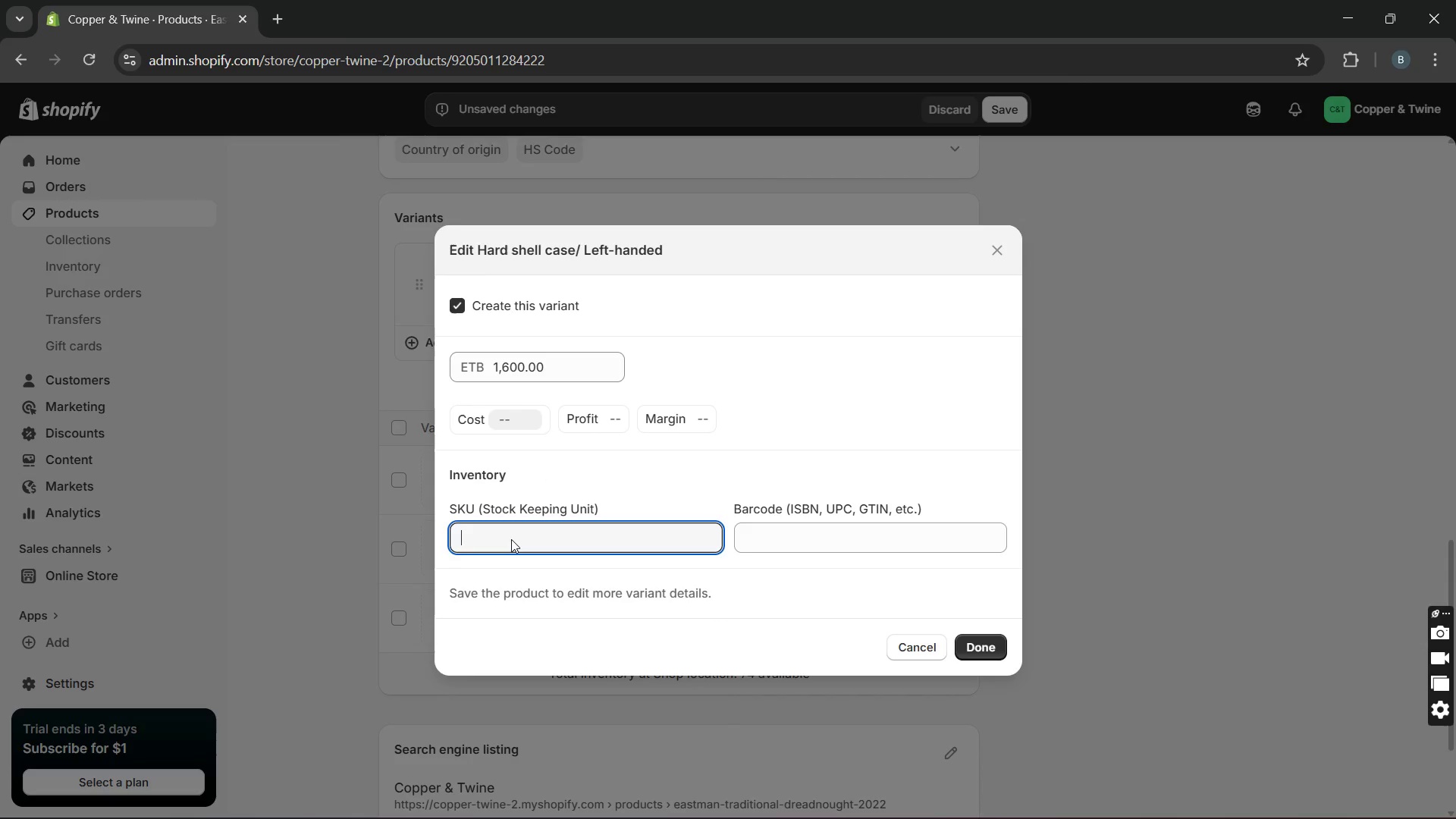 
type(CT-00017-LH-HSC)
 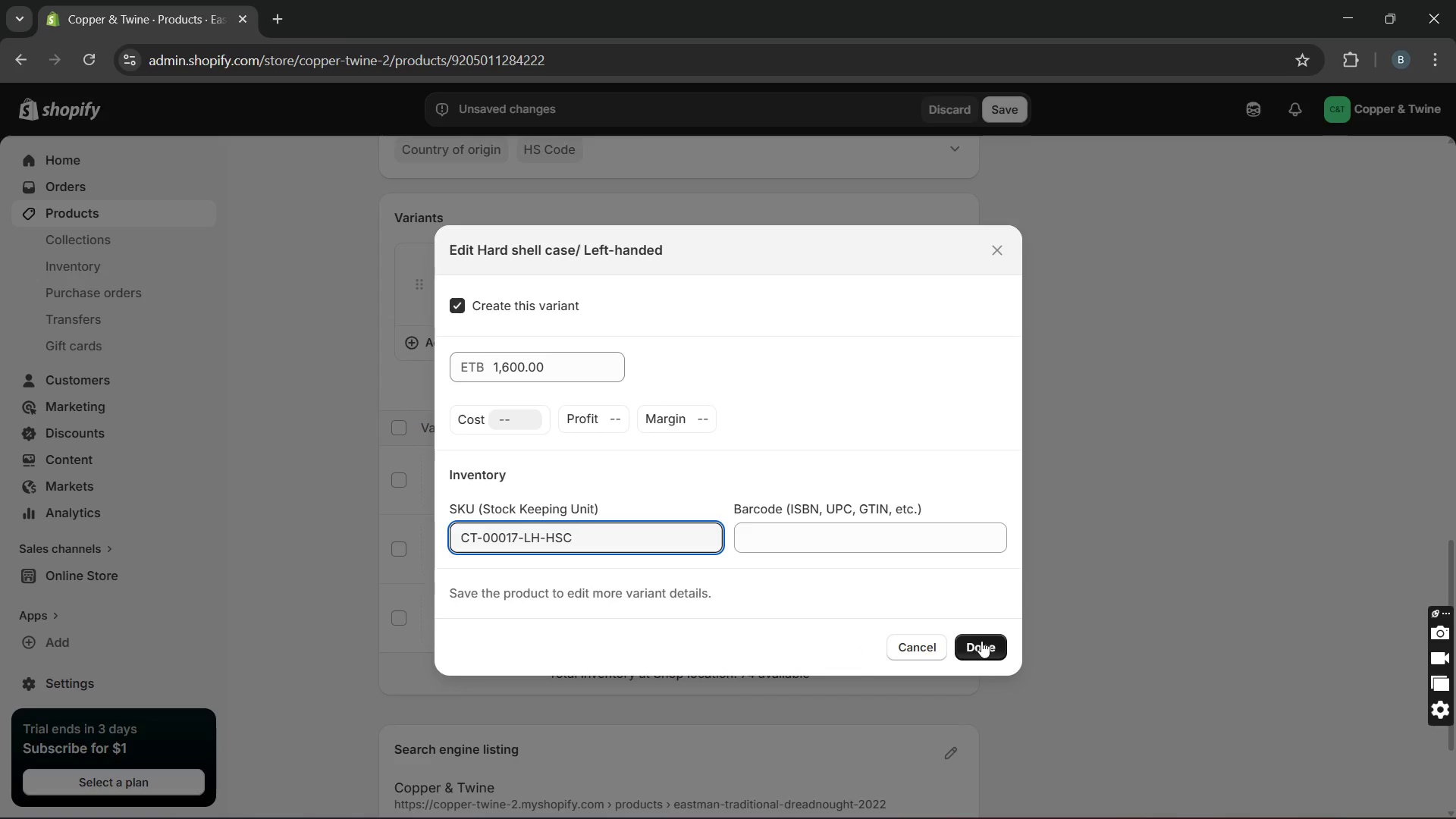 
left_click([981, 641])
 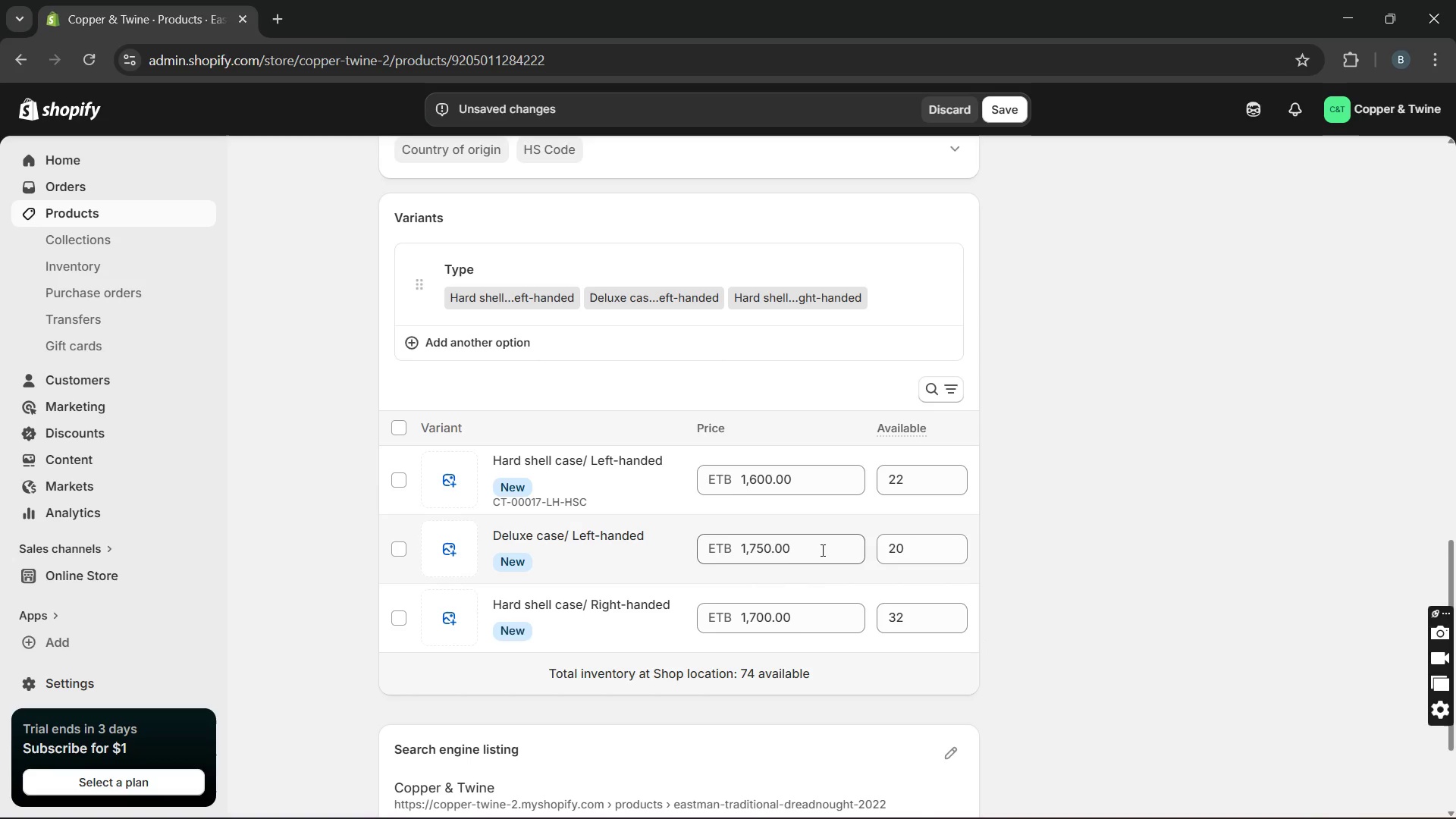 
left_click([644, 572])
 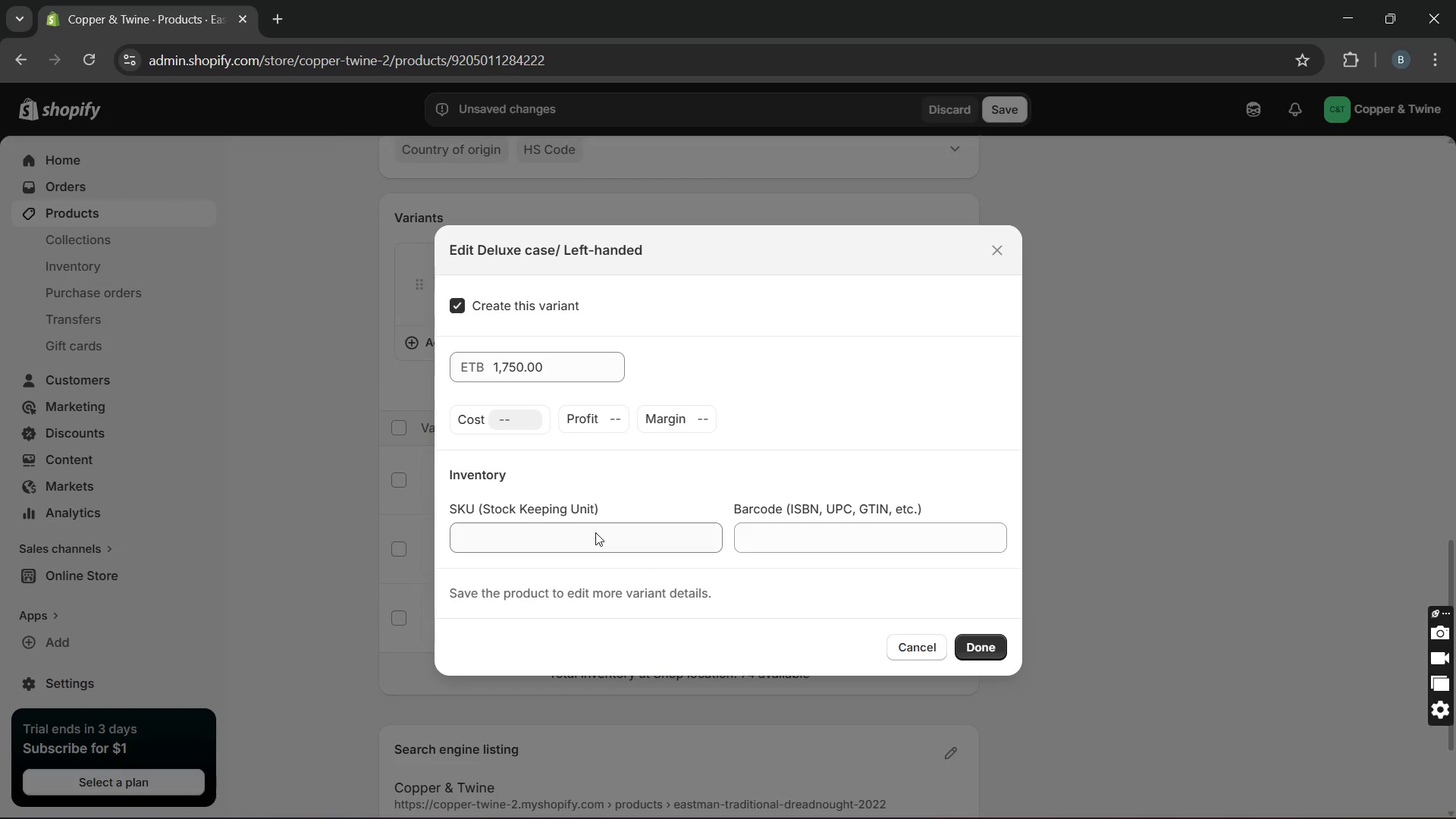 
left_click([571, 526])
 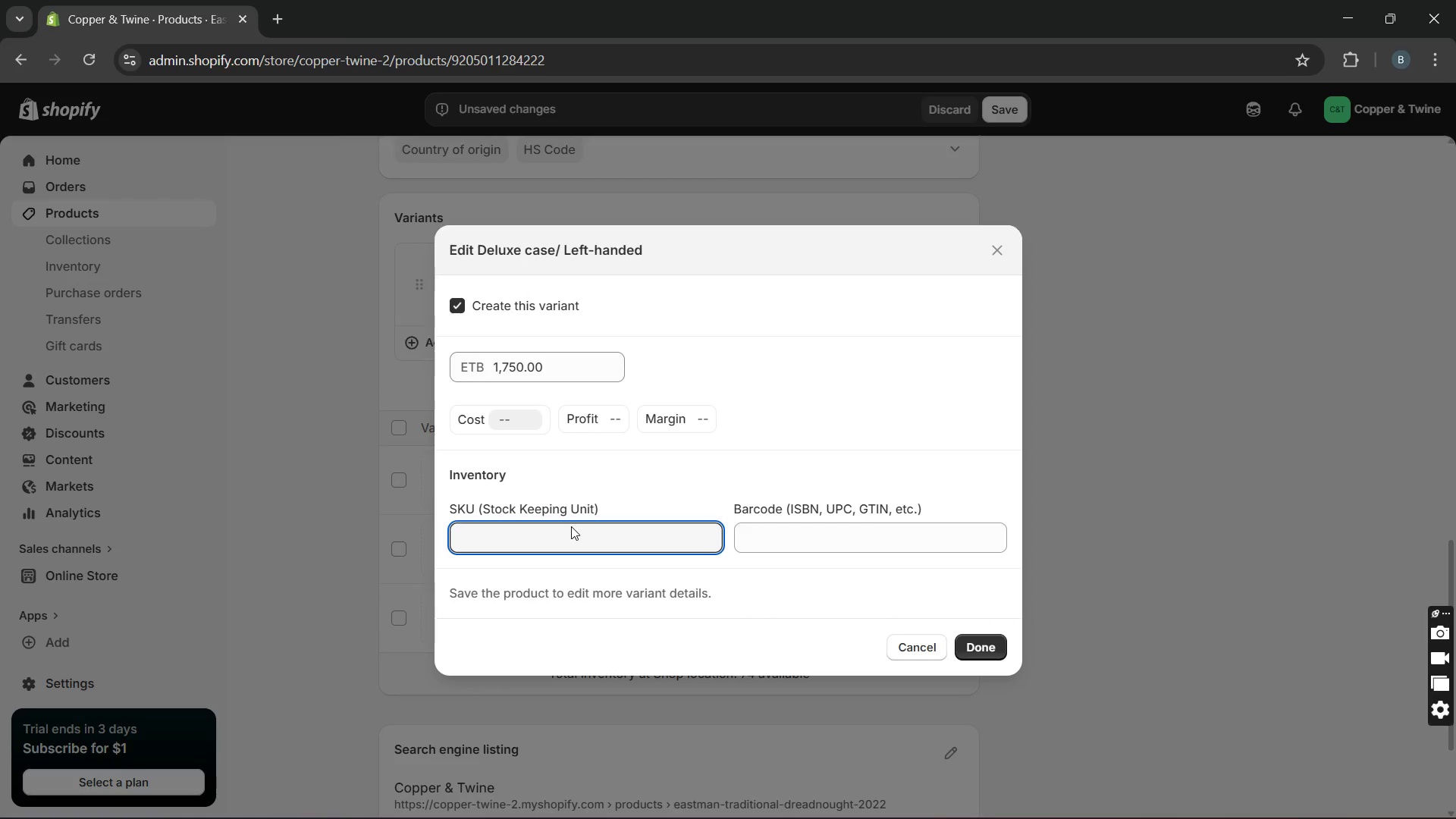 
type(CT-000)
 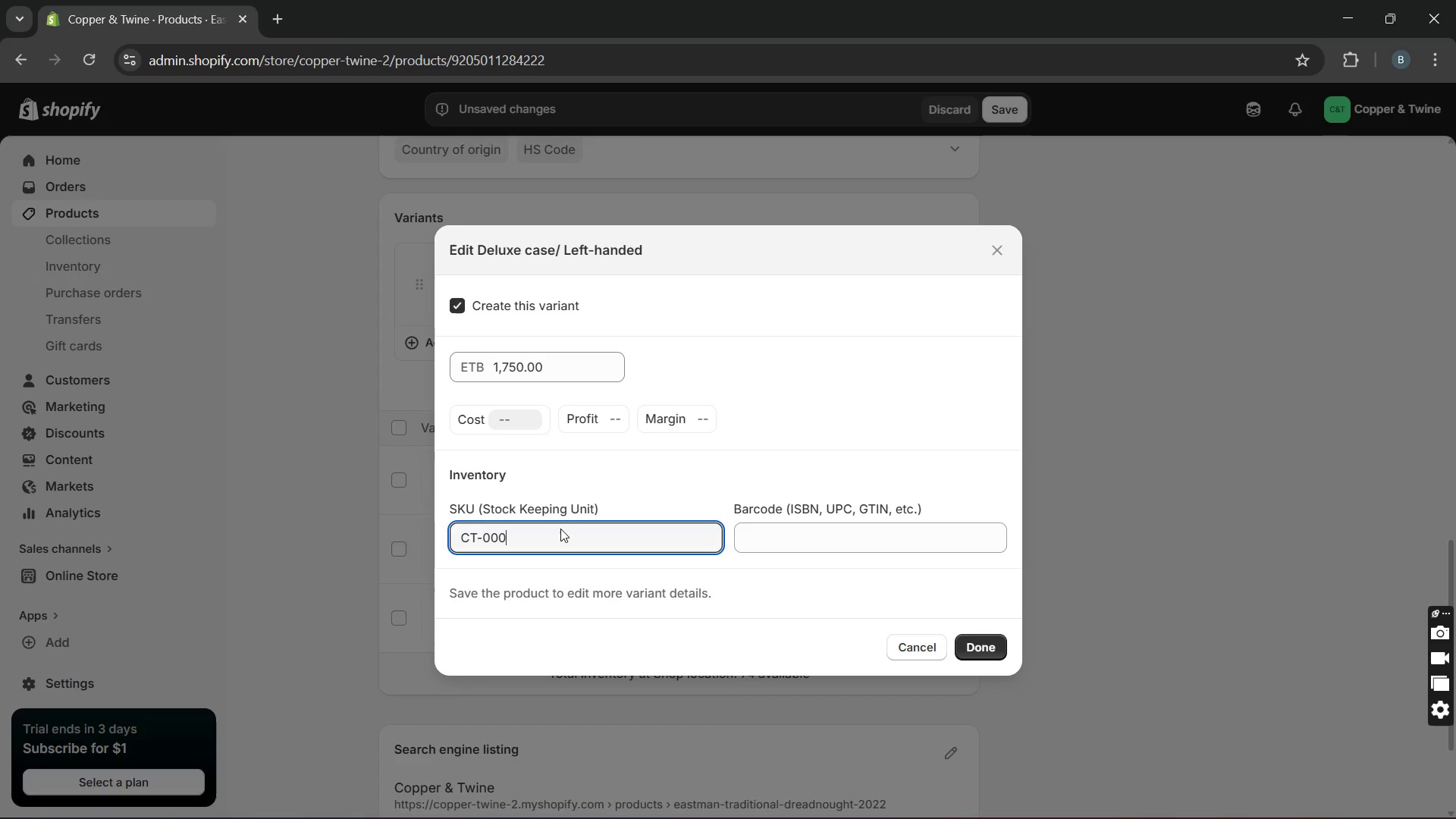 
type(17-LH-DC)
 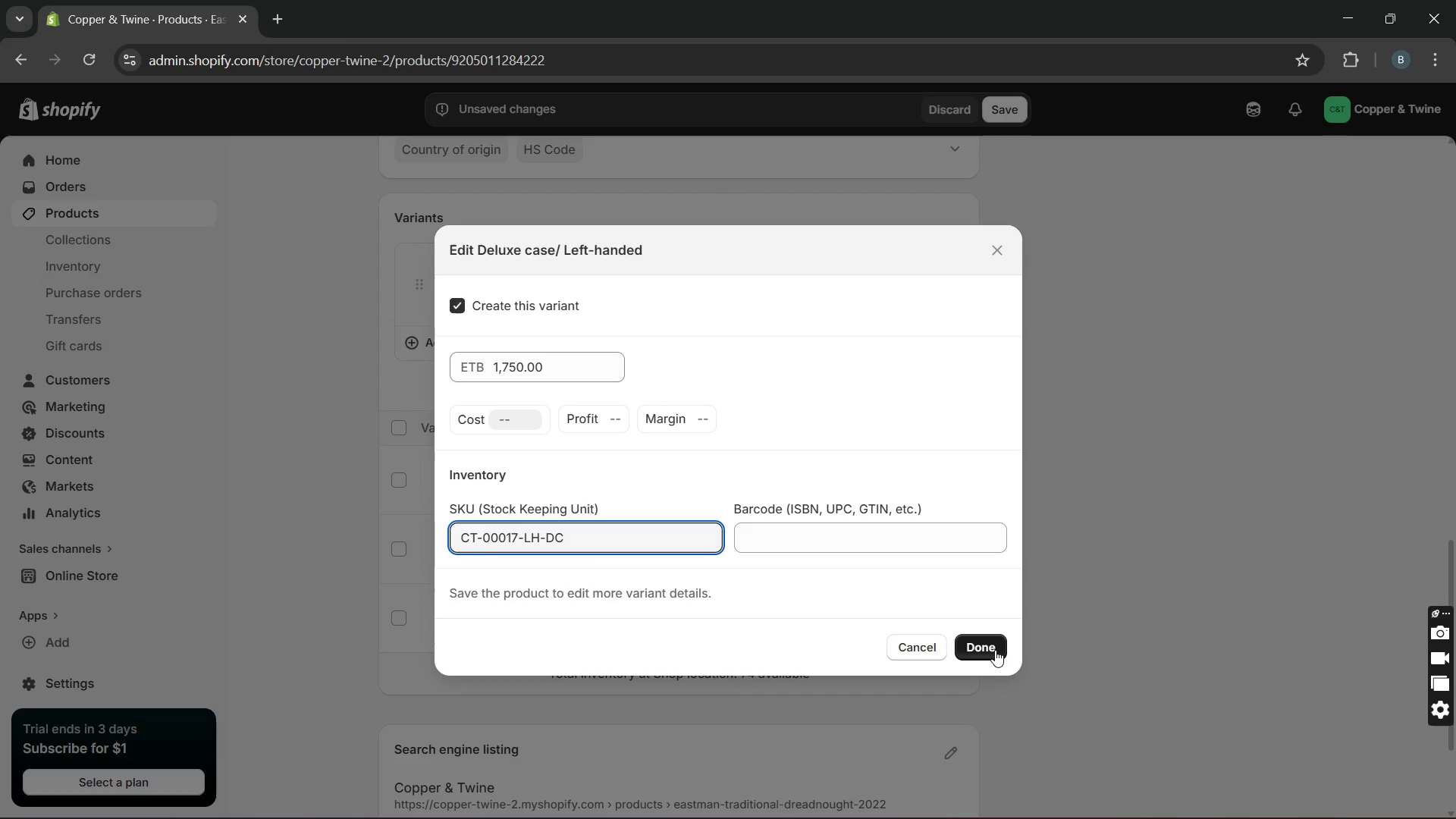 
left_click([995, 650])
 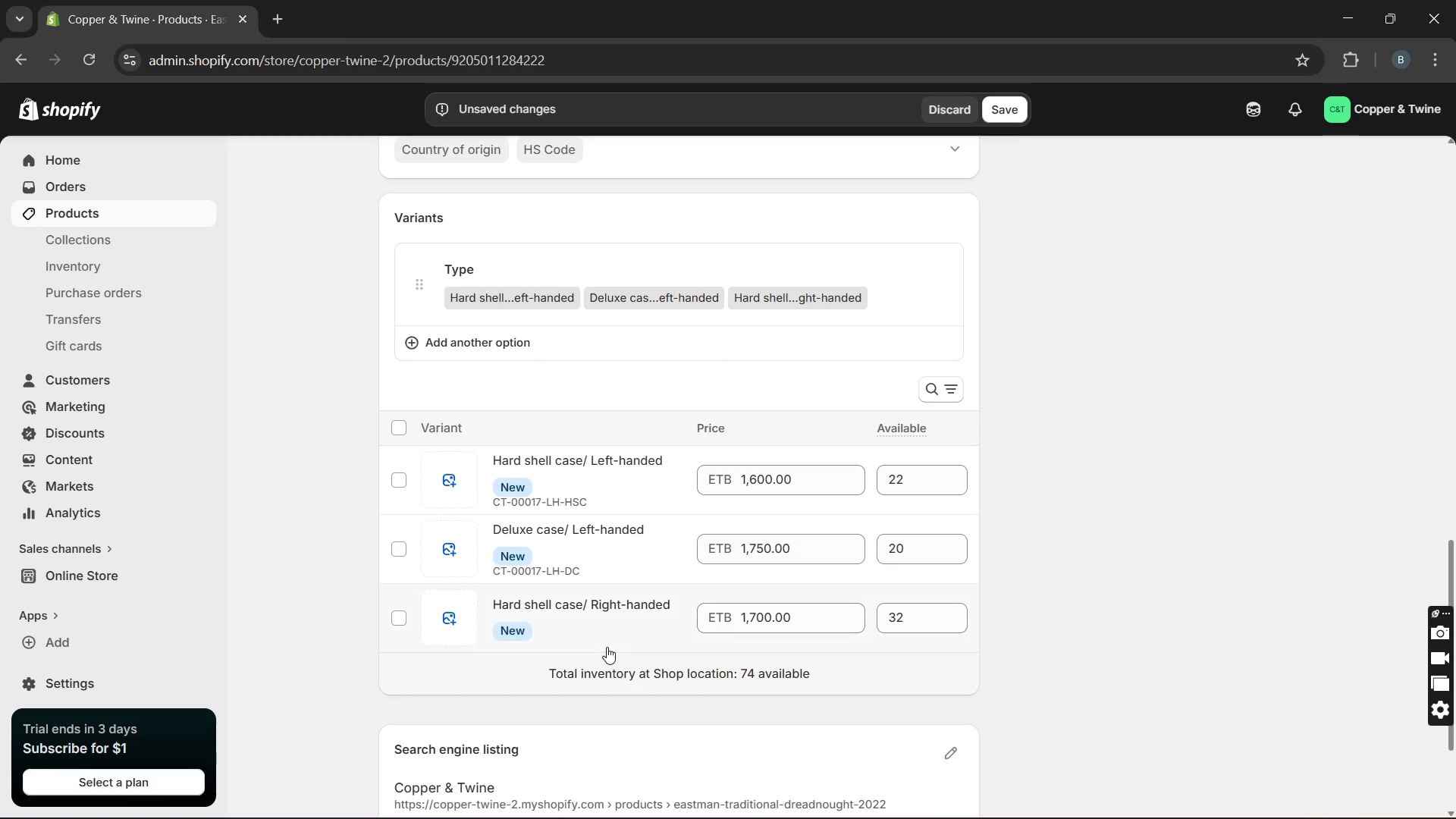 
left_click([607, 642])
 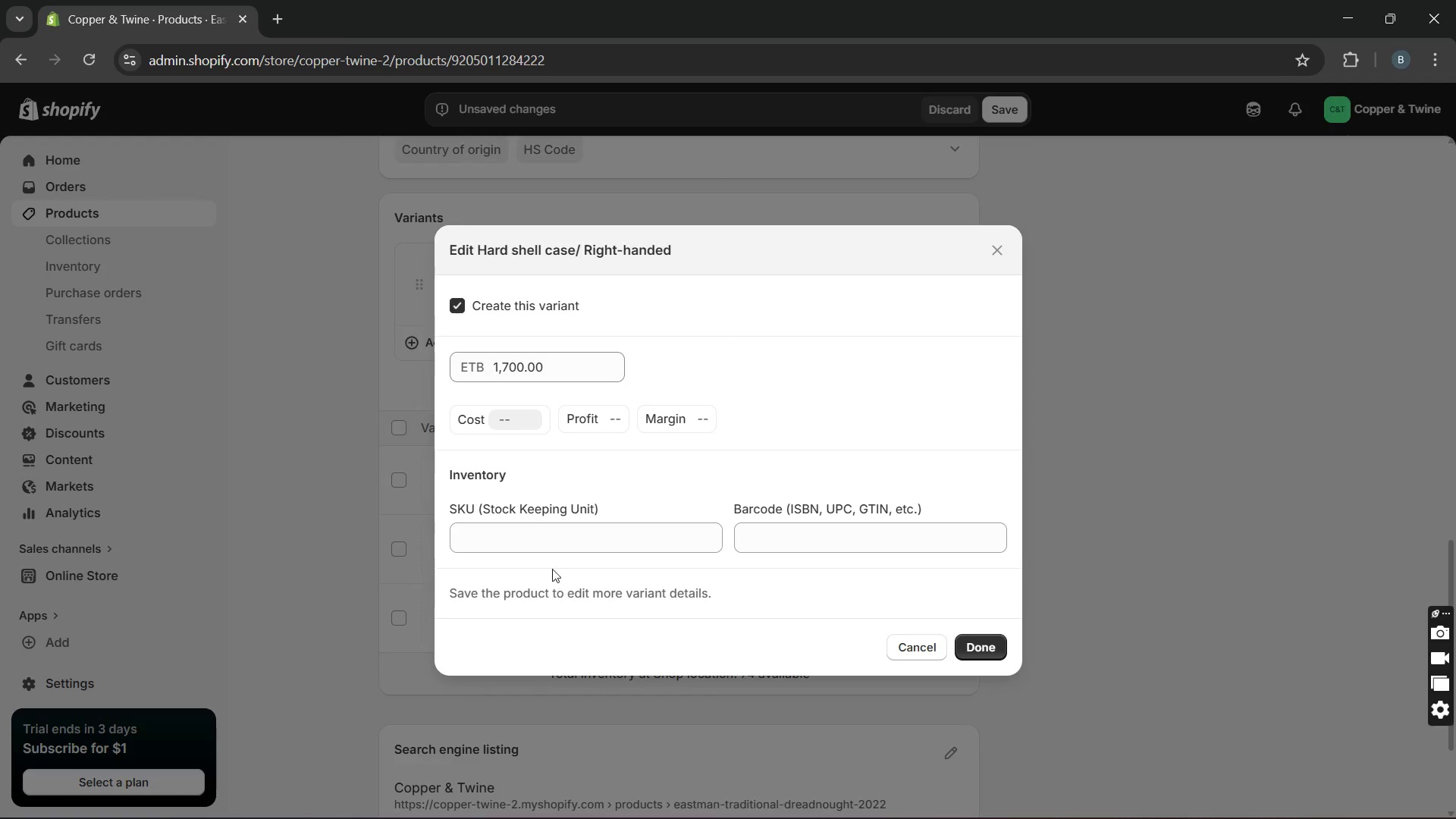 
left_click([558, 533])
 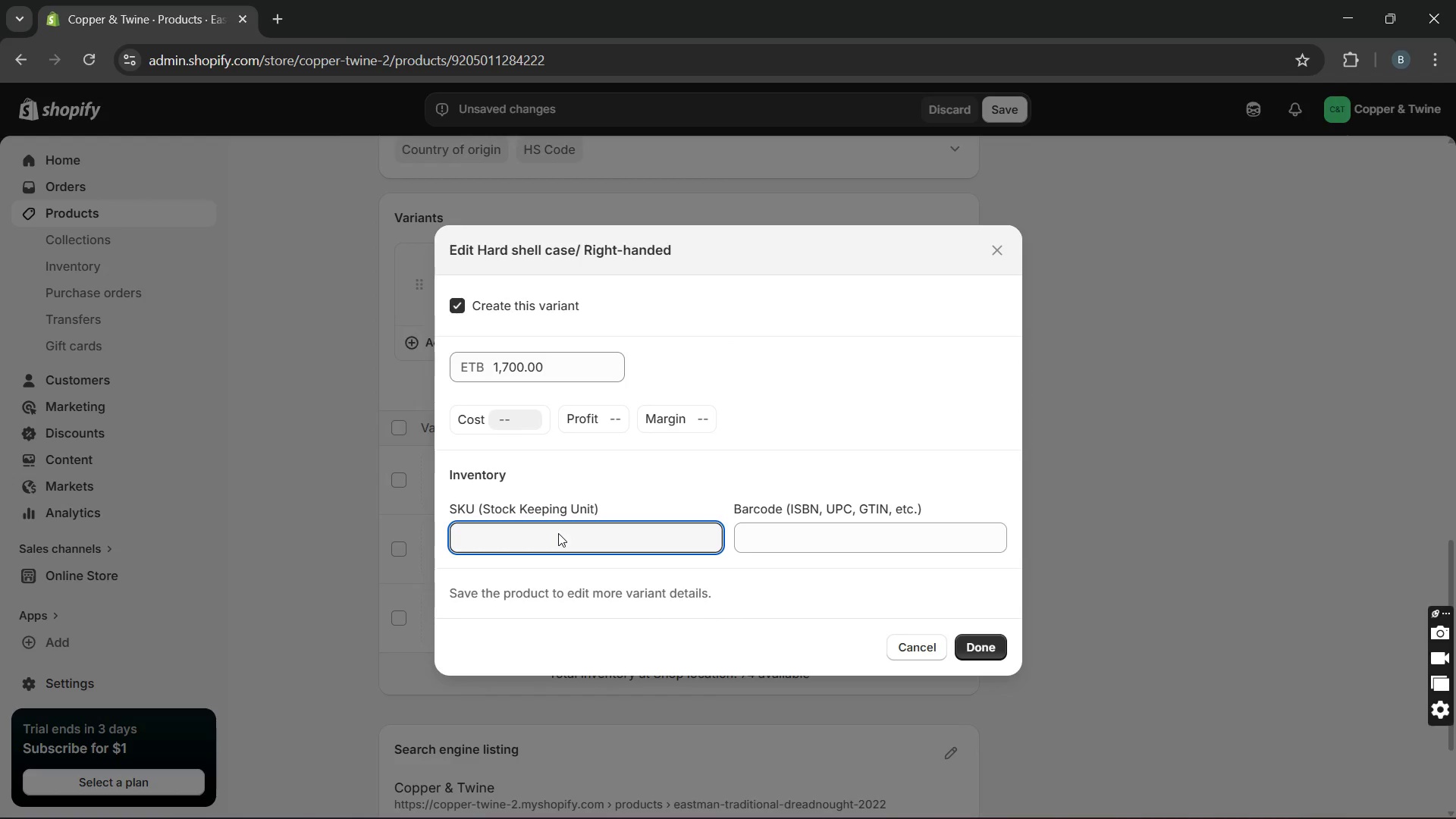 
type(CT-00017-RH-HSC)
 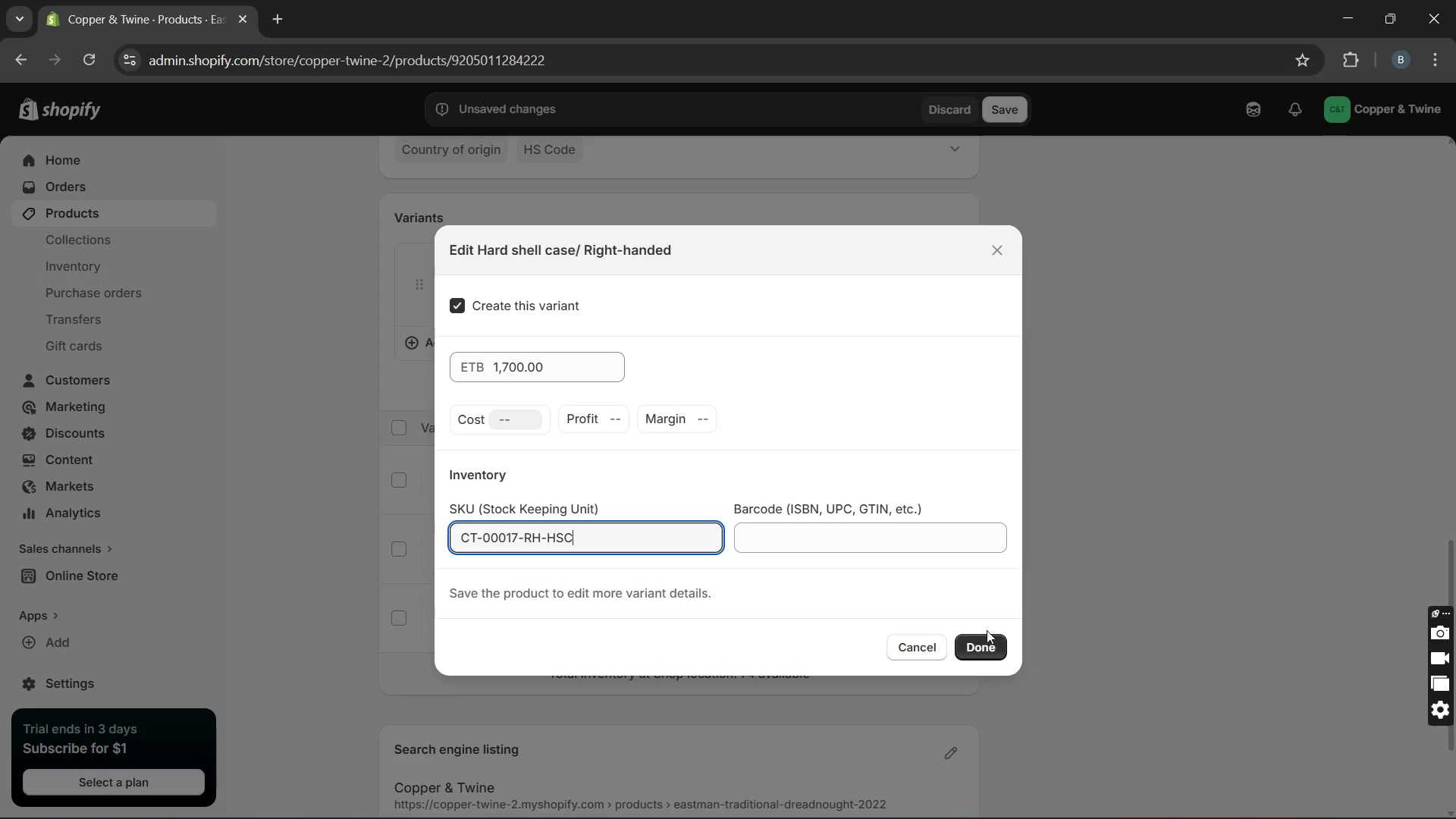 
left_click([970, 647])
 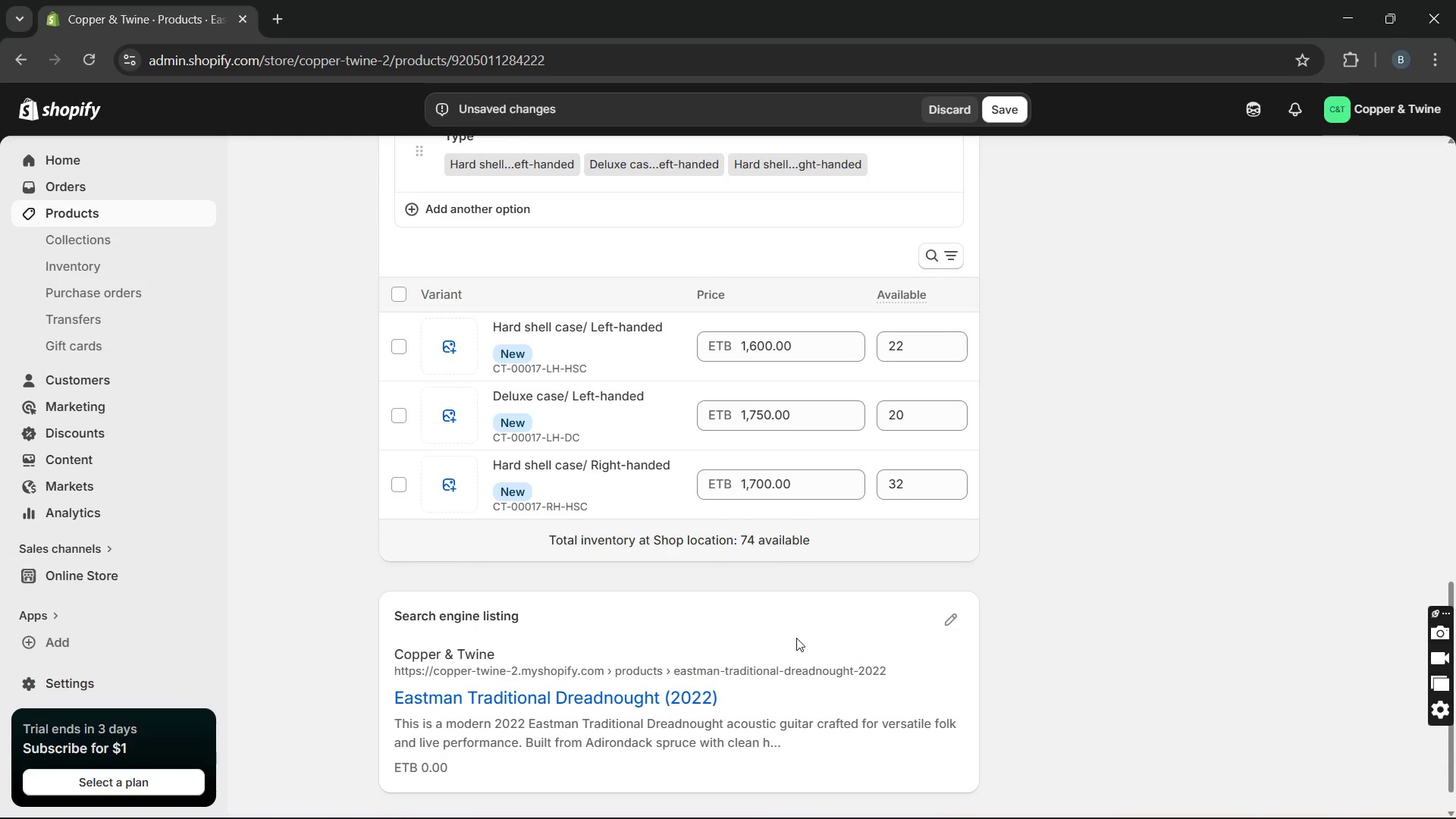 
left_click([952, 620])
 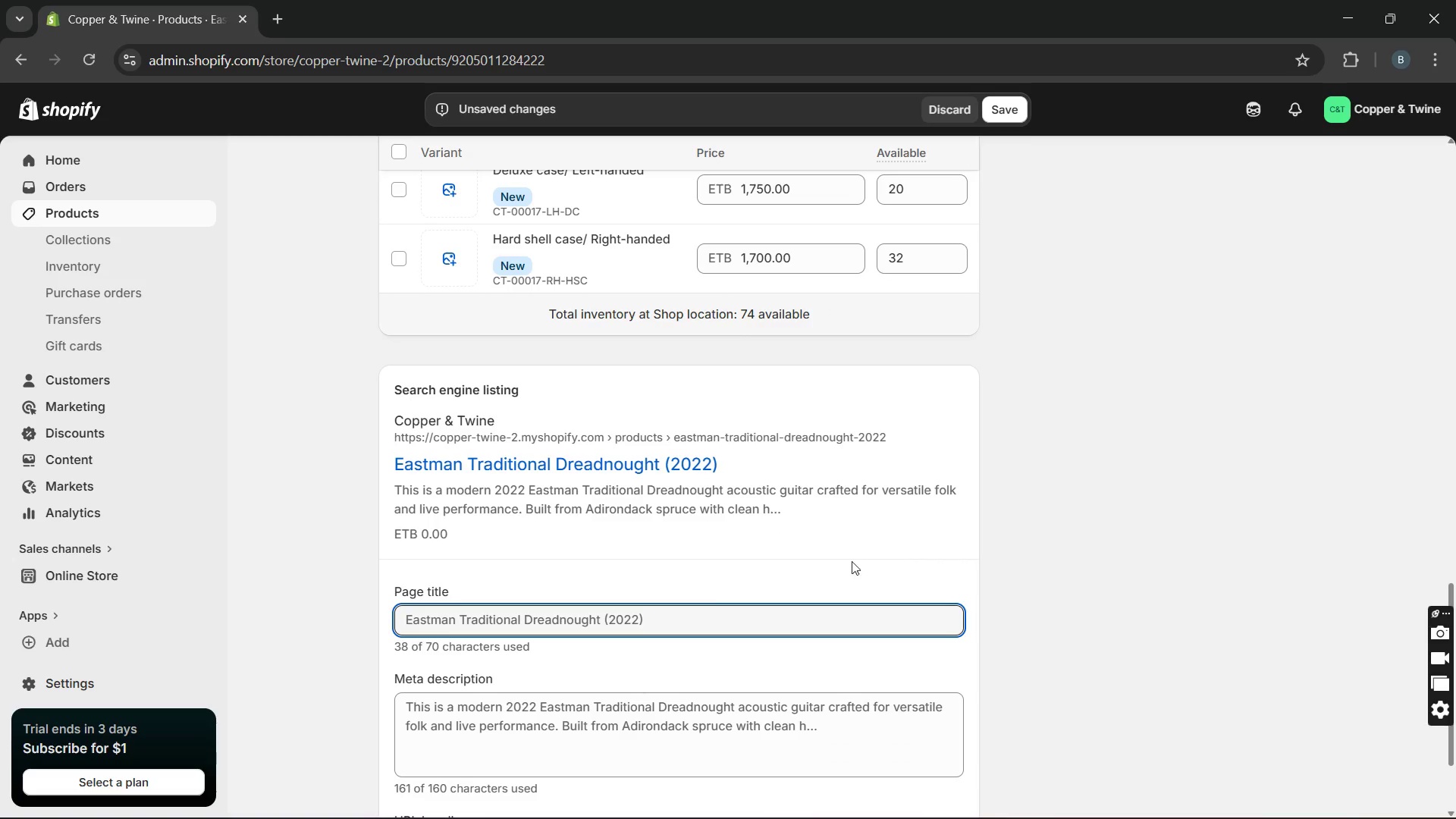 
wait(6.3)
 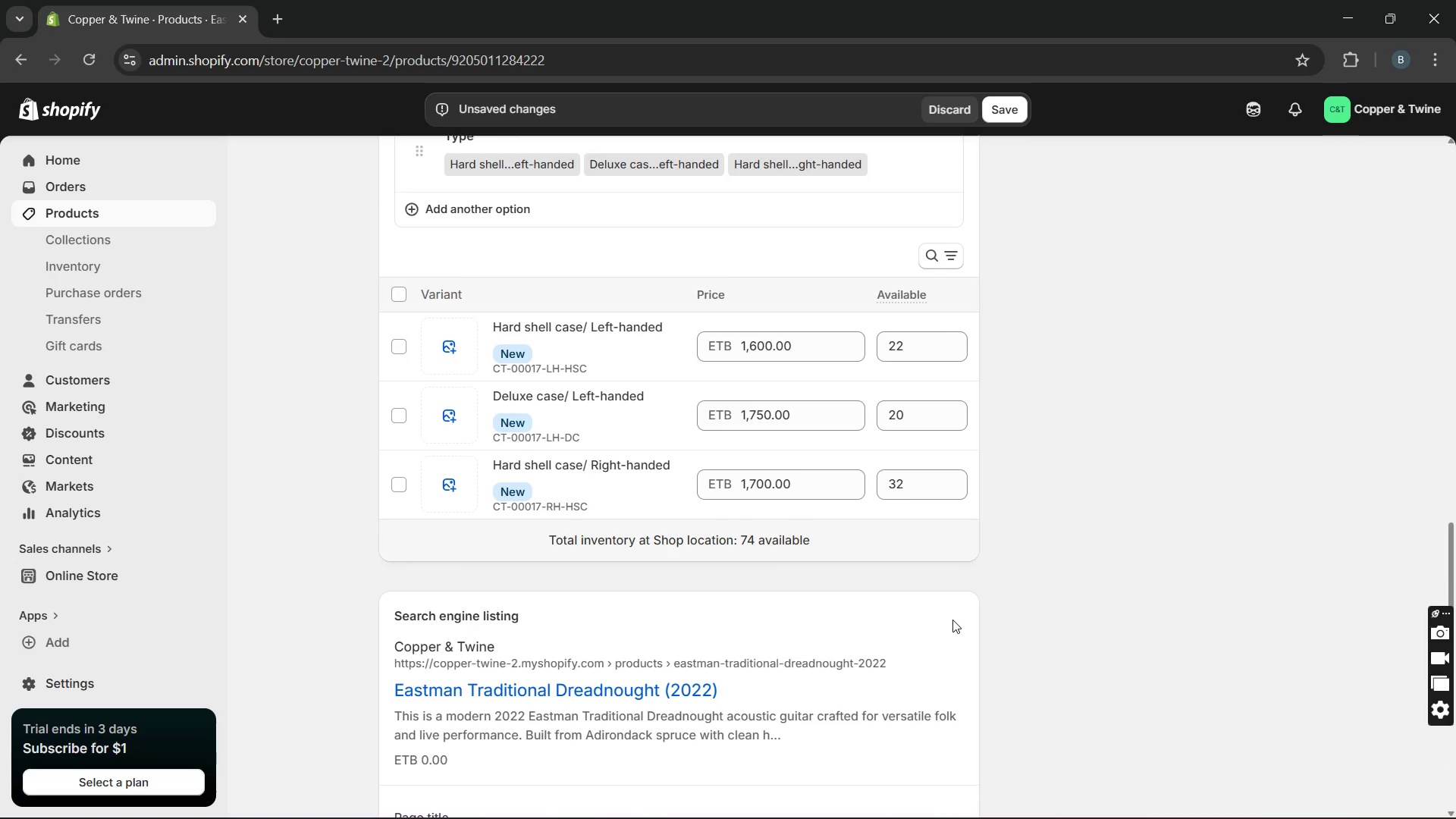 
left_click([613, 620])
 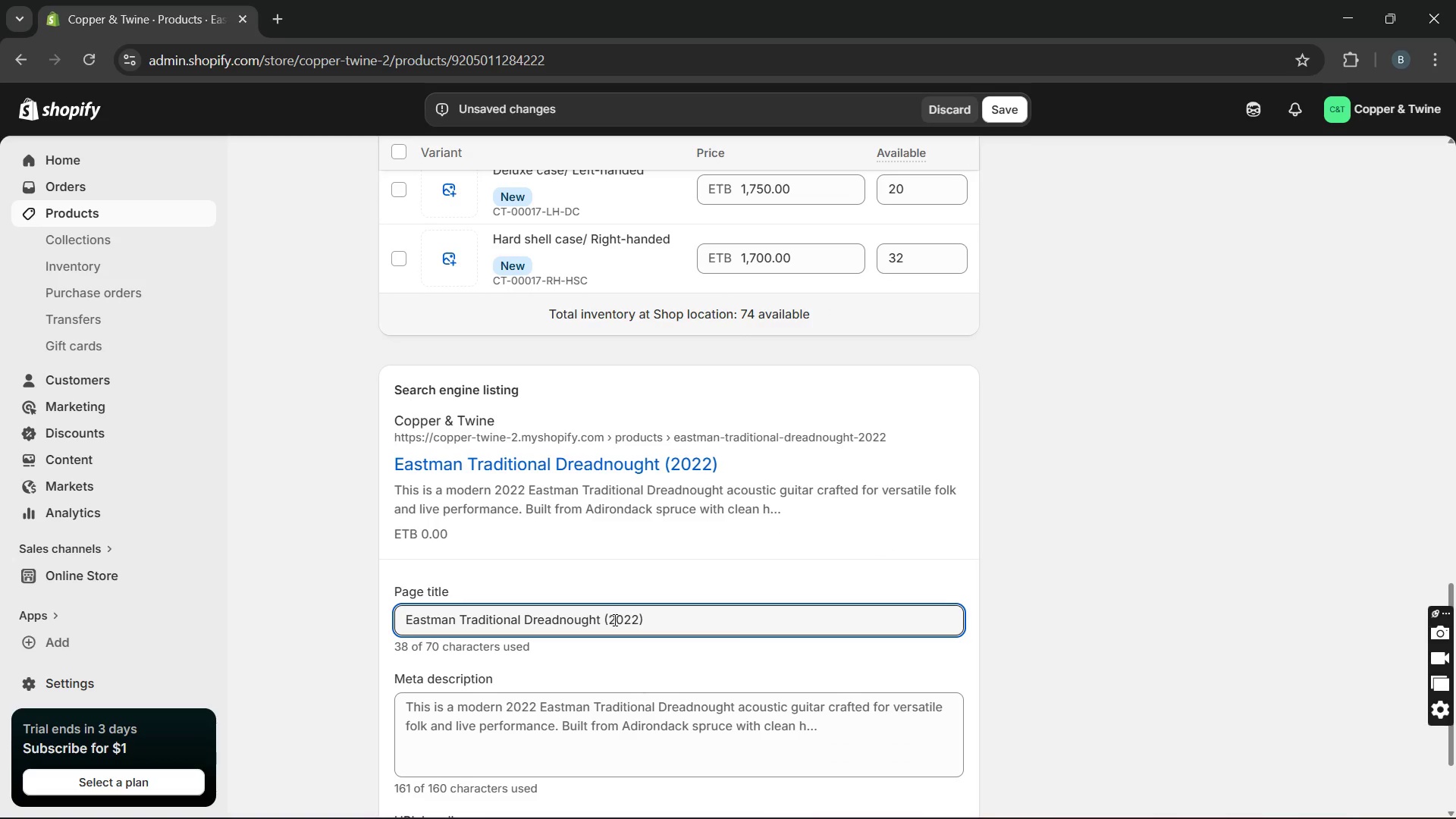 
key(ArrowLeft)
 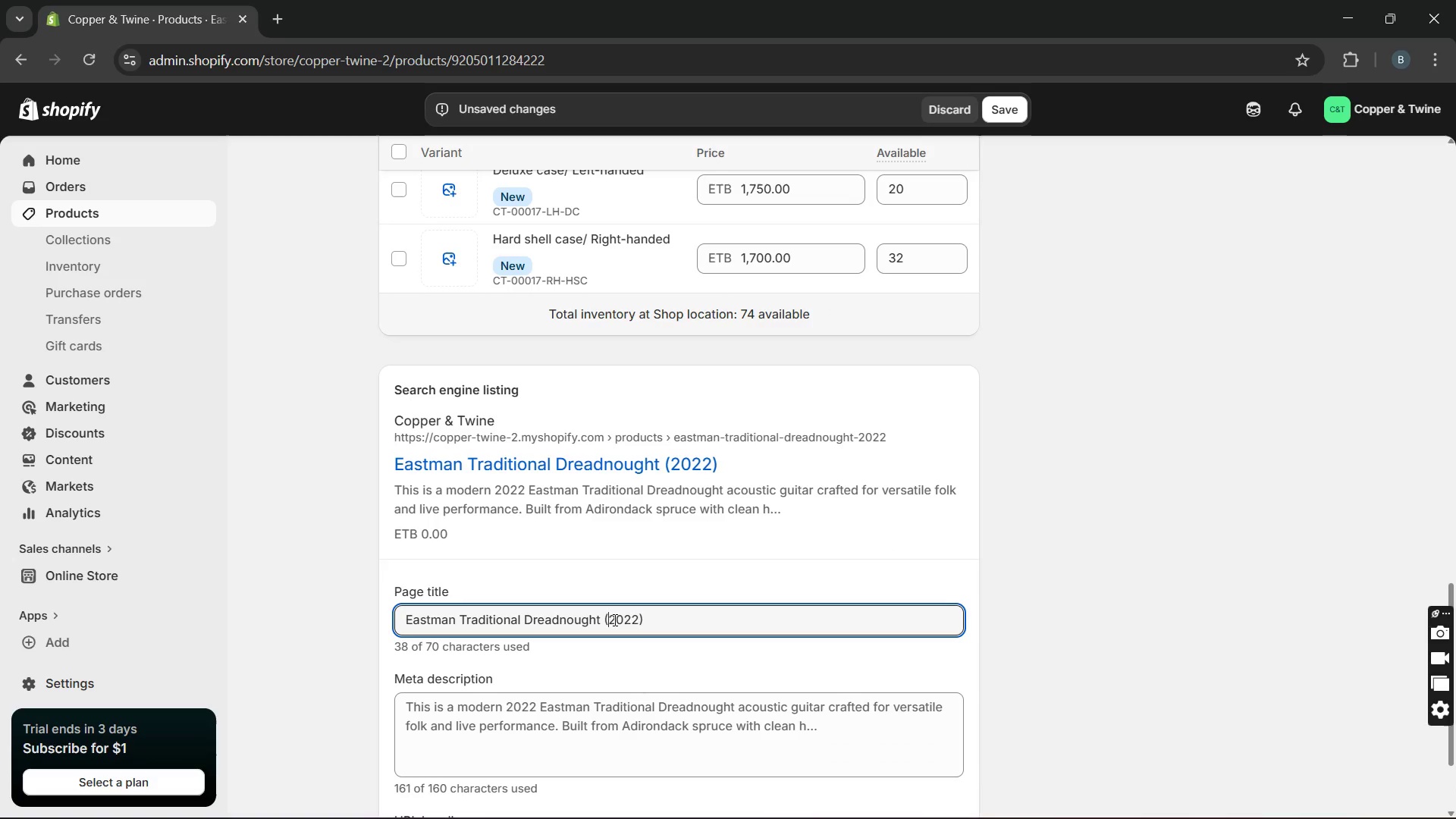 
key(Backspace)
 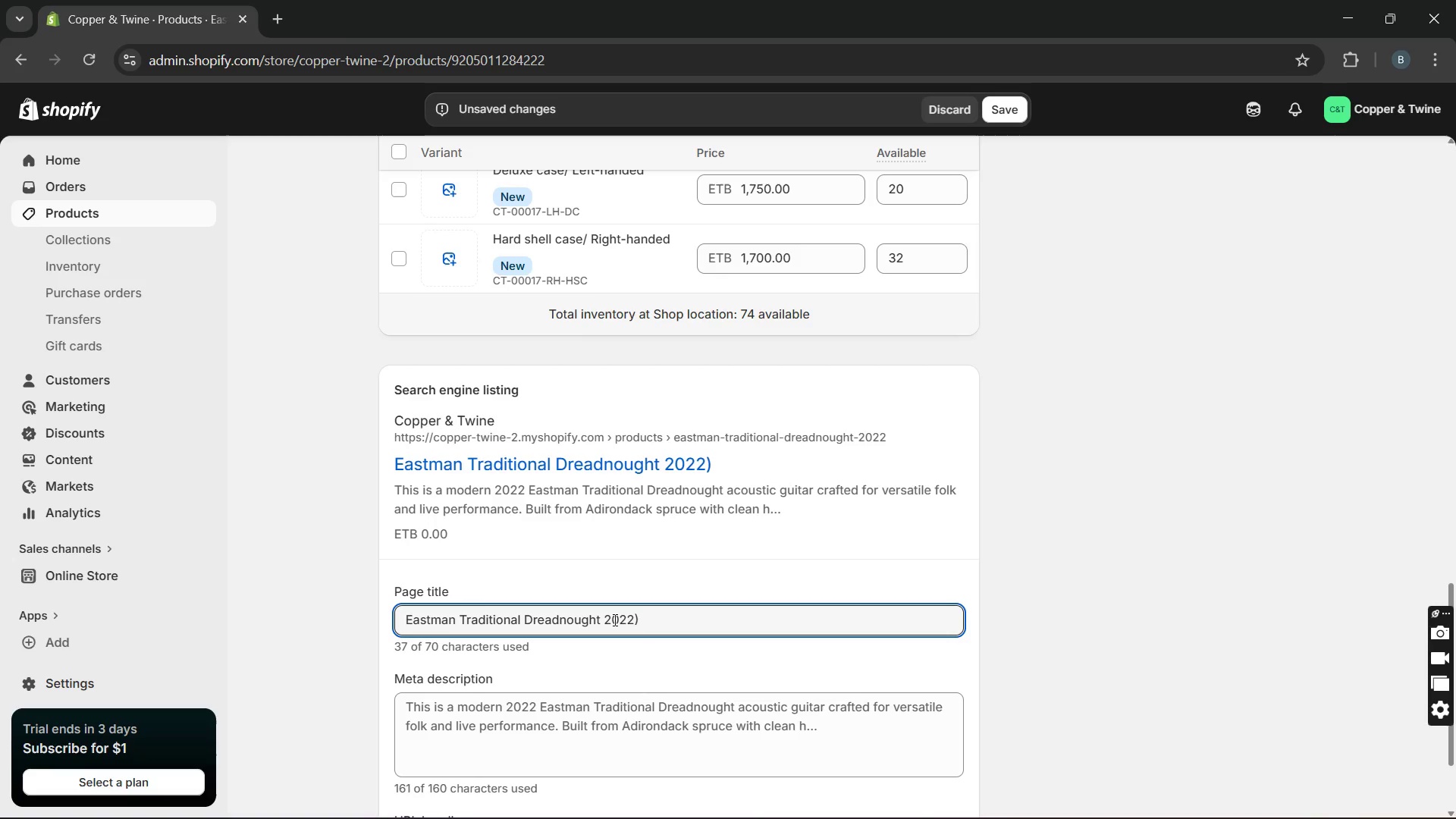 
hold_key(key=ArrowRight, duration=0.84)
 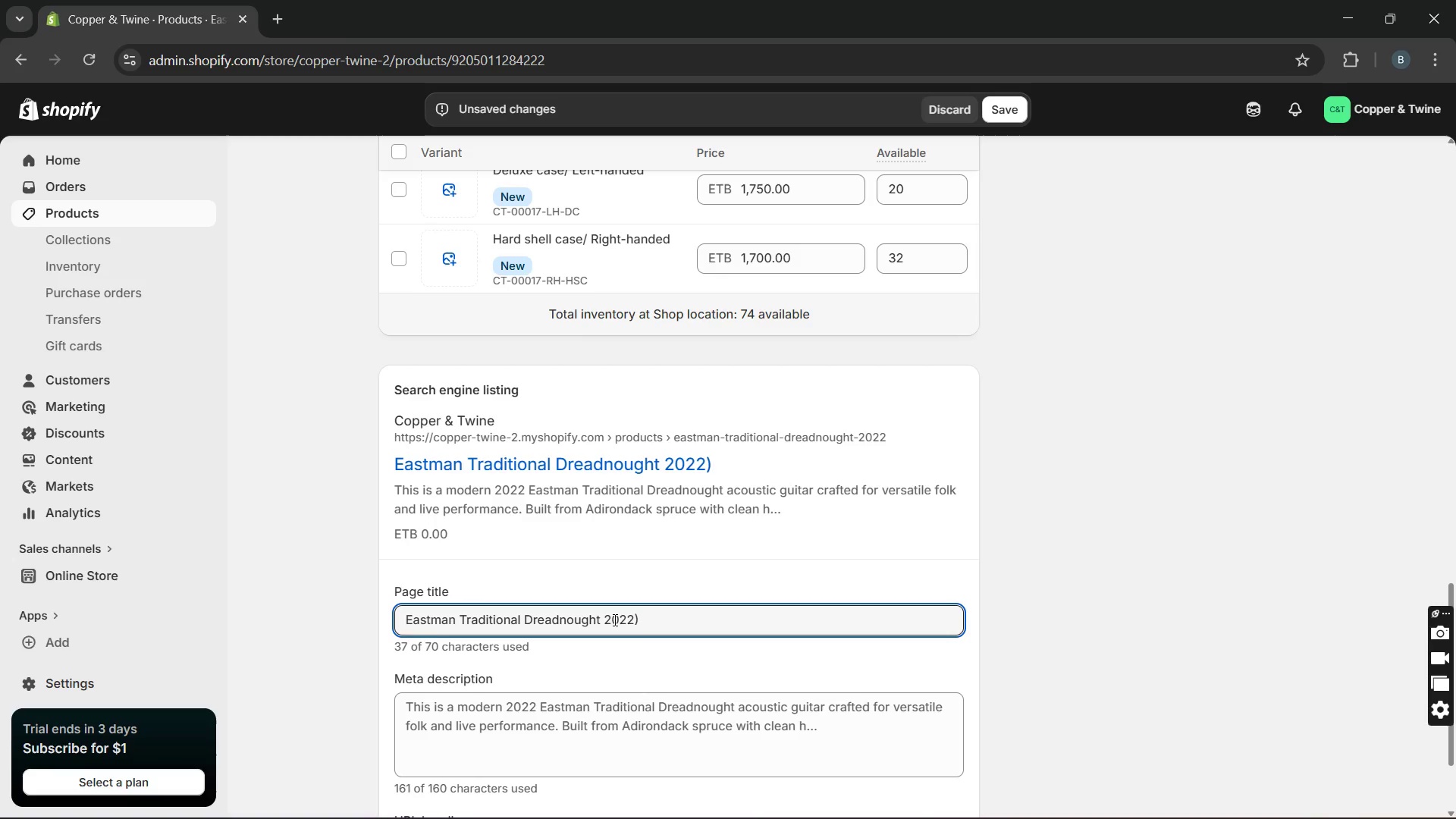 
key(Backspace)
 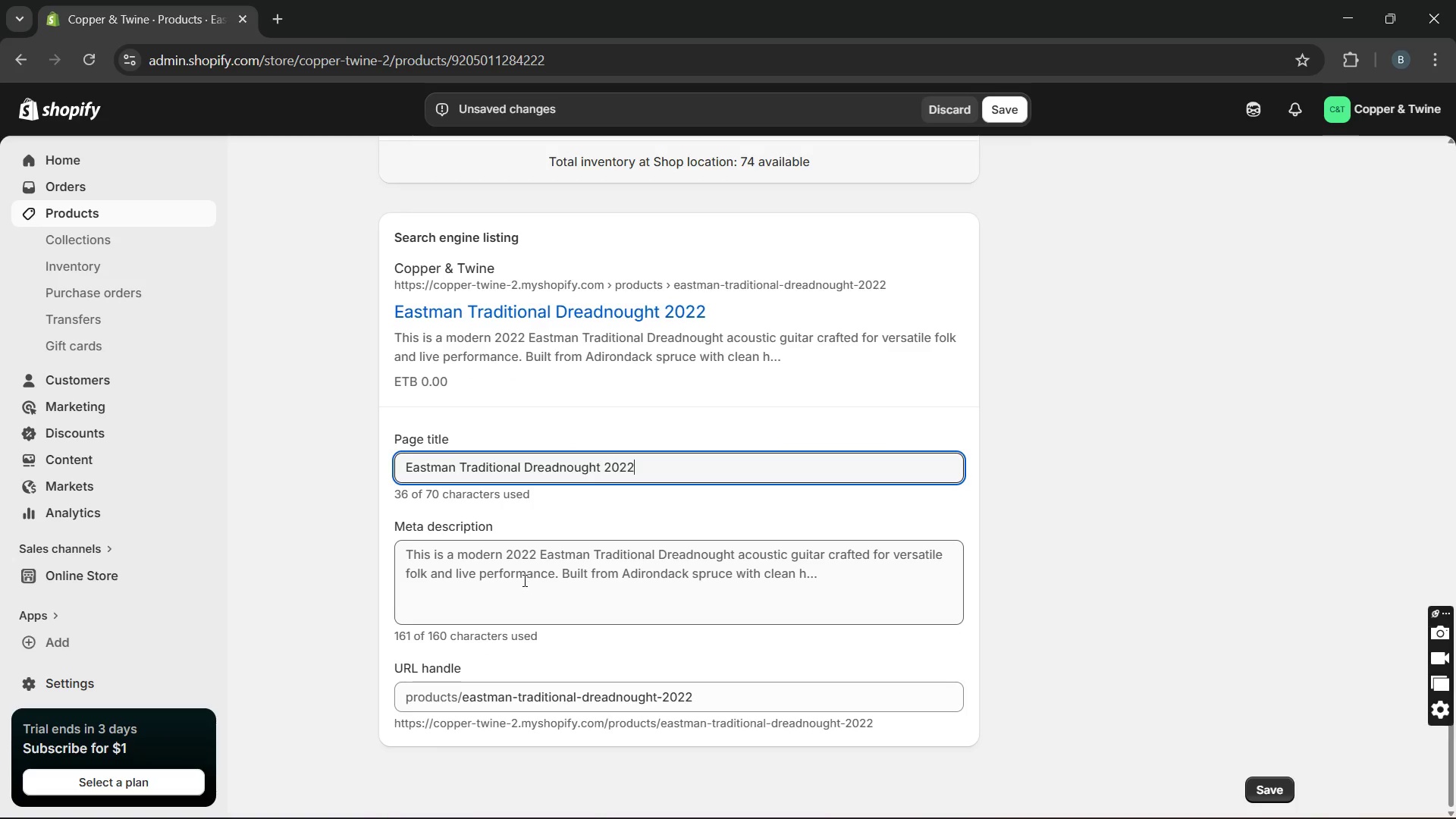 
double_click([523, 580])
 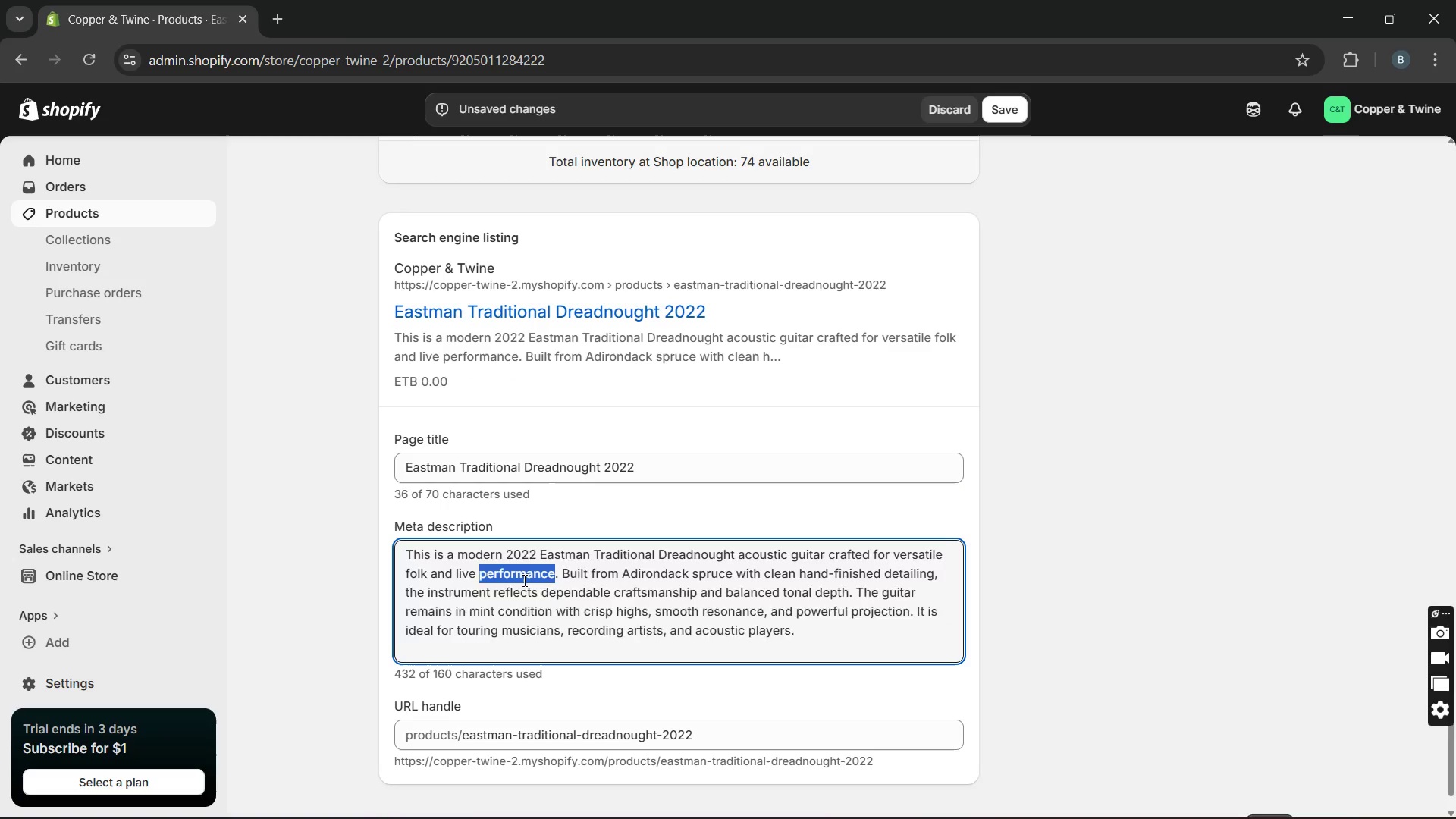 
triple_click([523, 580])
 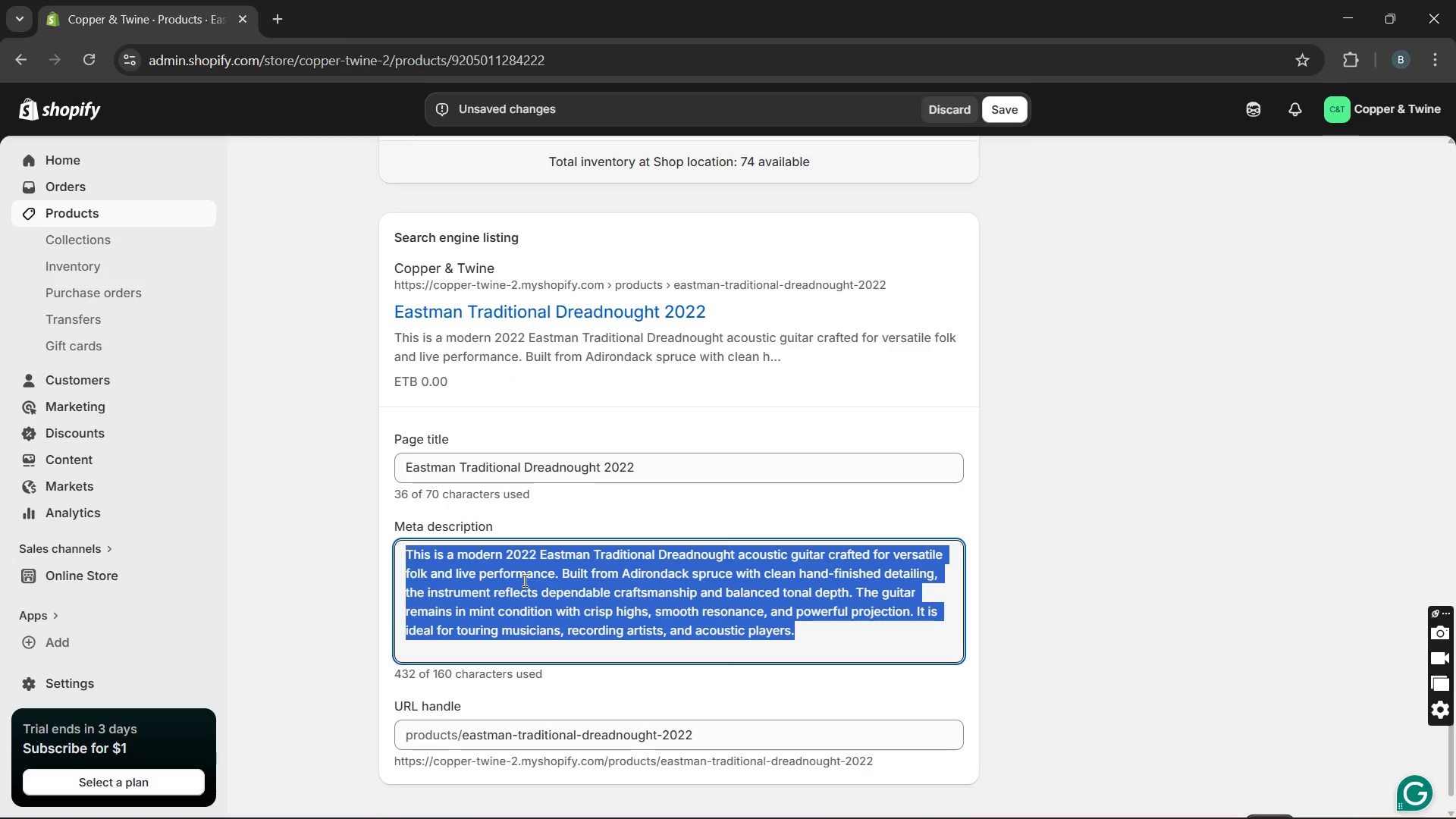 
type(Shop the )
 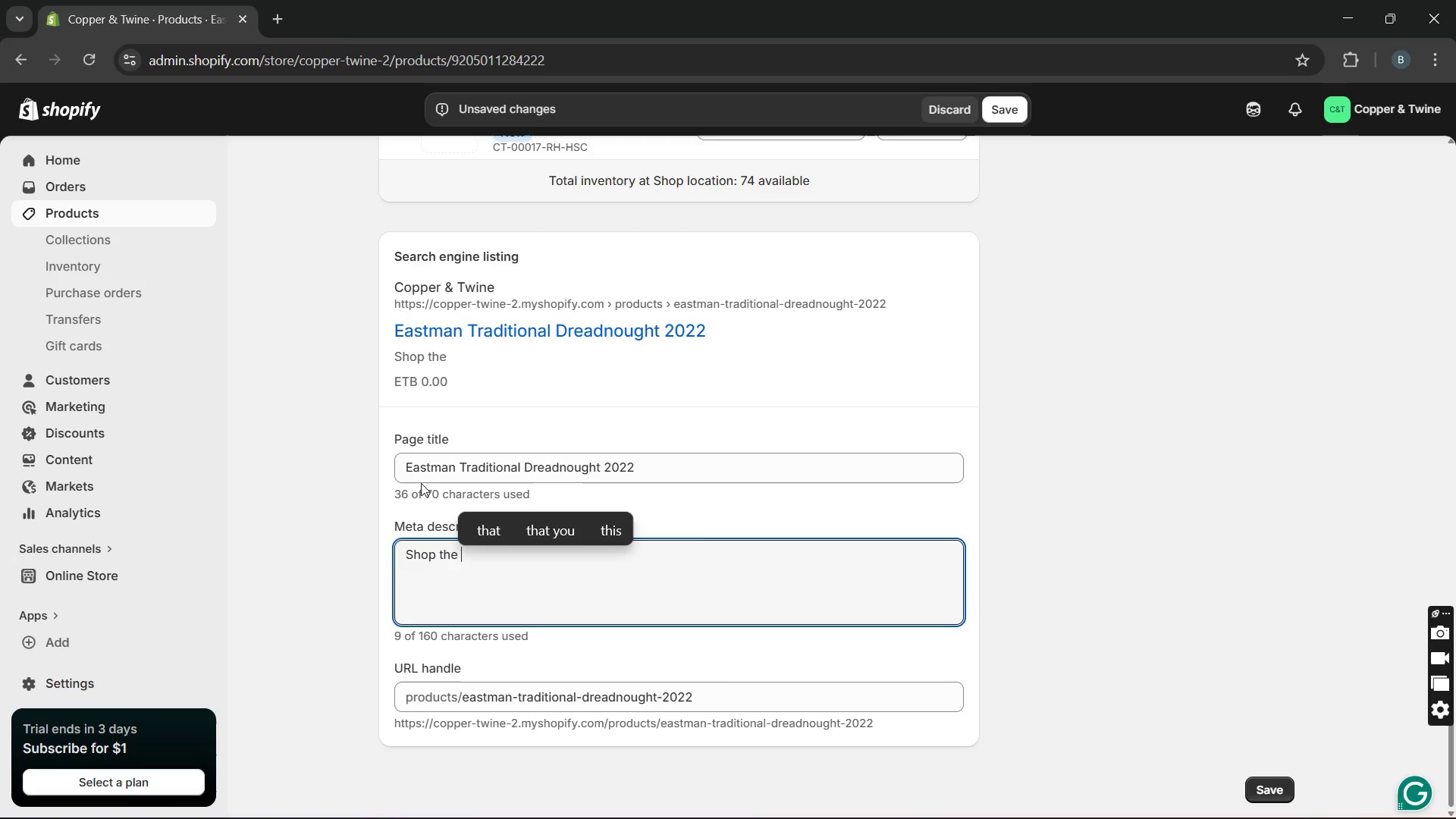 
left_click_drag(start_coordinate=[396, 470], to_coordinate=[602, 476])
 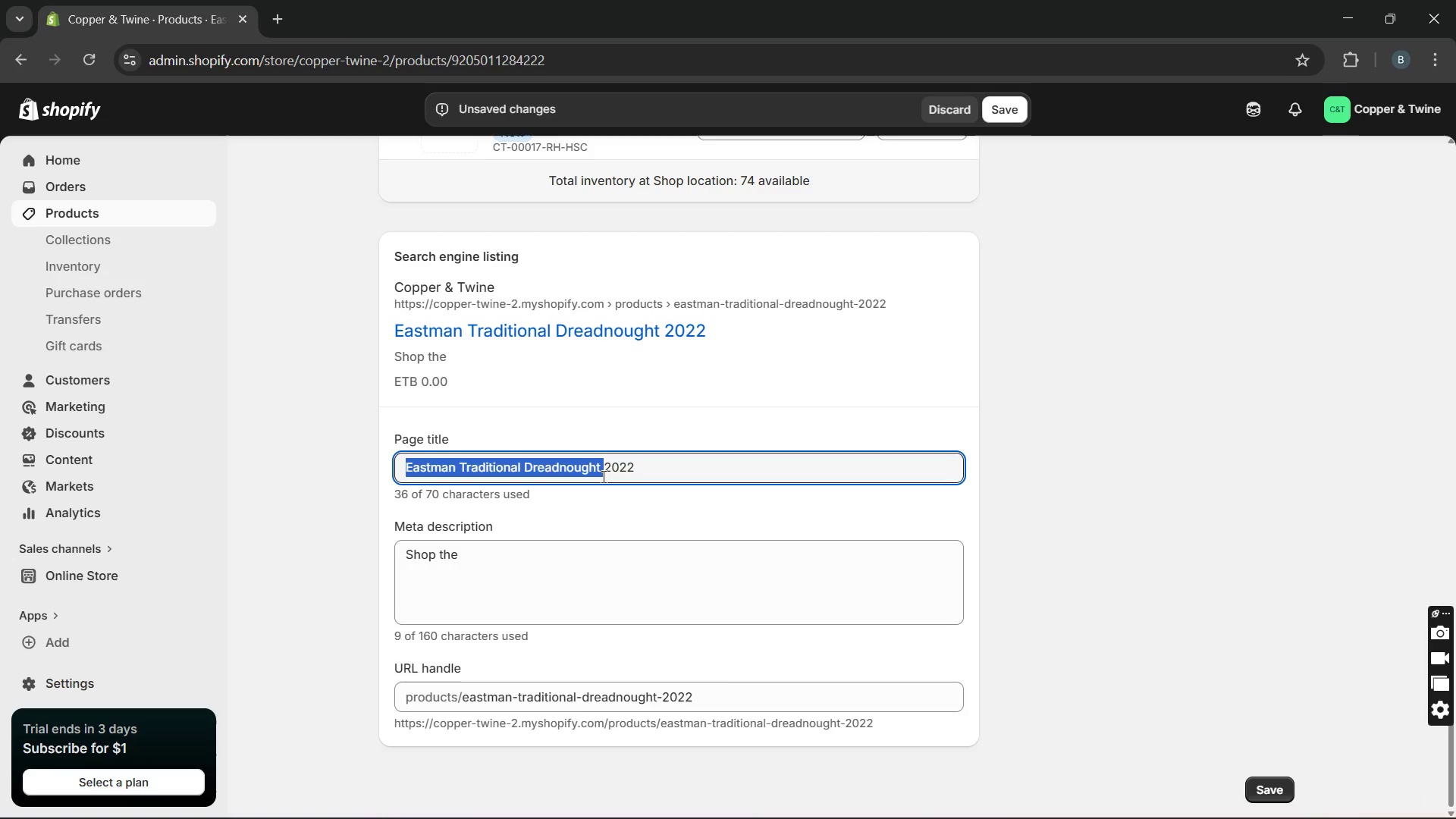 
key(Control+C)
 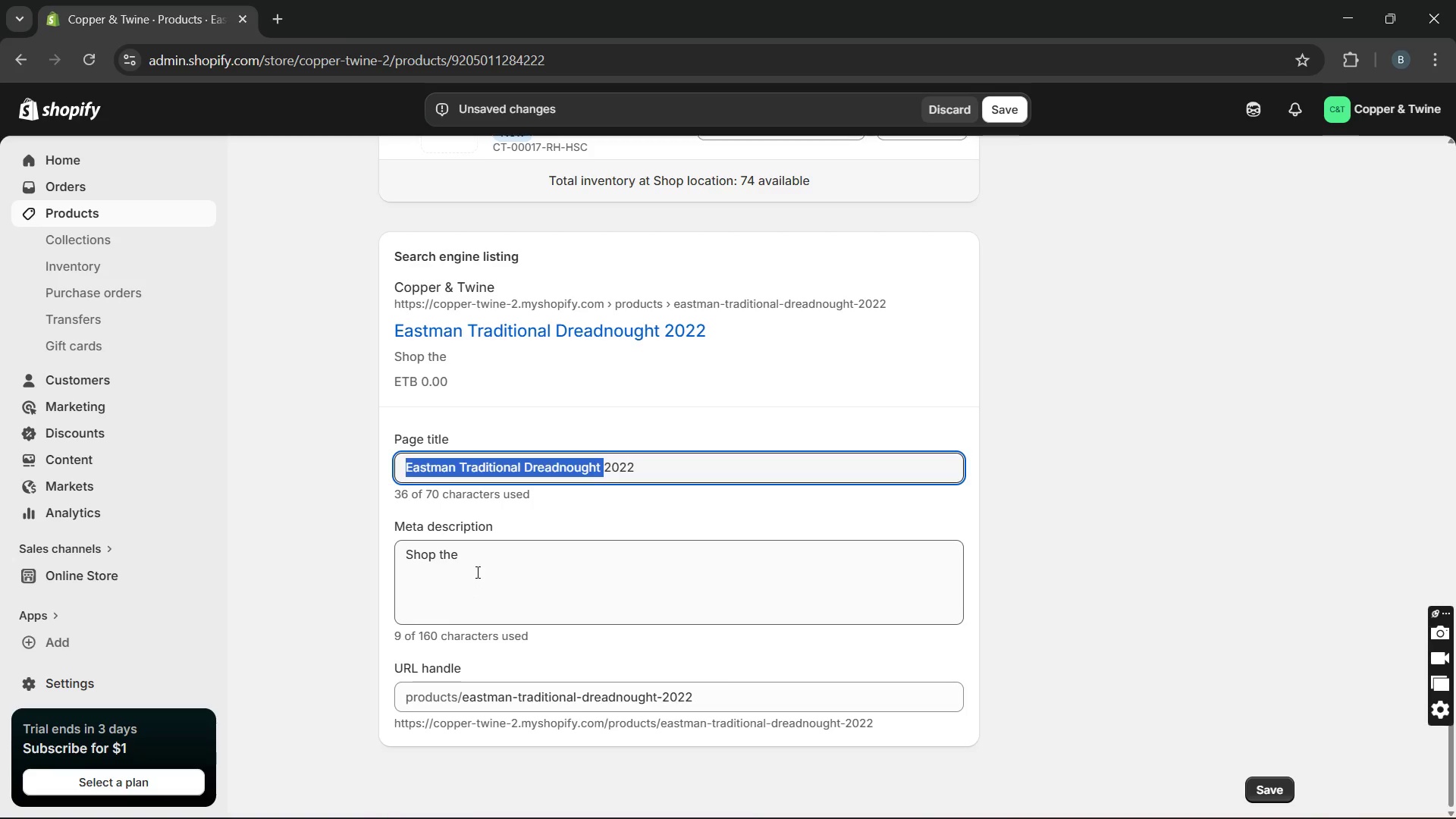 
left_click([475, 565])
 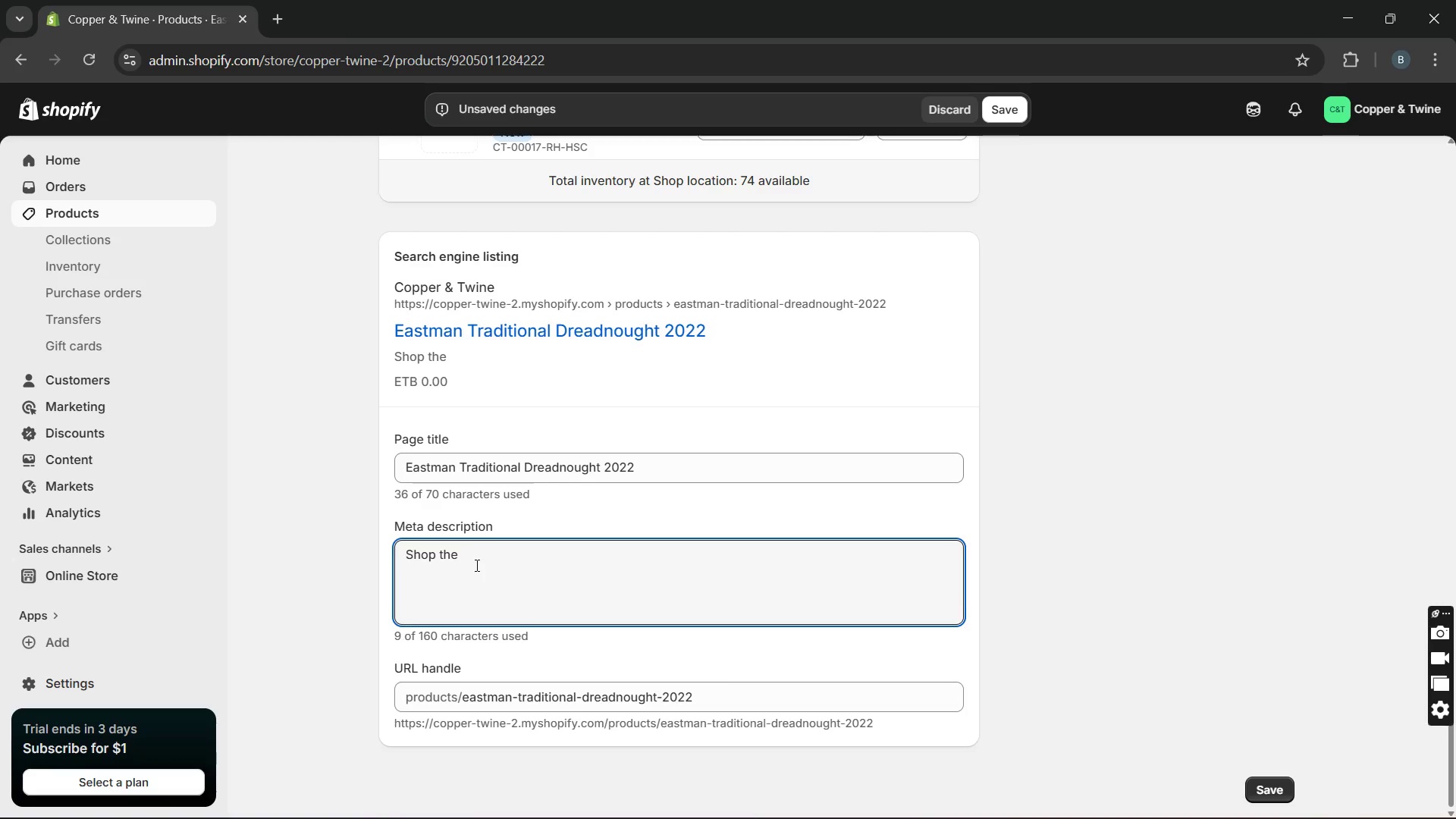 
key(CapsLock)
 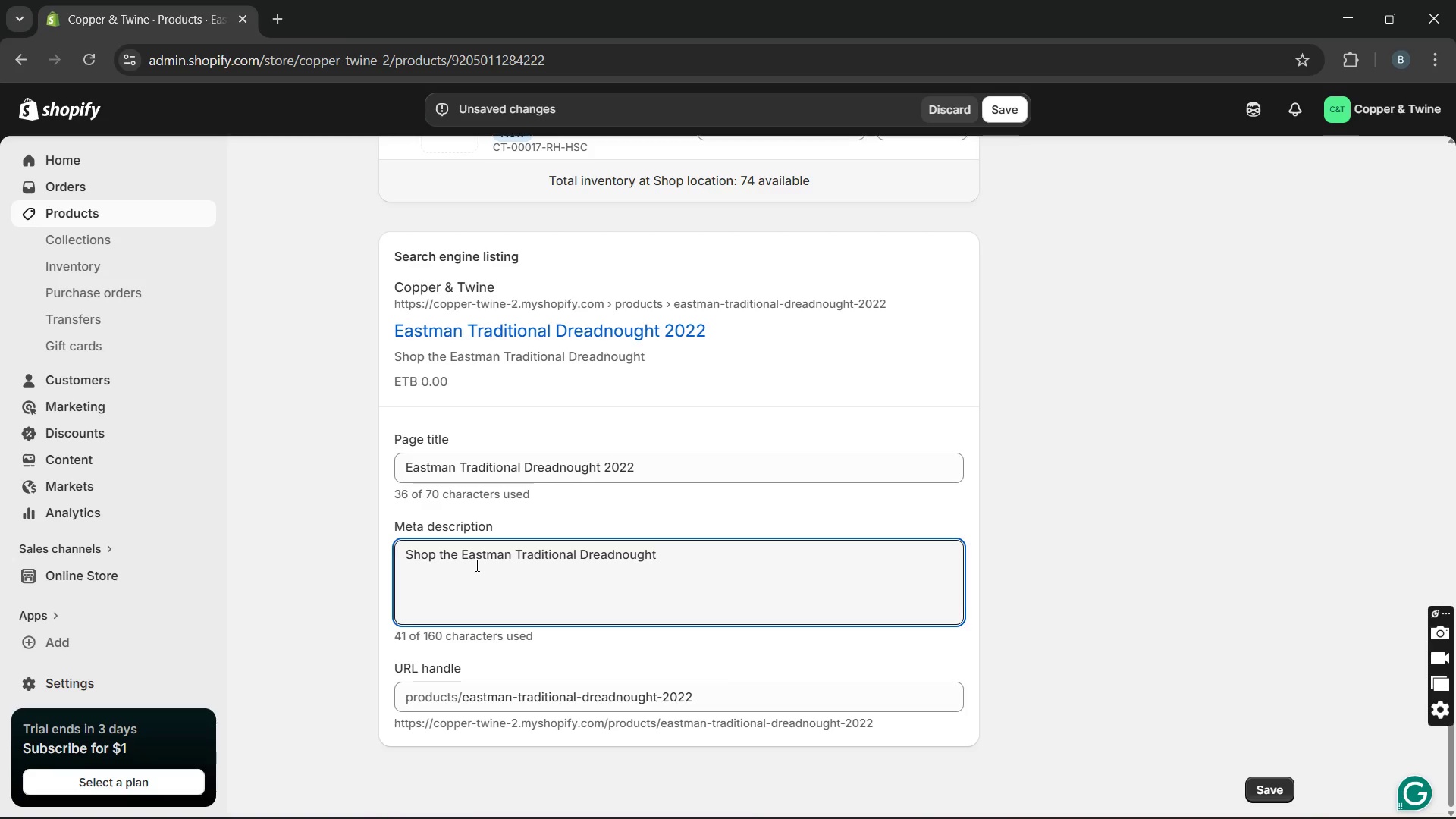 
wait(6.7)
 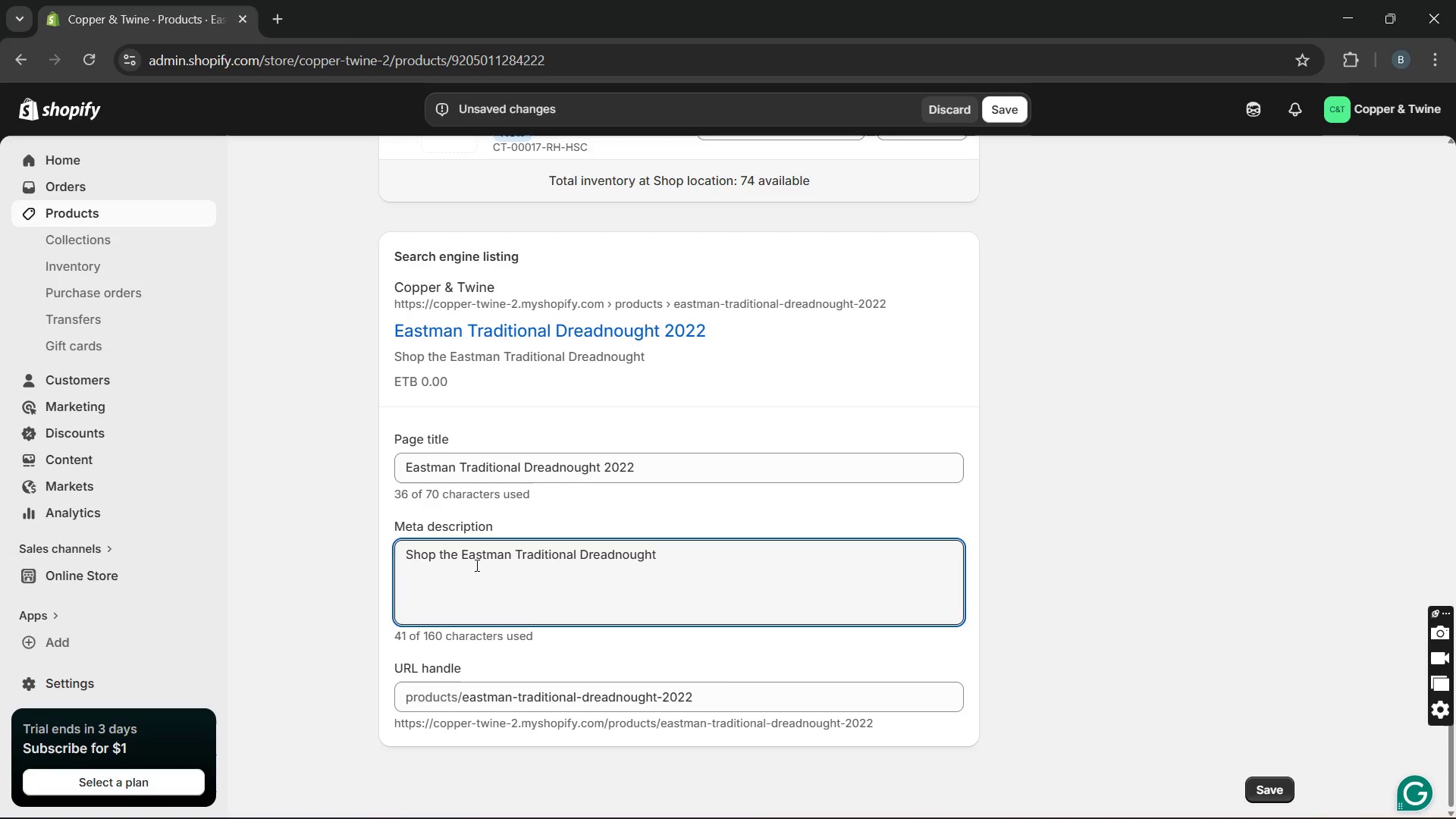 
type(with dreadnought with adr)
key(Backspace)
type(irondack )
 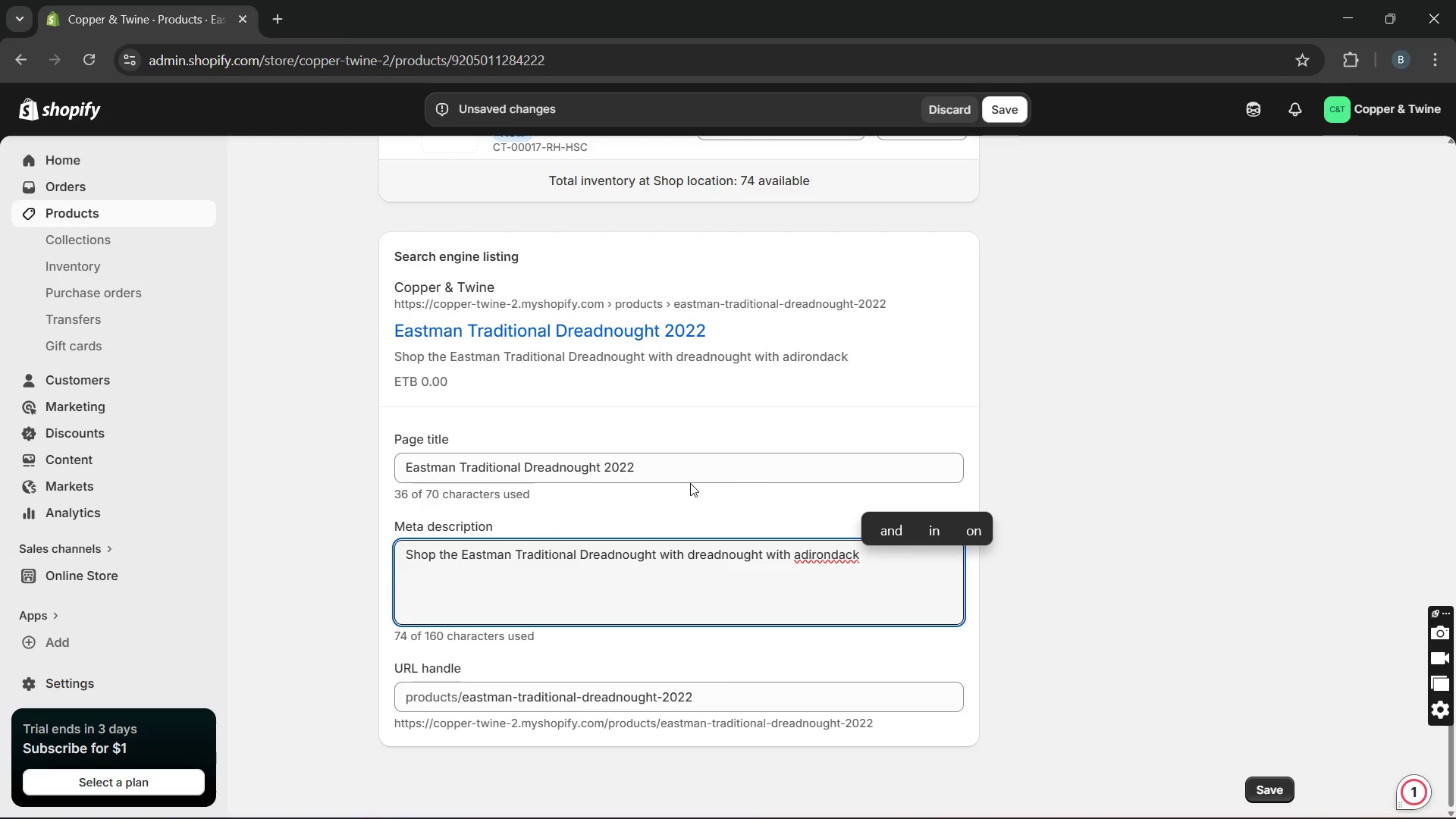 
wait(5.52)
 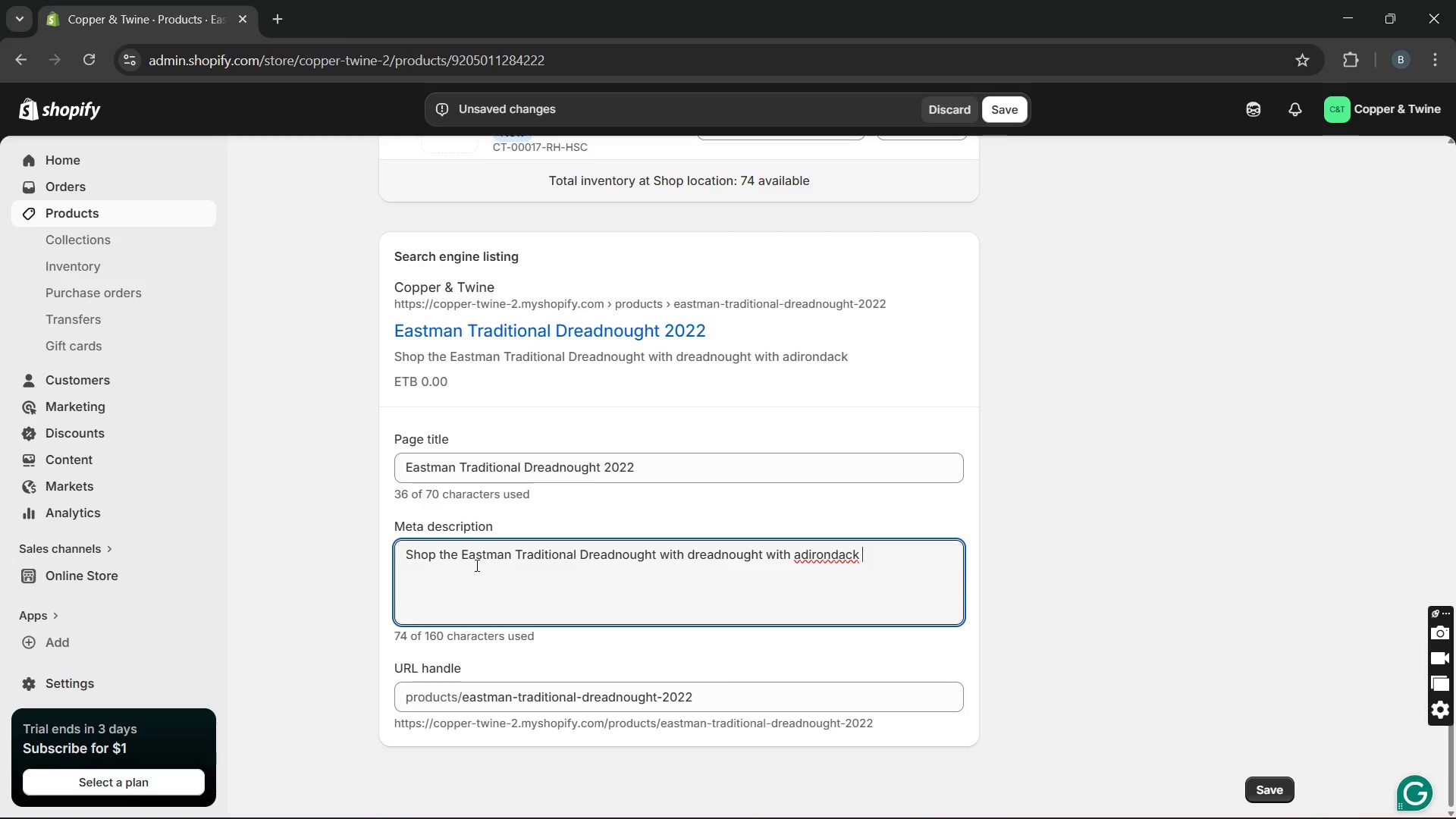 
left_click([817, 552])
 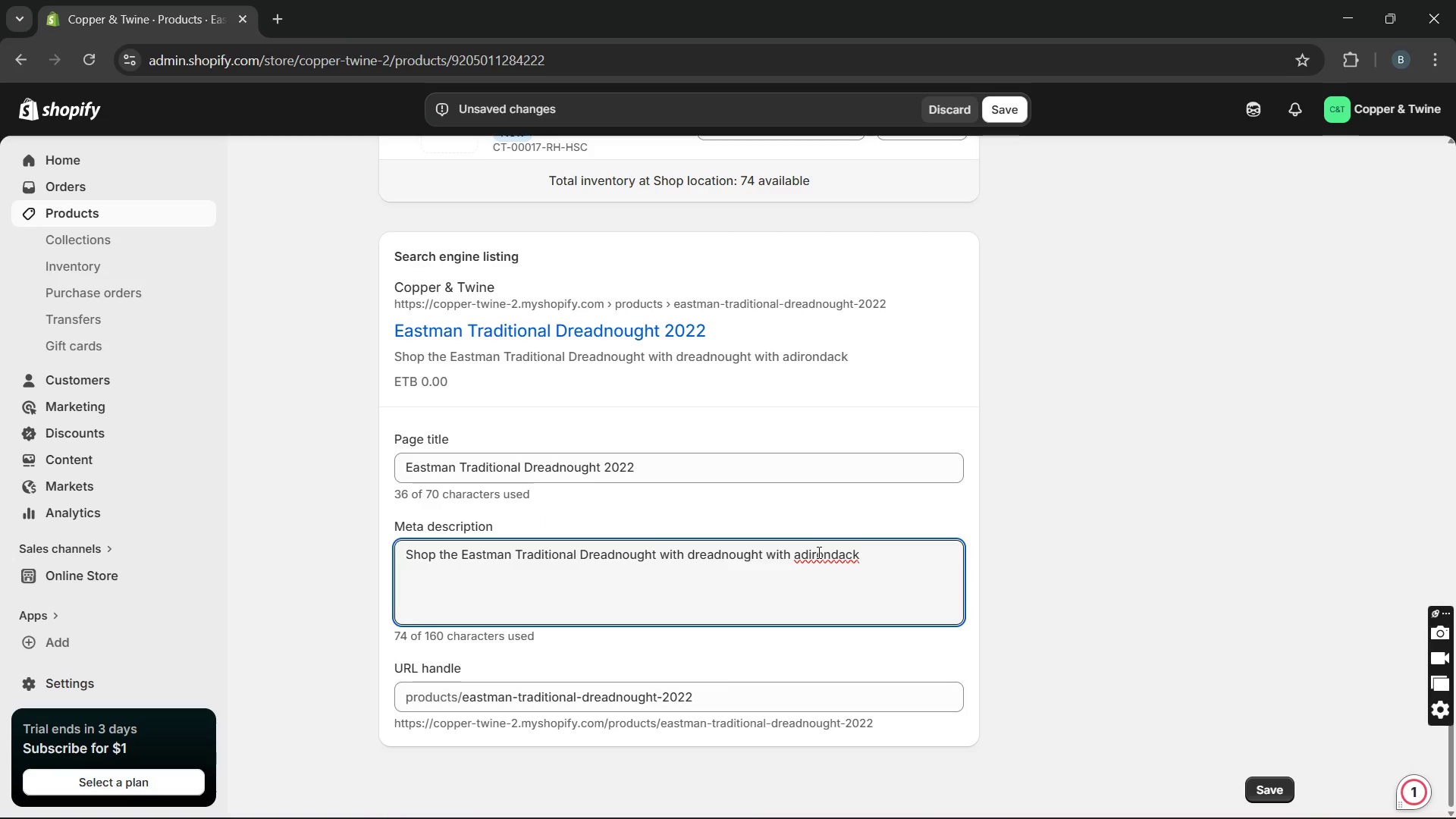 
key(Backspace)
key(Backspace)
type(ri)
 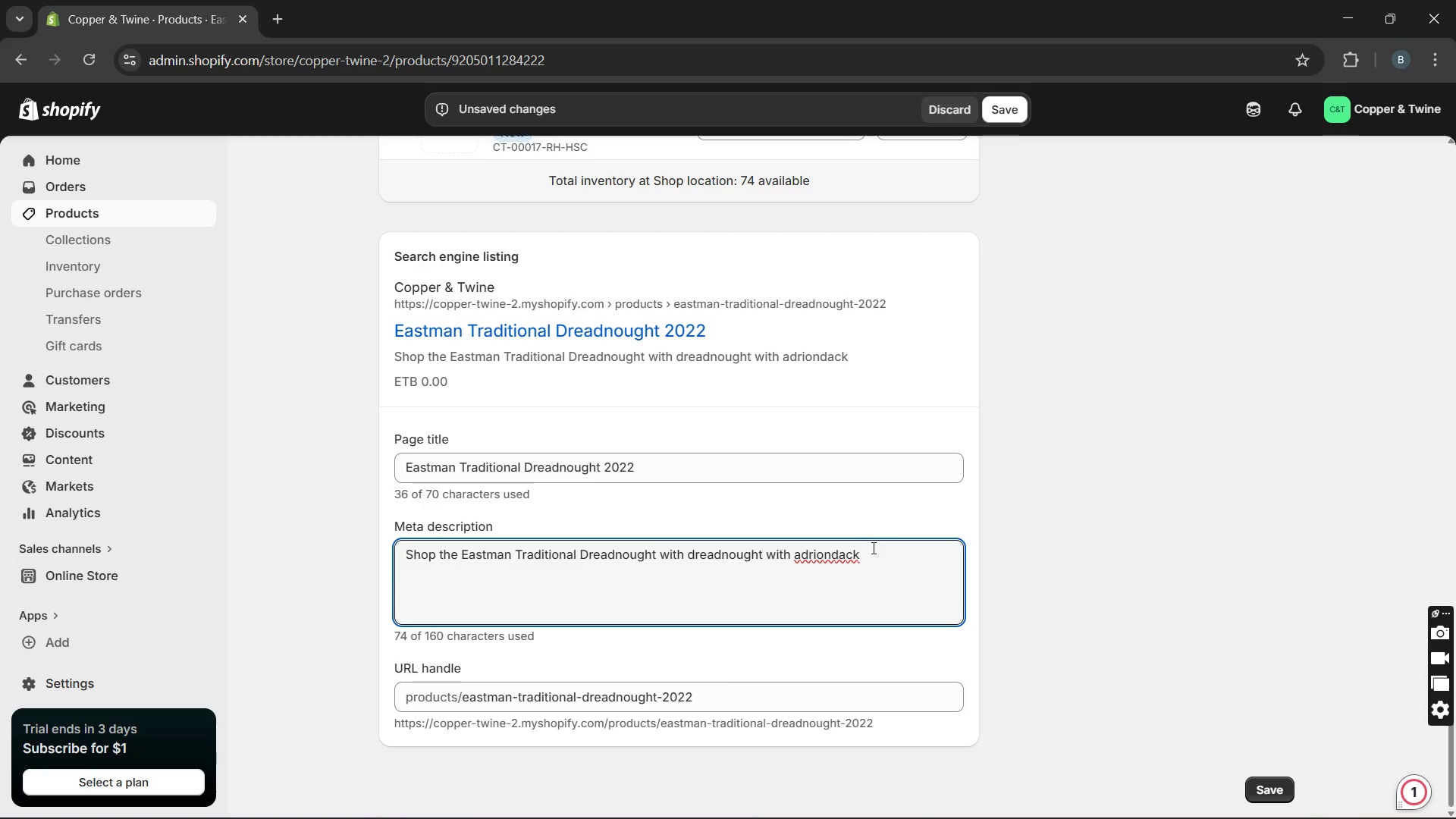 
wait(7.94)
 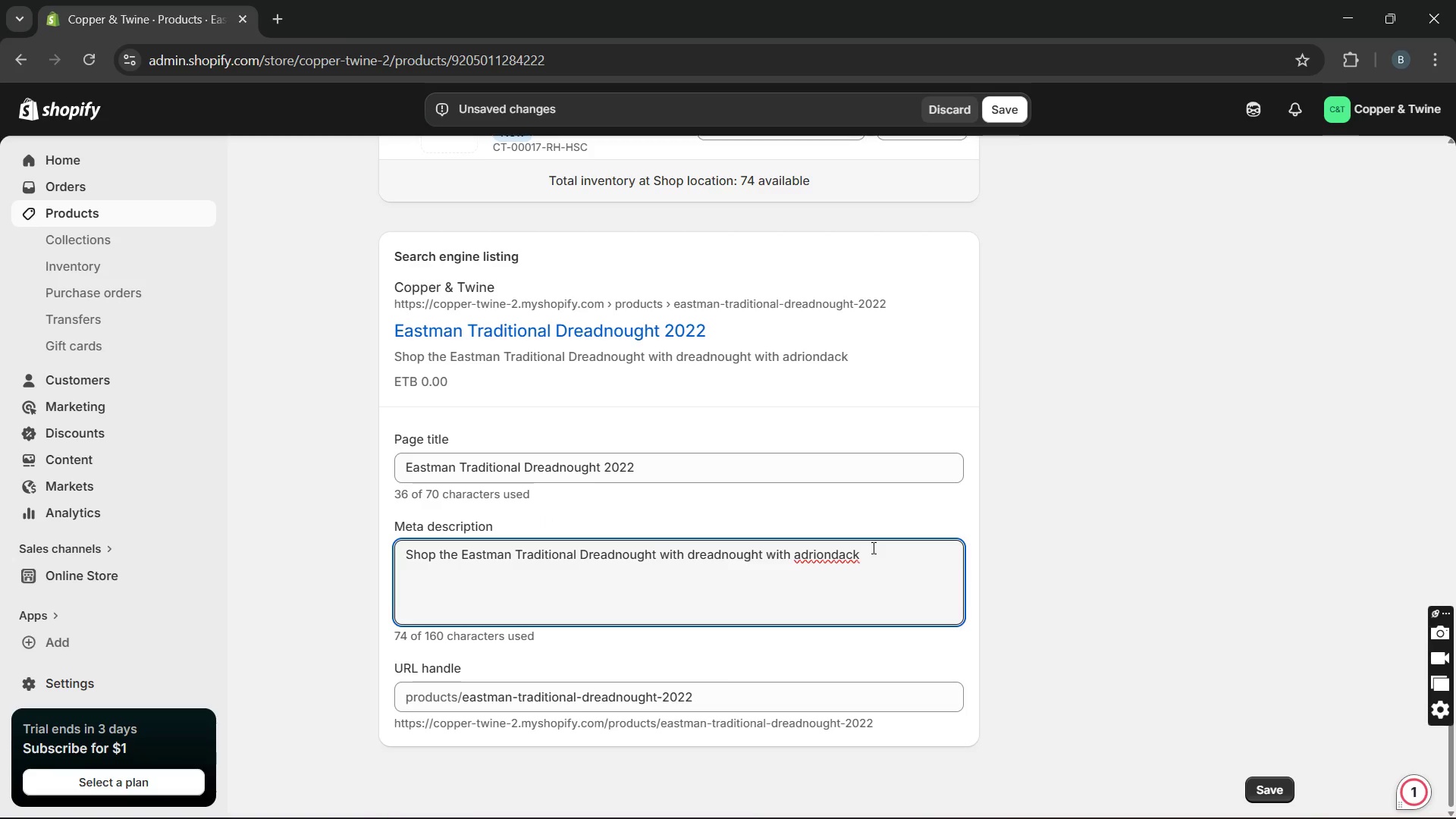 
key(Backspace)
key(Backspace)
type(ir)
 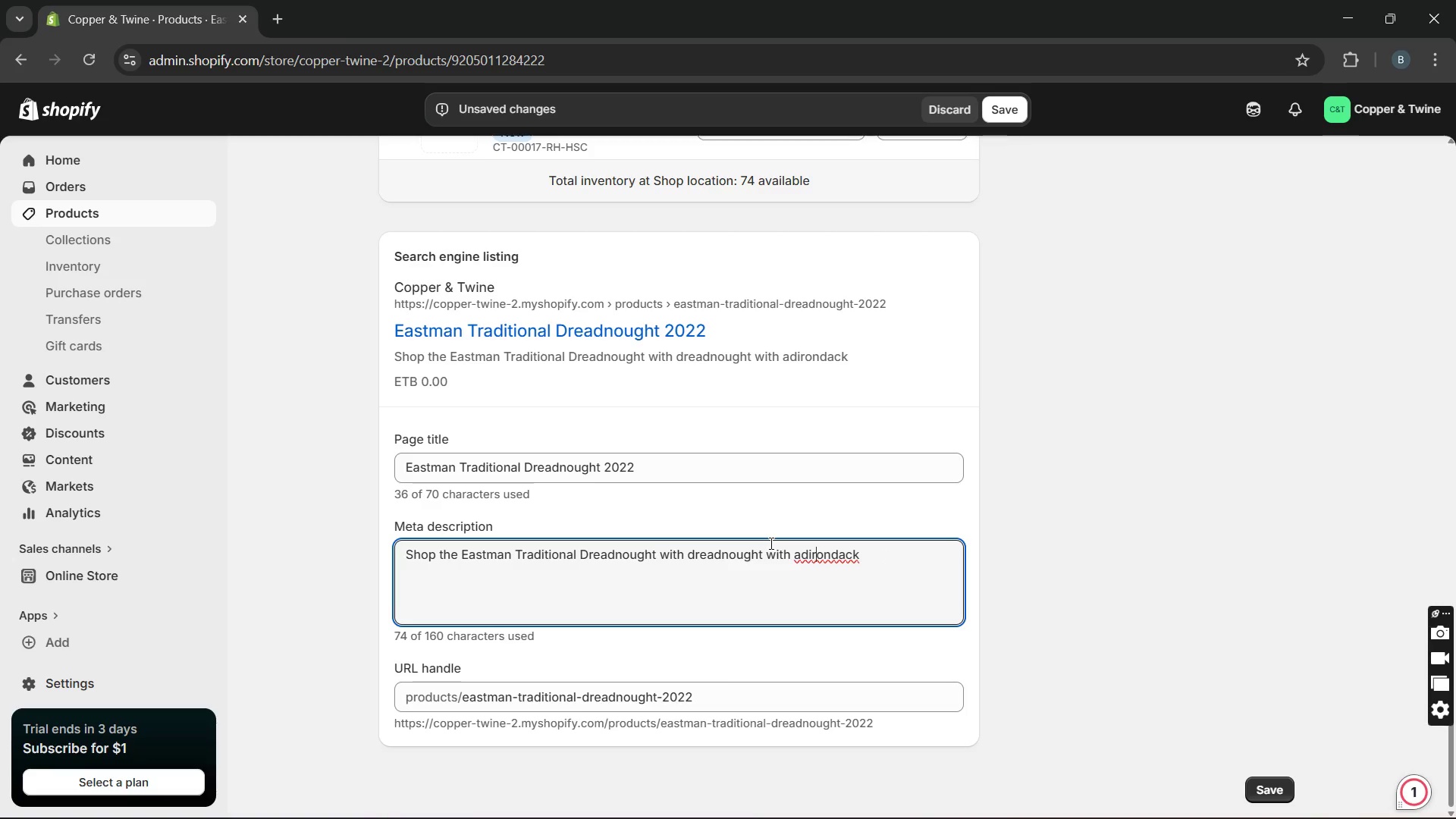 
left_click([799, 558])
 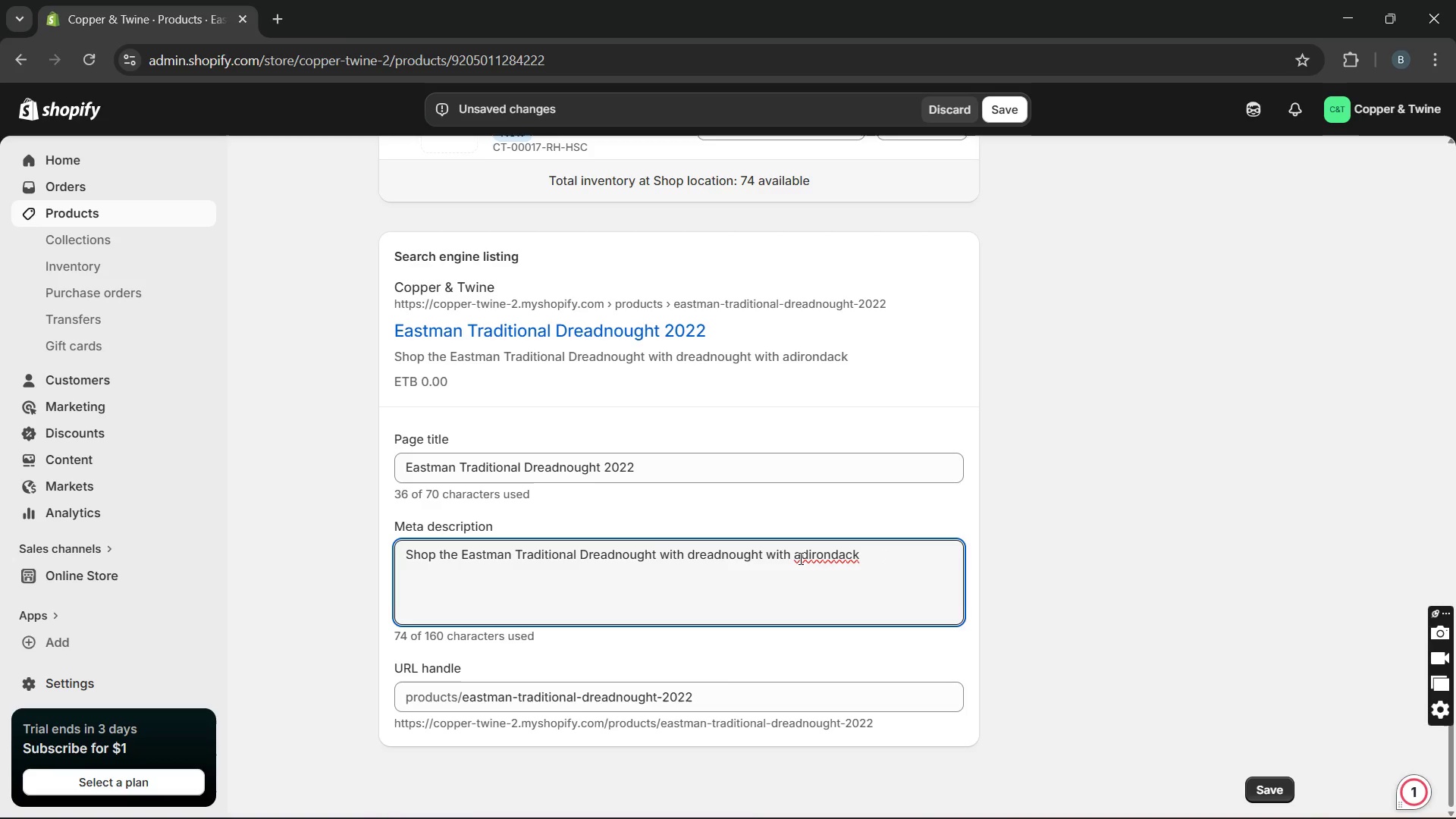 
key(Backspace)
 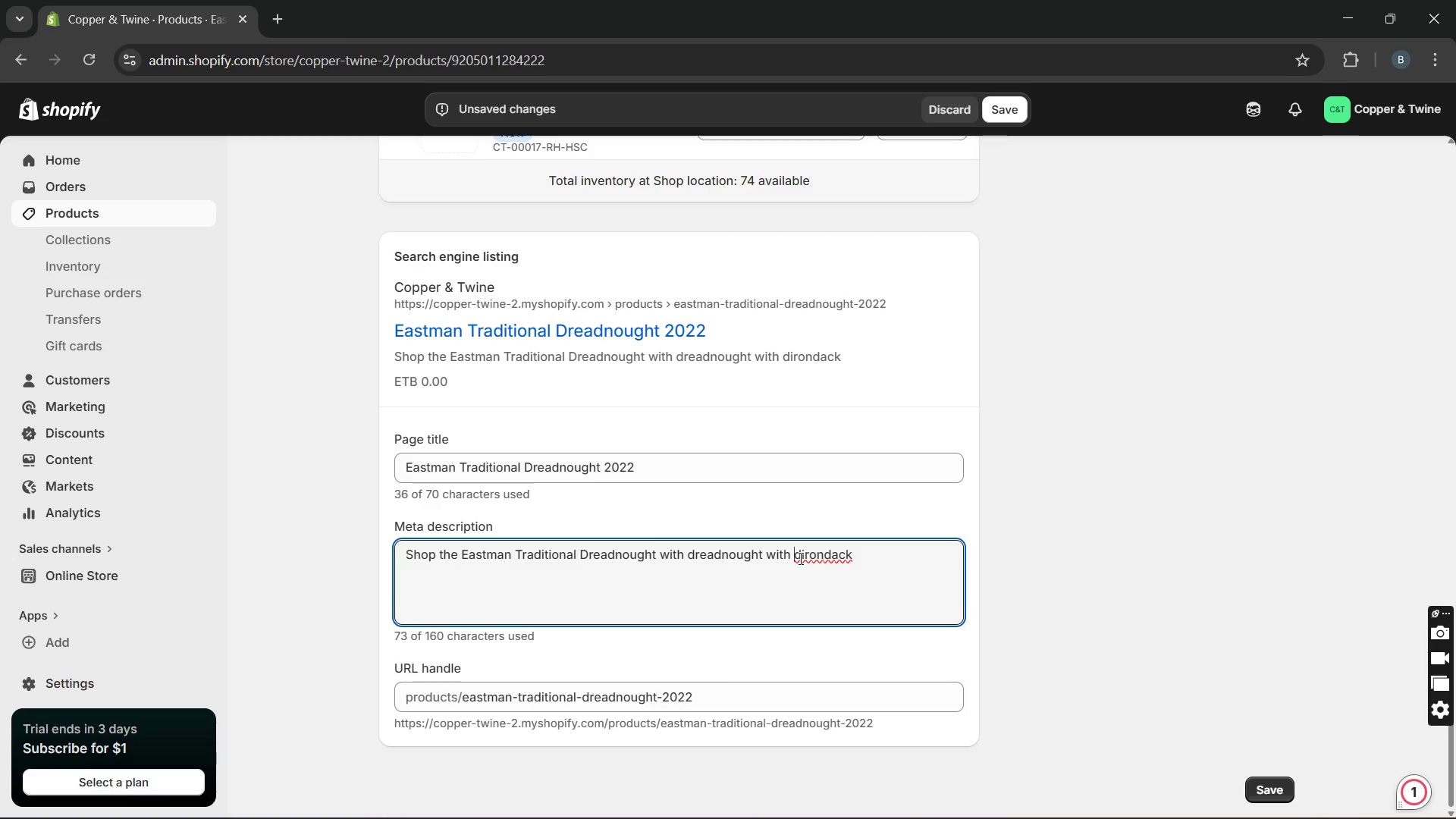 
key(CapsLock)
 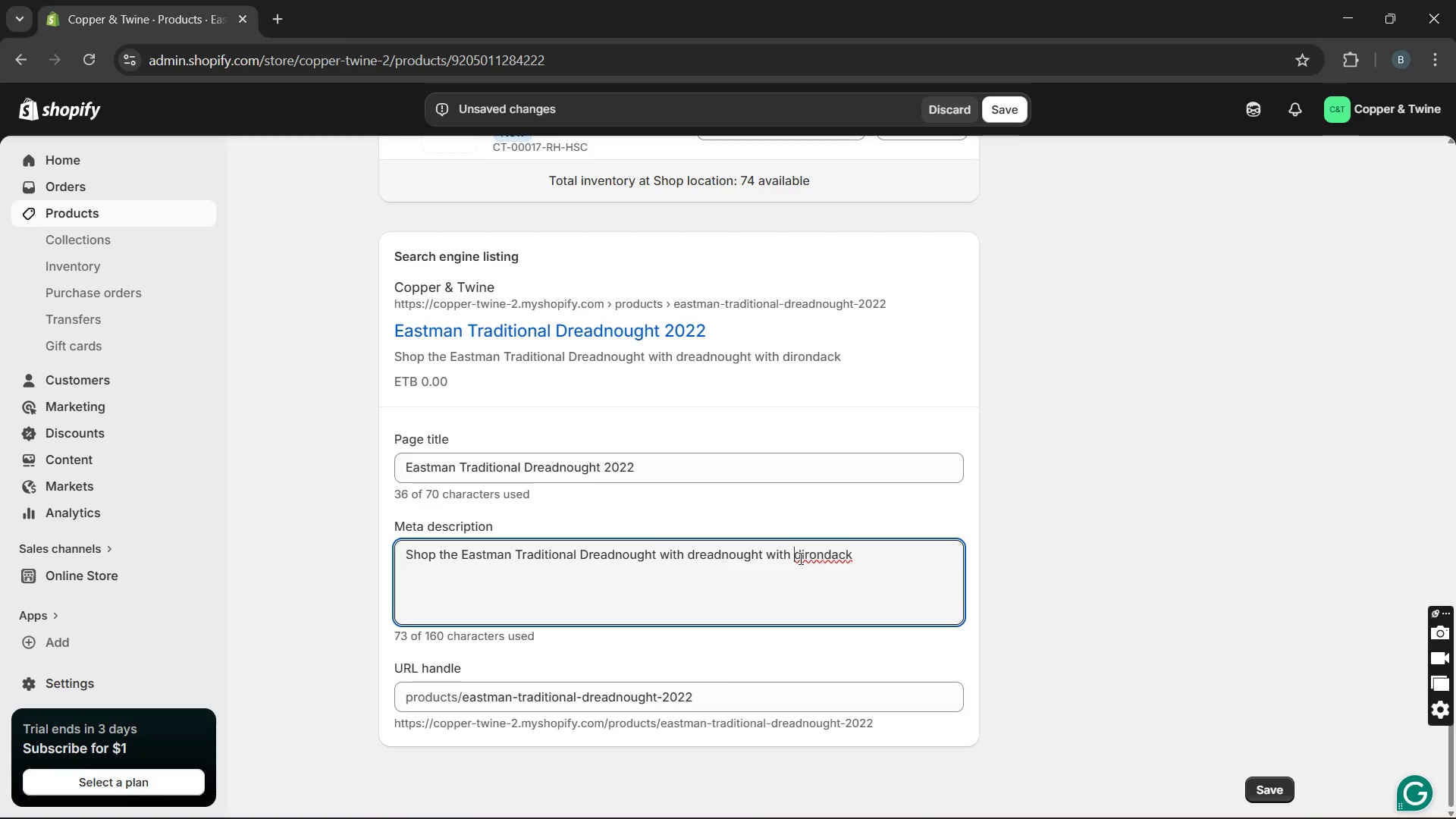 
key(A)
 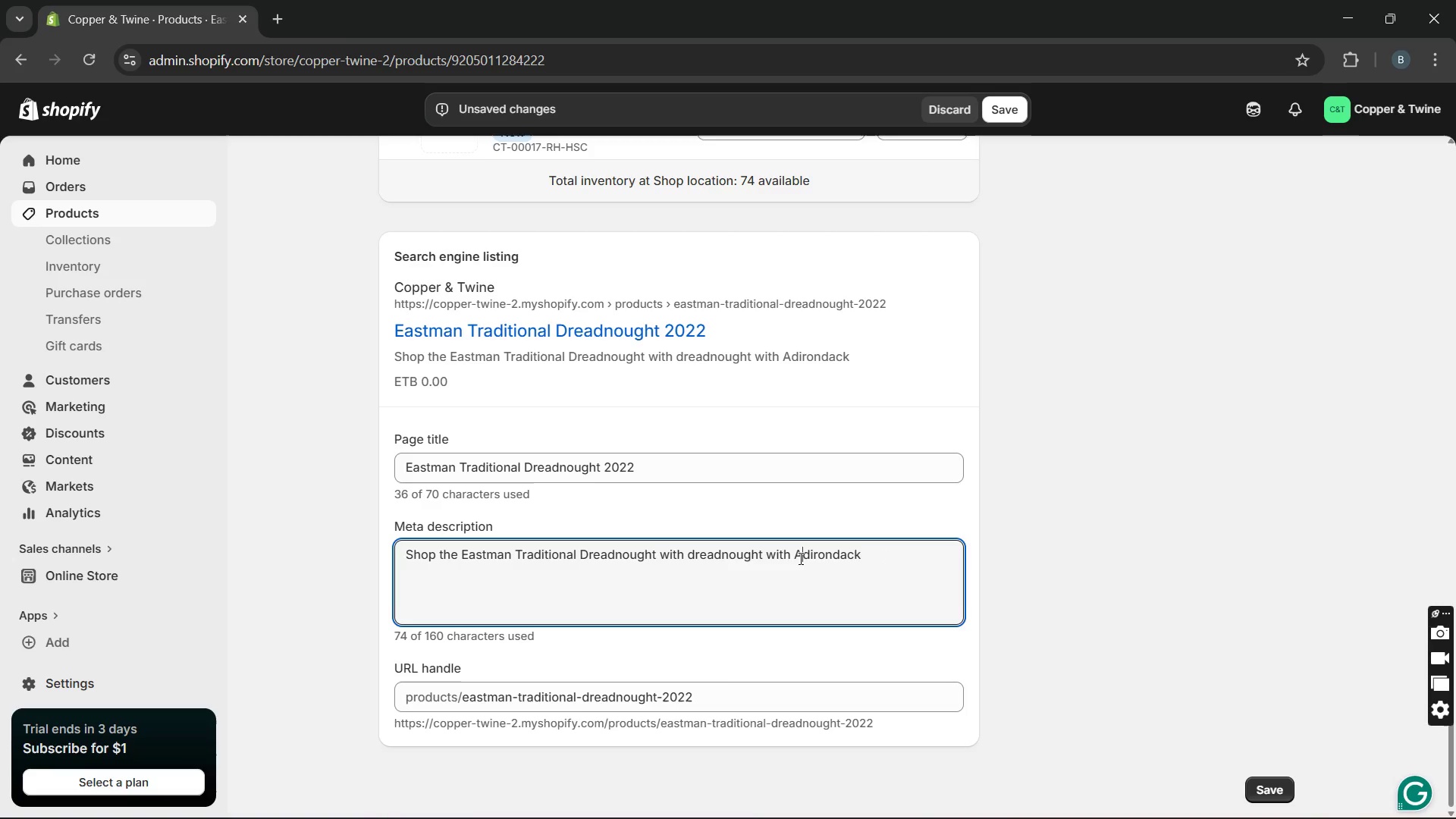 
key(CapsLock)
 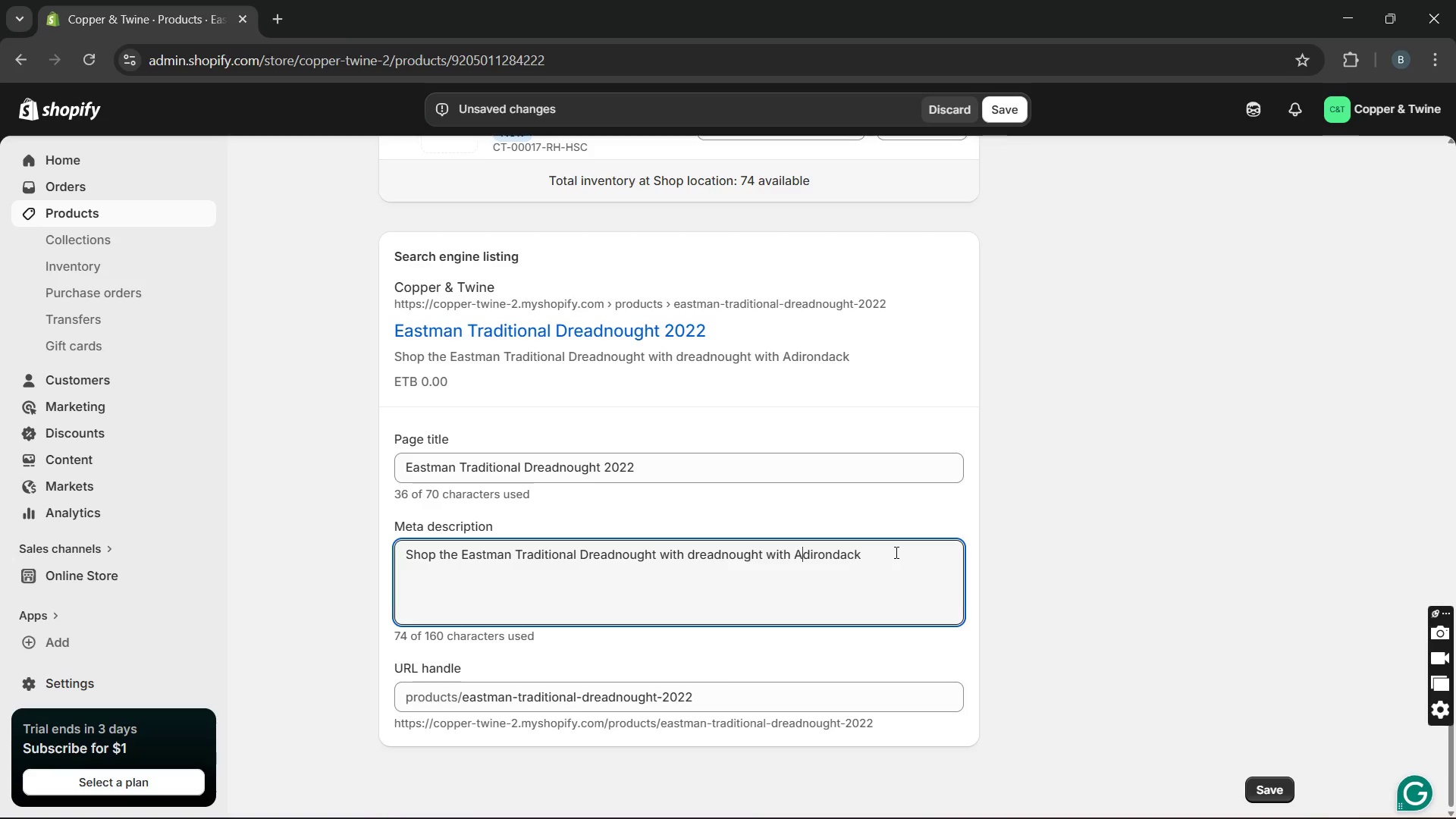 
left_click([891, 553])
 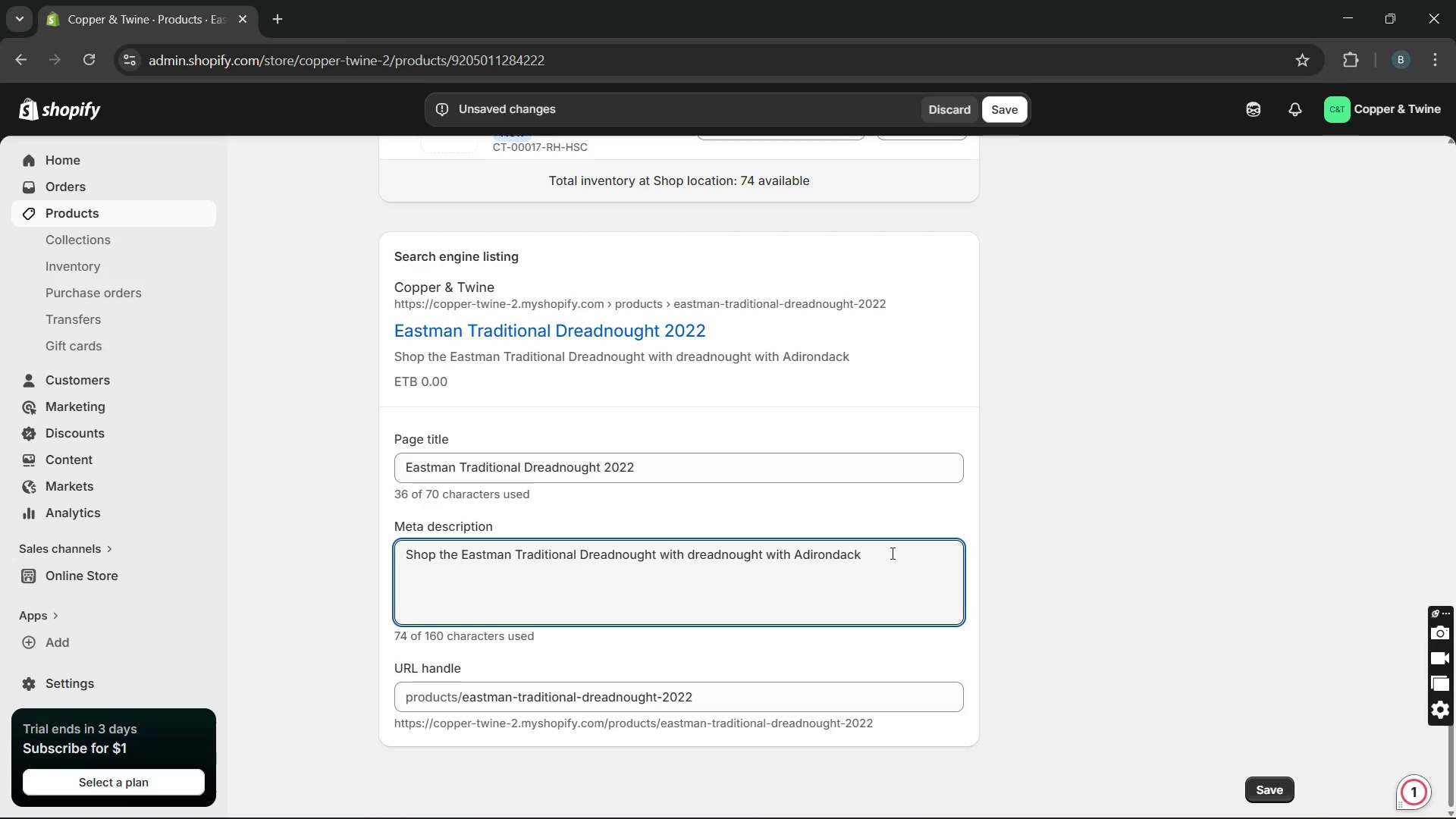 
type(SPRUCE )
key(Backspace)
key(Backspace)
key(Backspace)
key(Backspace)
key(Backspace)
key(Backspace)
key(Backspace)
type(spruce craftsmanship)
 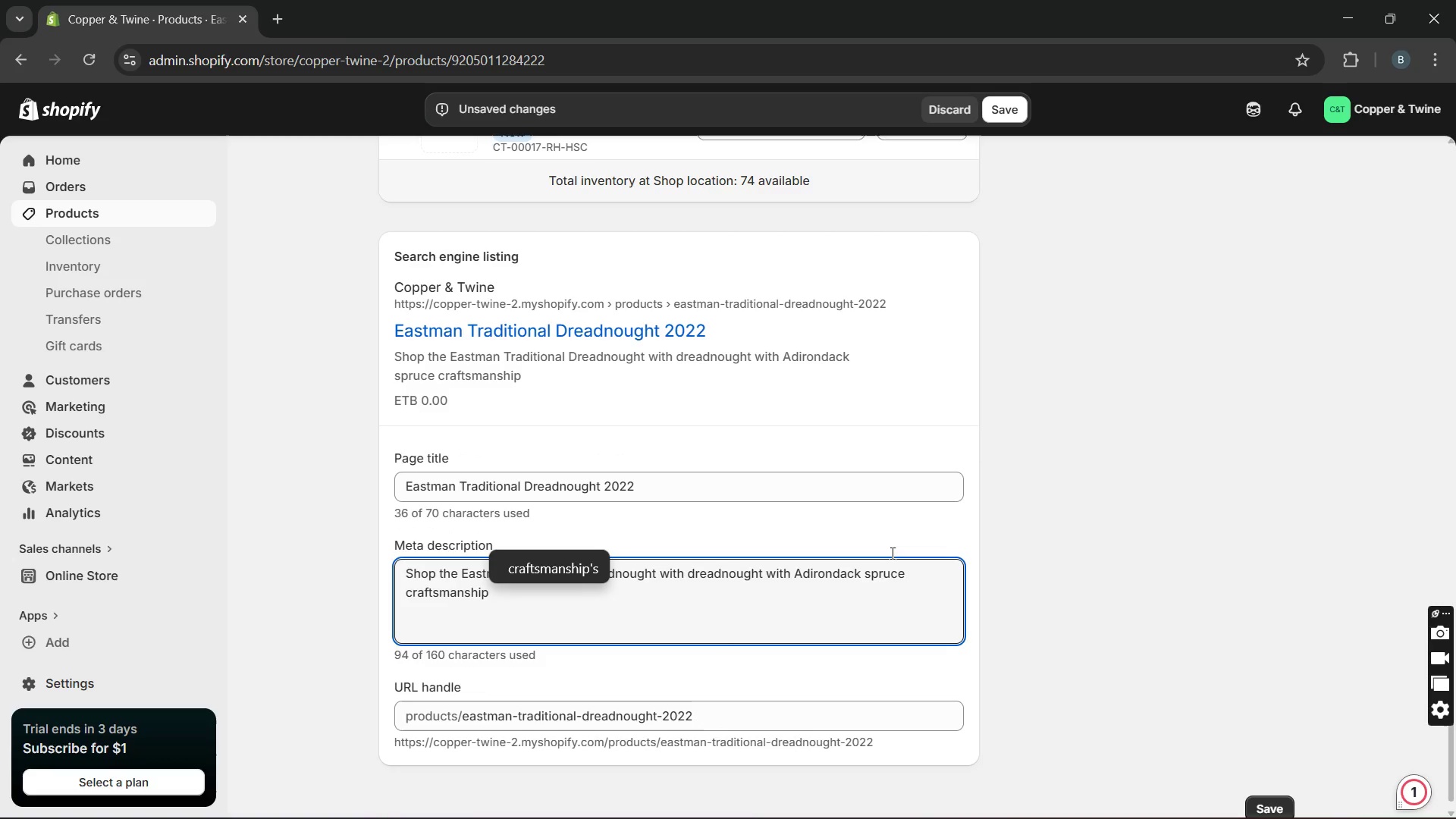 
type( and rich modern )
 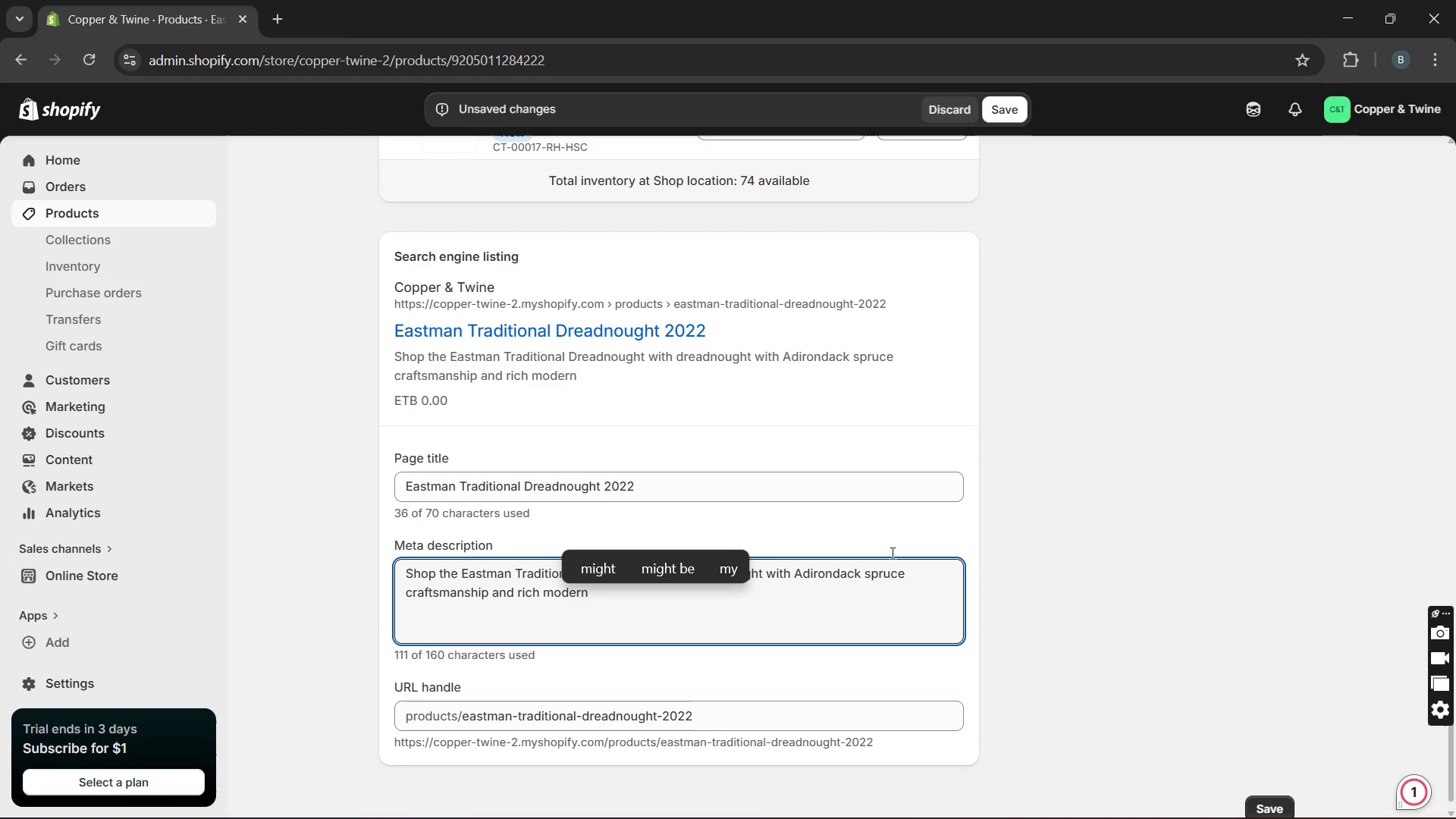 
type(acoustic tone.)
 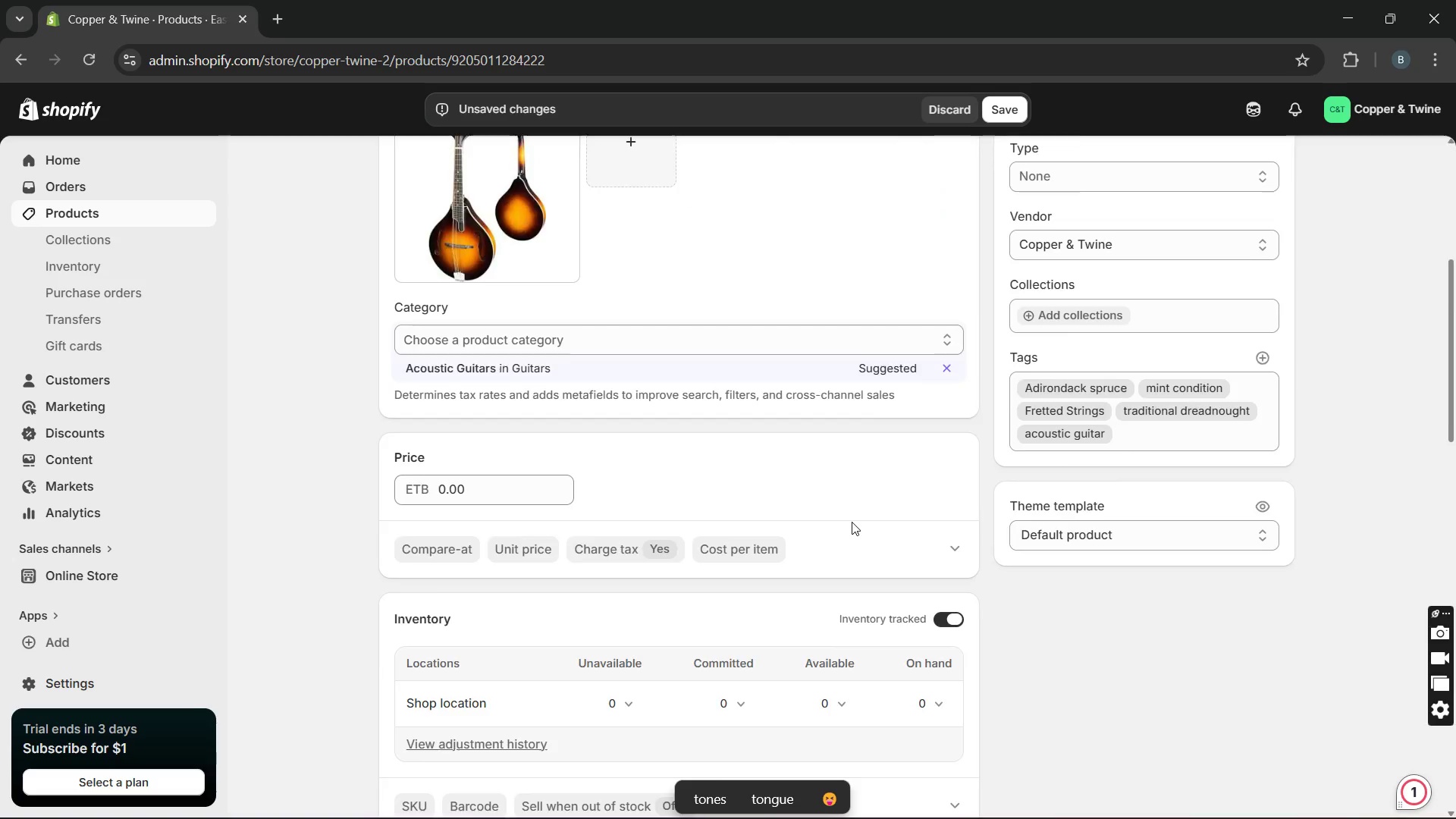 
wait(11.11)
 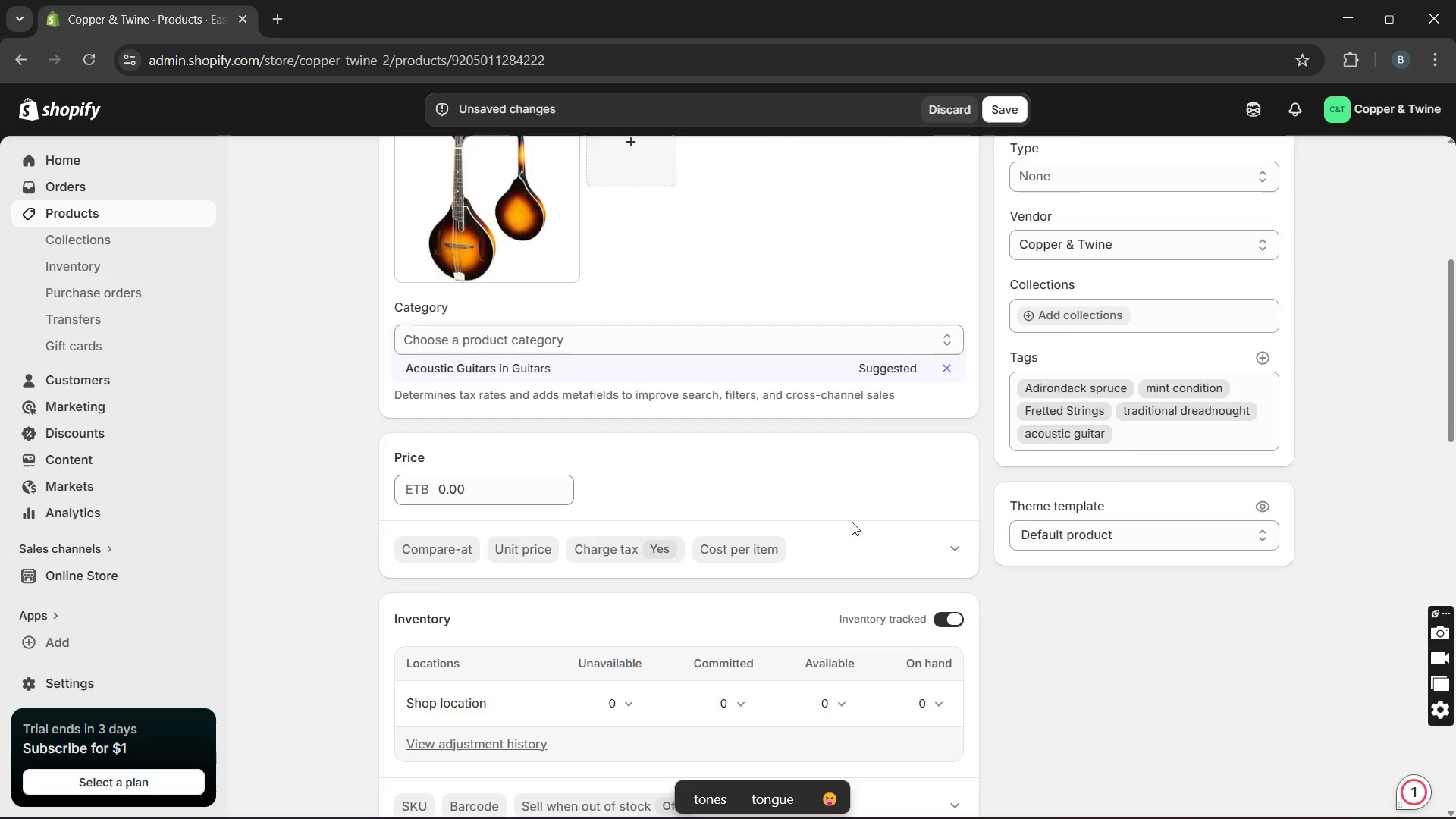 
left_click([1003, 101])
 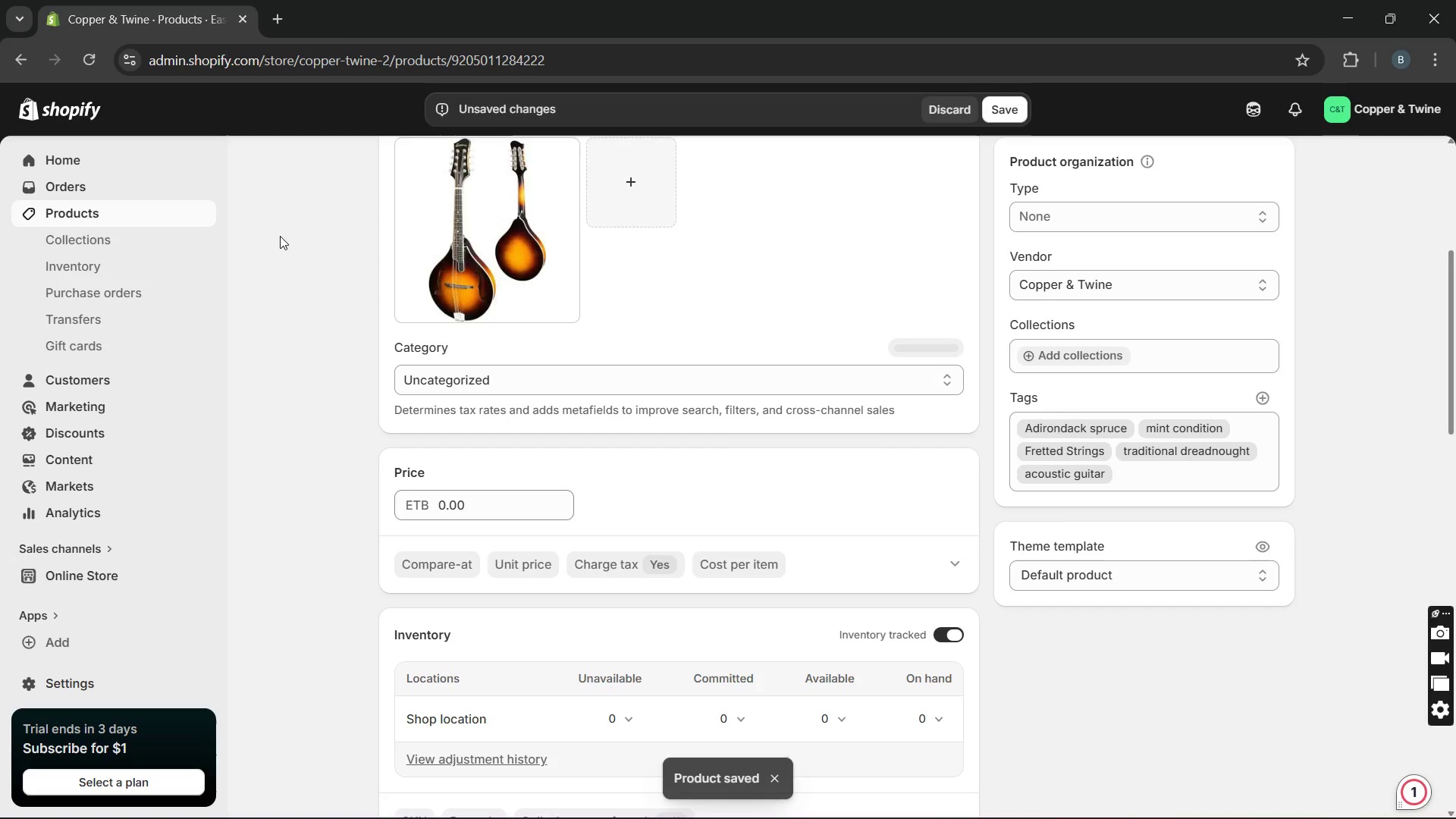 
wait(12.72)
 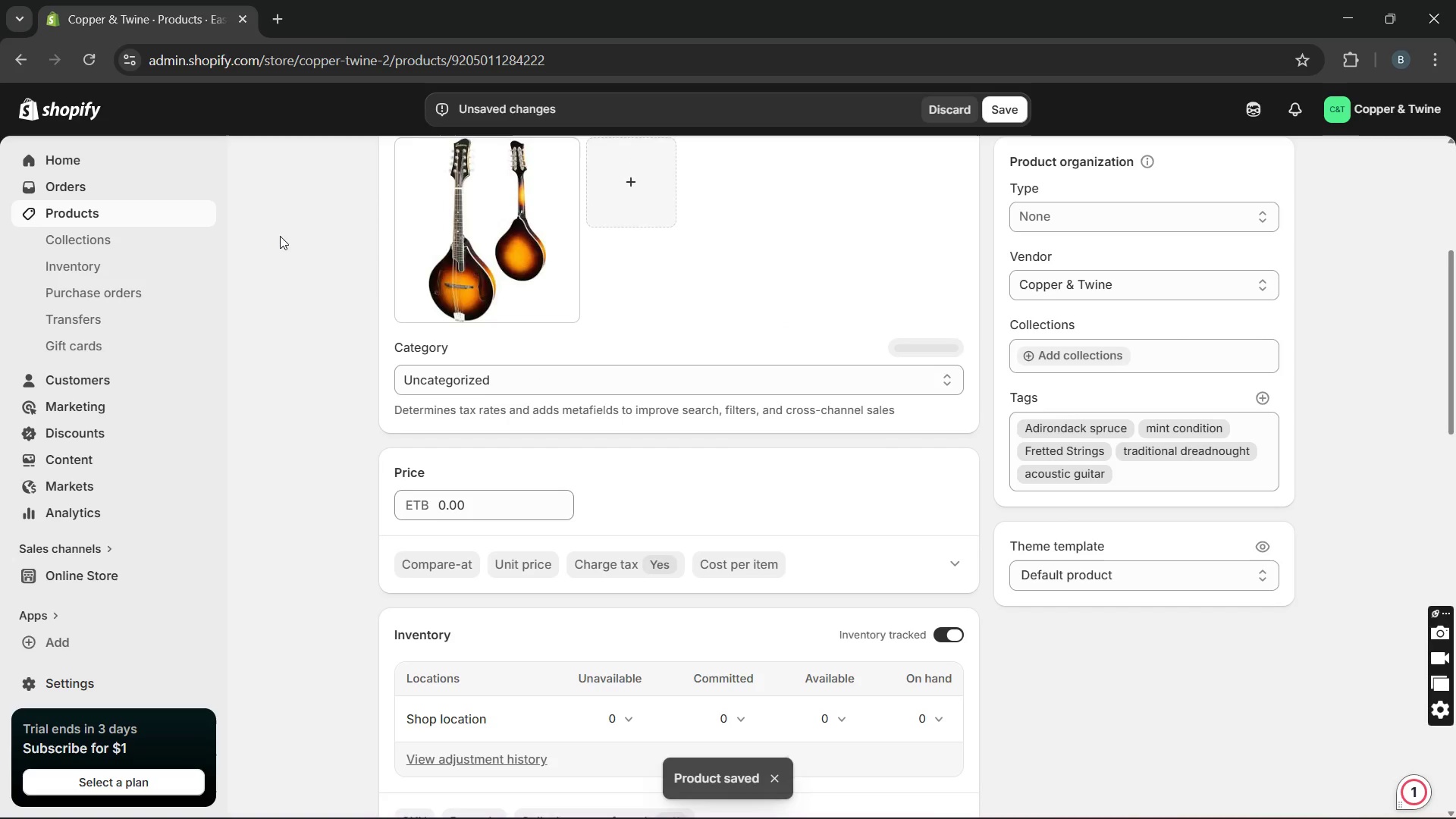 
left_click([428, 297])
 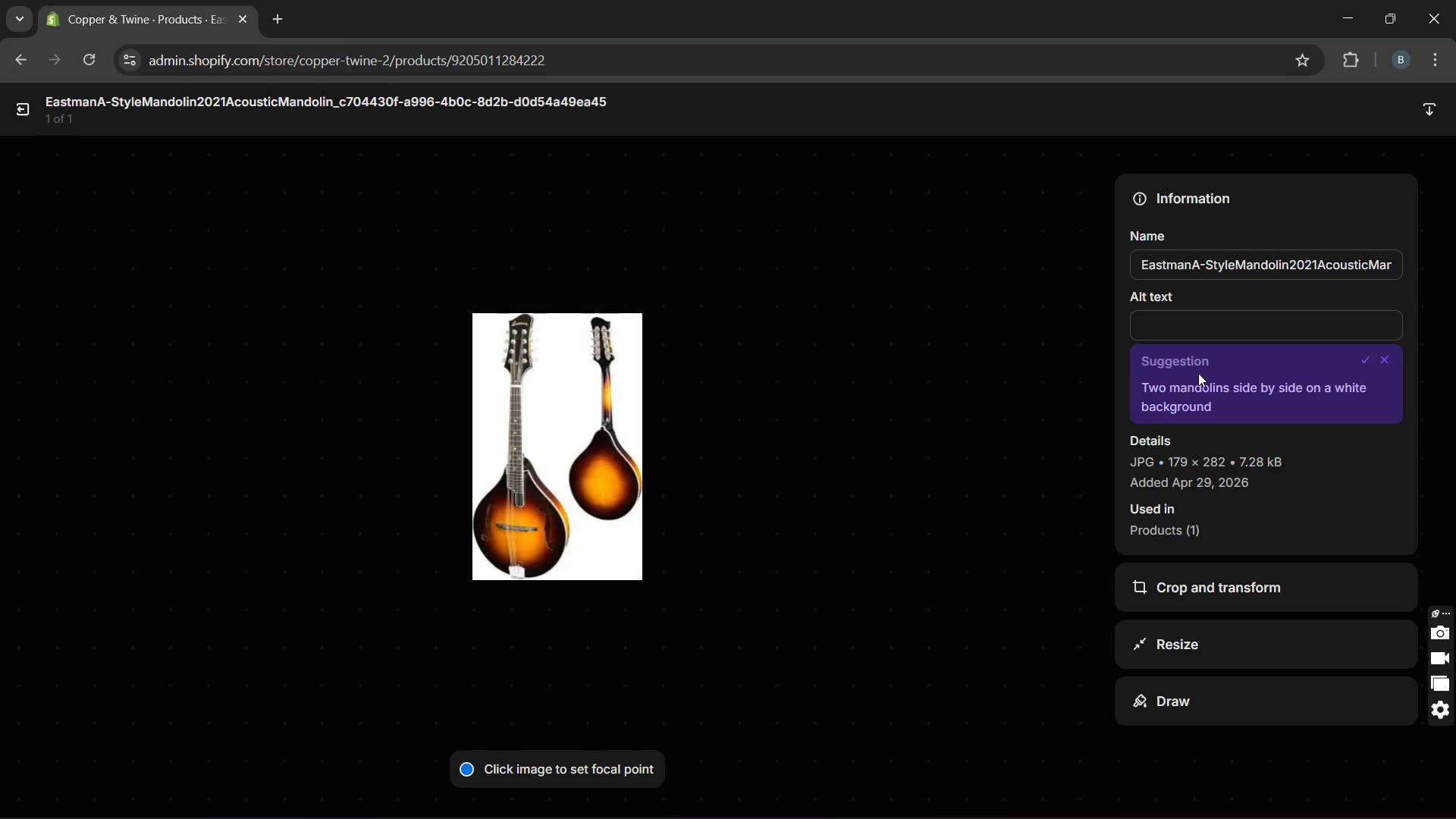 
left_click([1174, 330])
 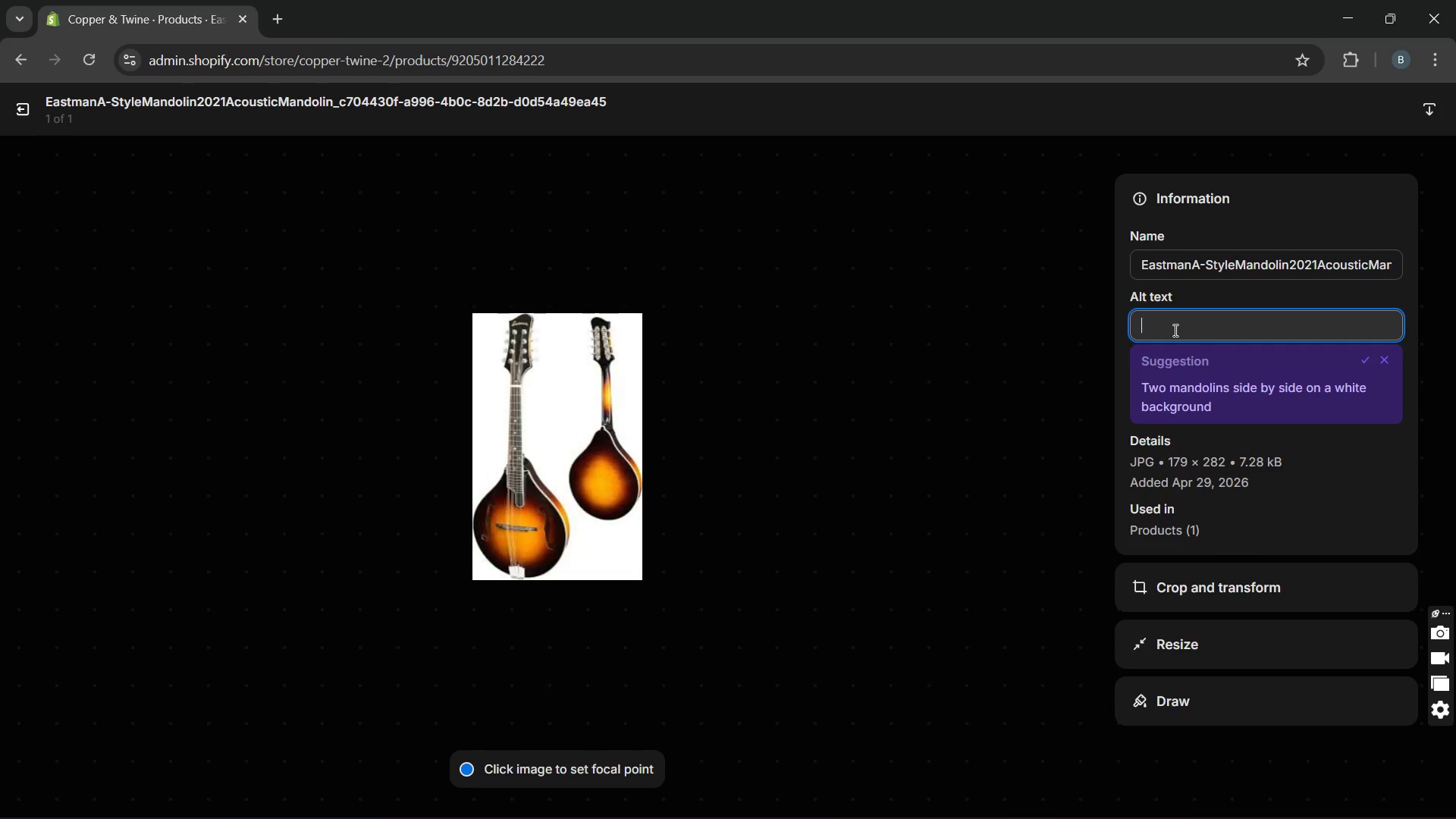 
type(2022 East,)
key(Backspace)
type(man traditiob)
key(Backspace)
type(nal dreadnpuf)
key(Backspace)
key(Backspace)
key(Backspace)
type(ought guitar with Adr)
 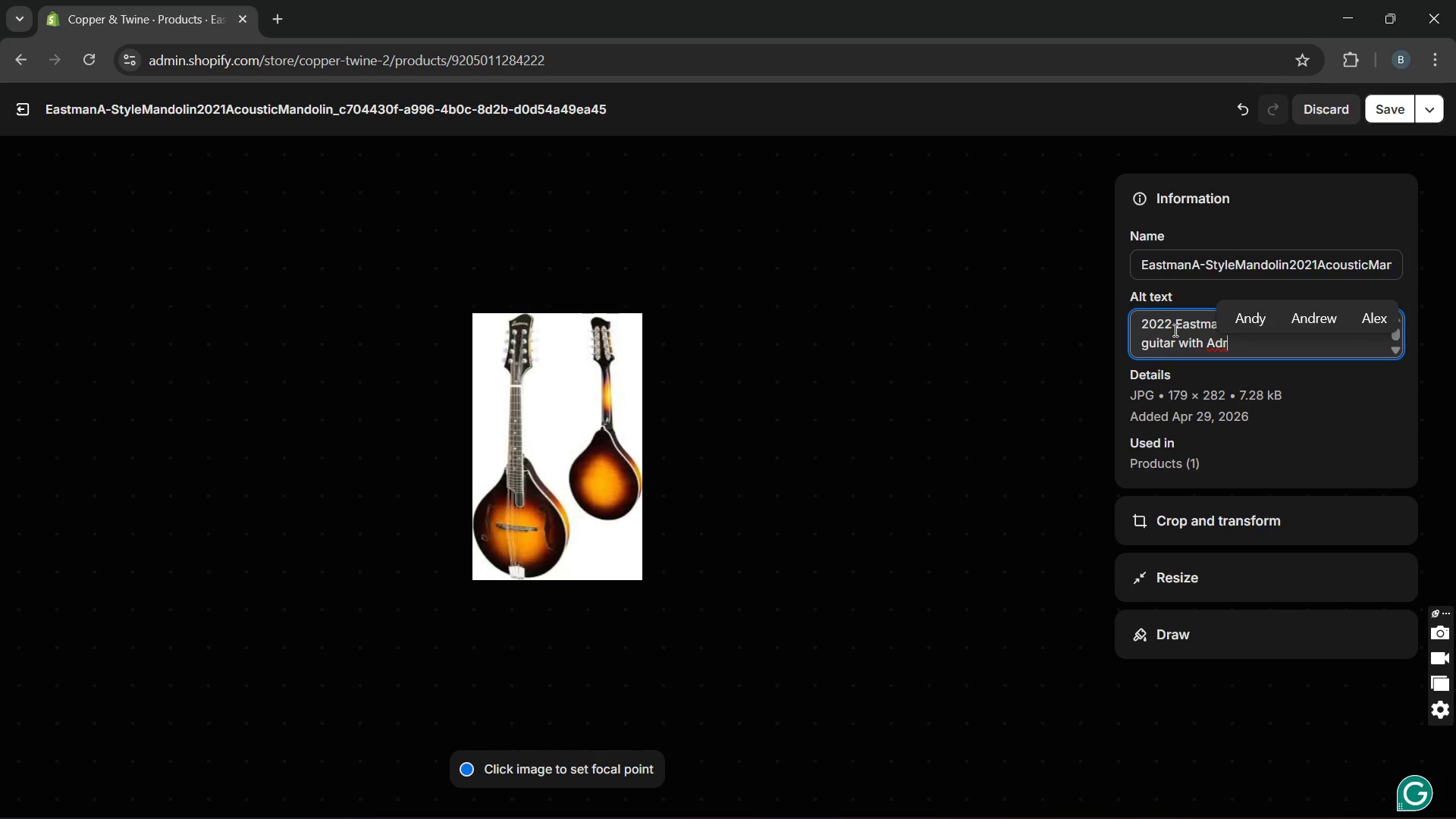 
key(Backspace)
 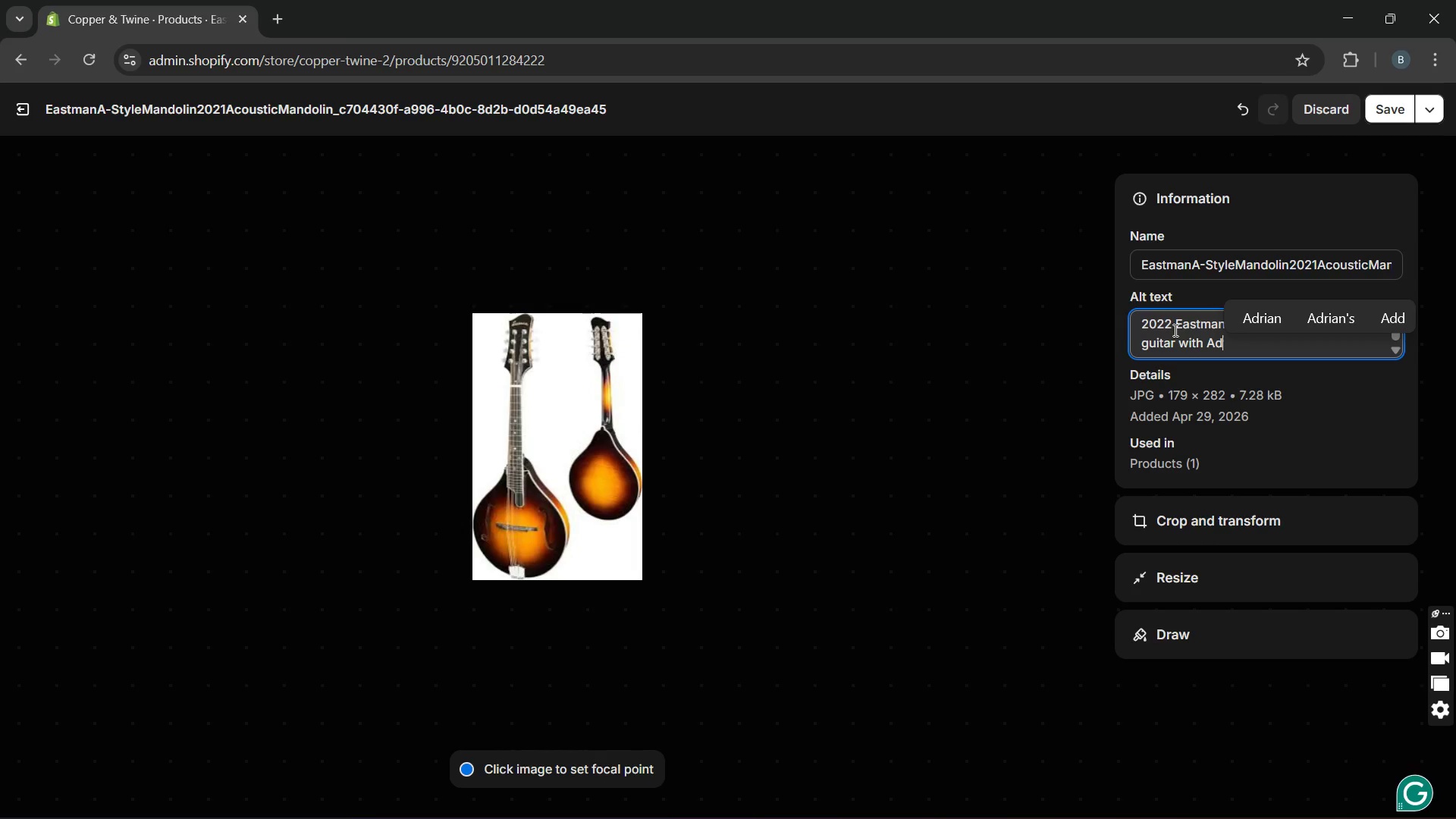 
type(iron )
key(Backspace)
type(dack )
 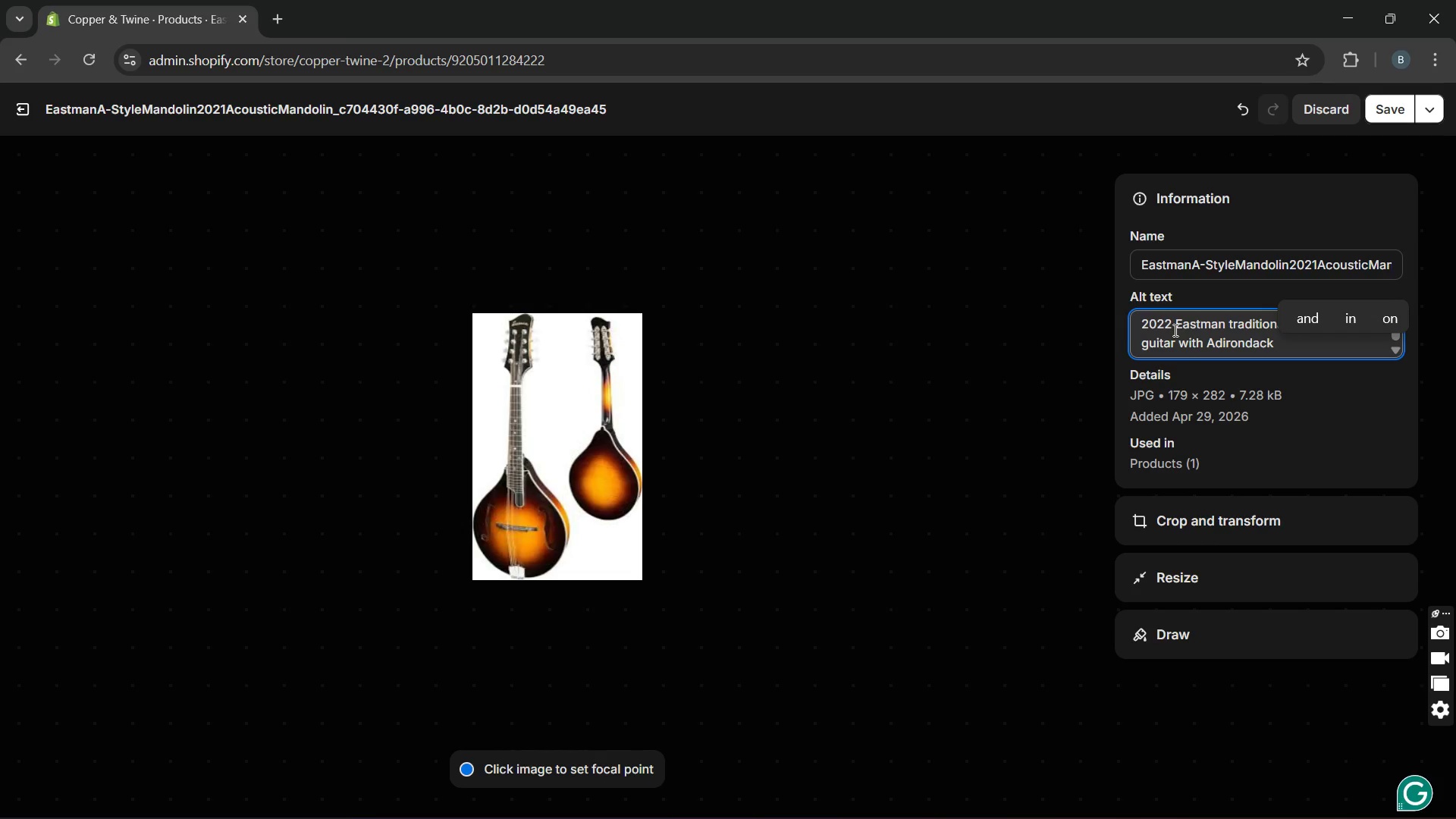 
type(spruce top acoustic d)
key(Backspace)
type(folk design)
 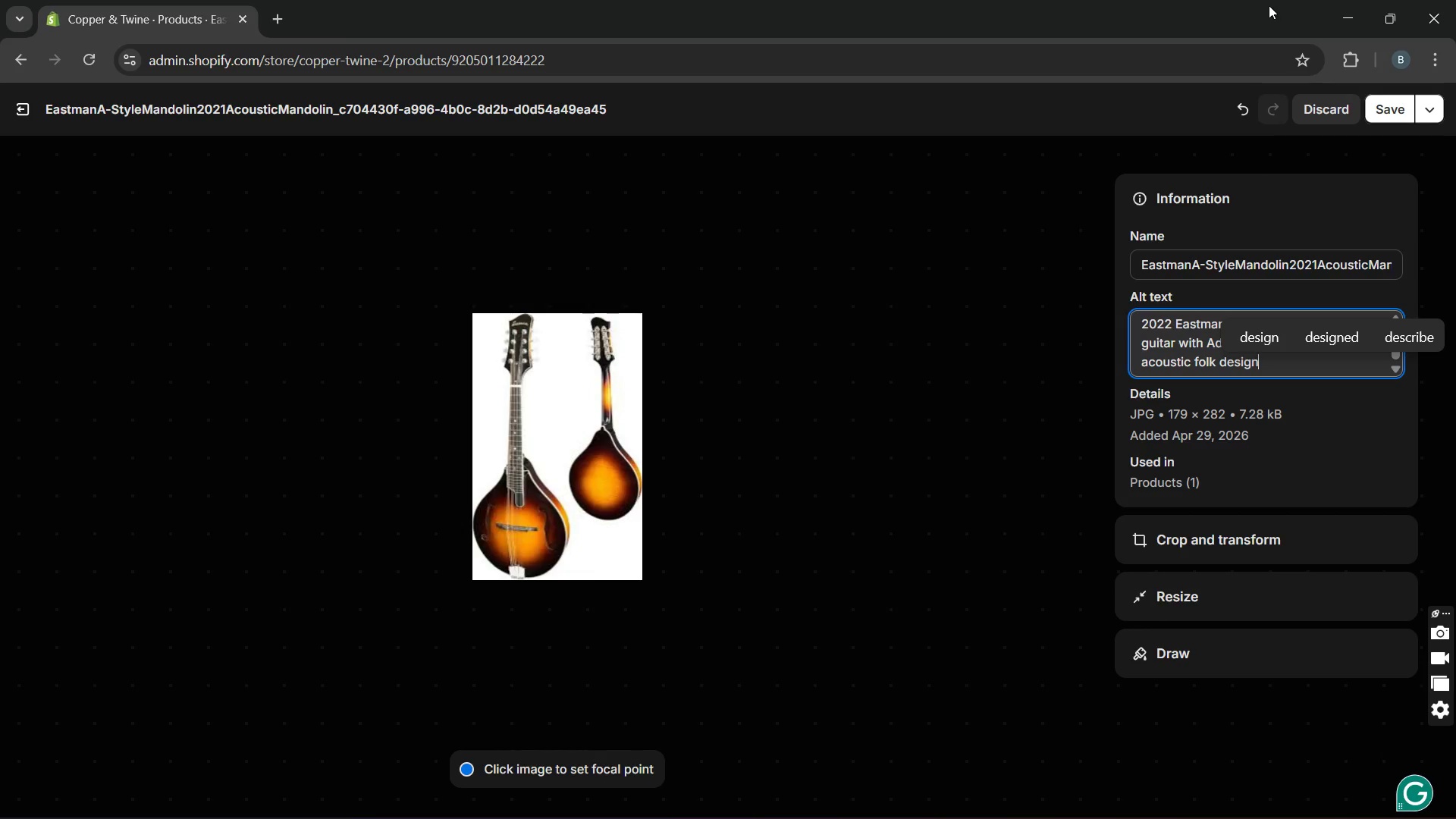 
left_click([1404, 105])
 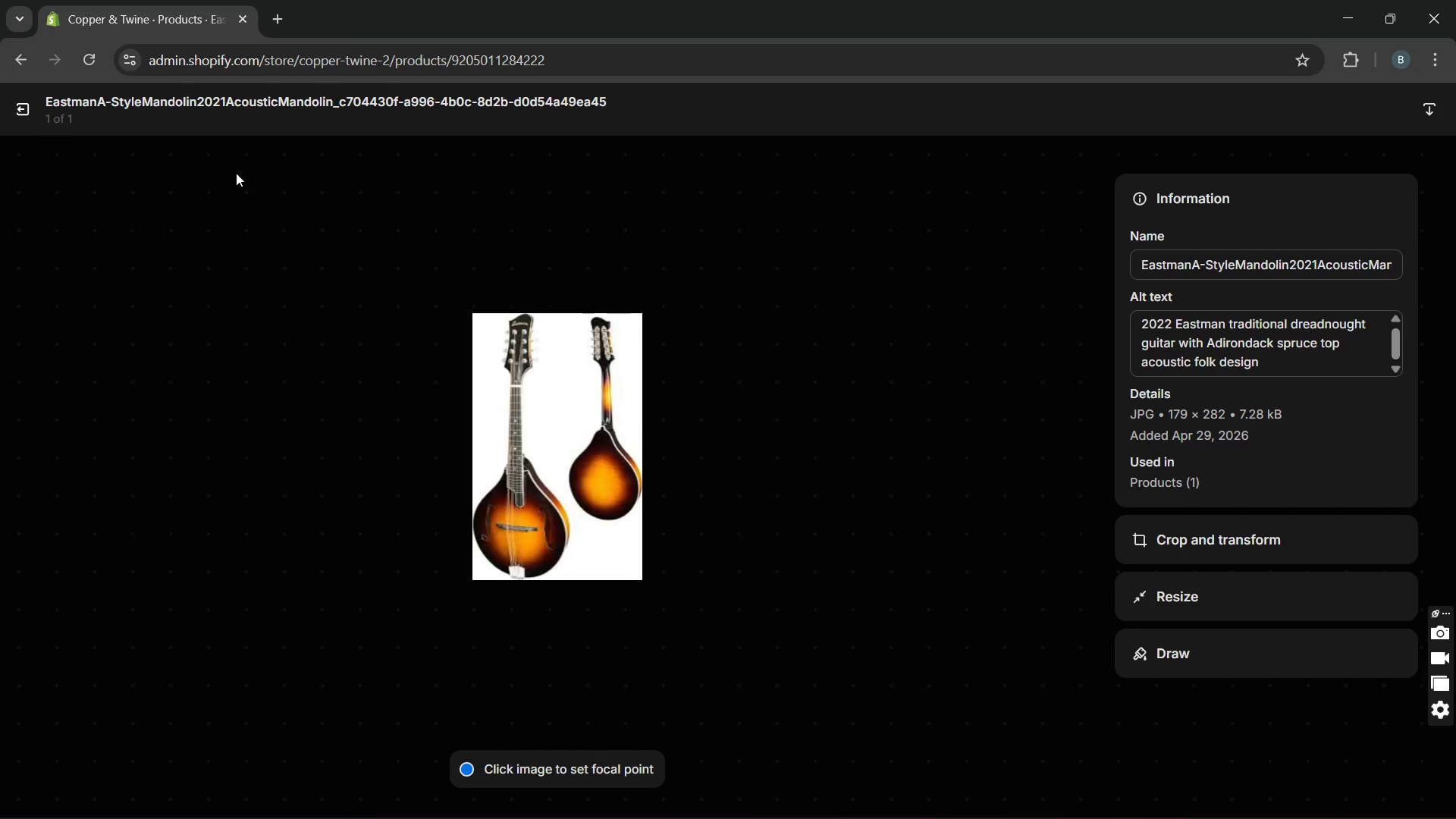 
wait(7.81)
 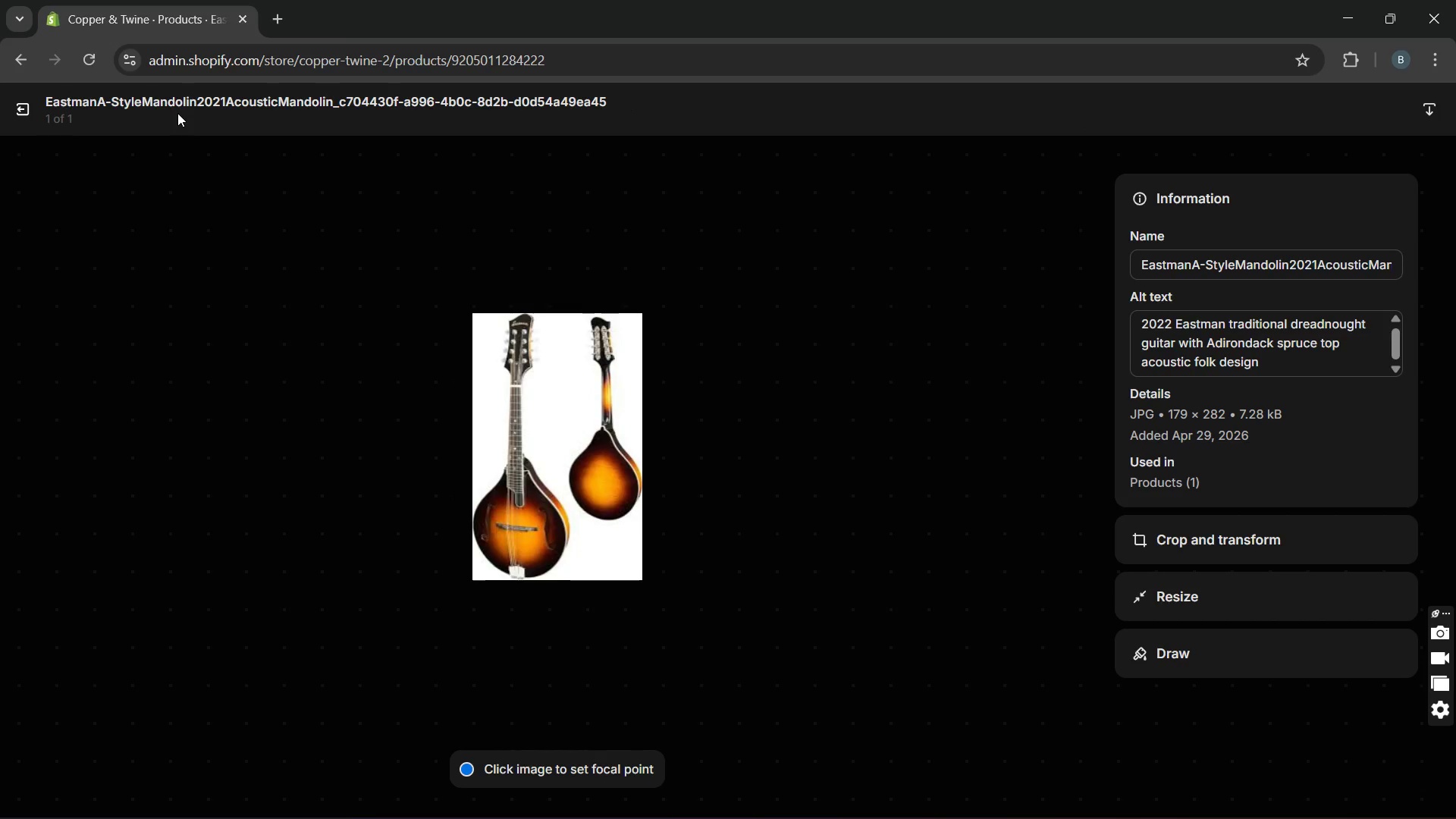 
left_click([19, 106])
 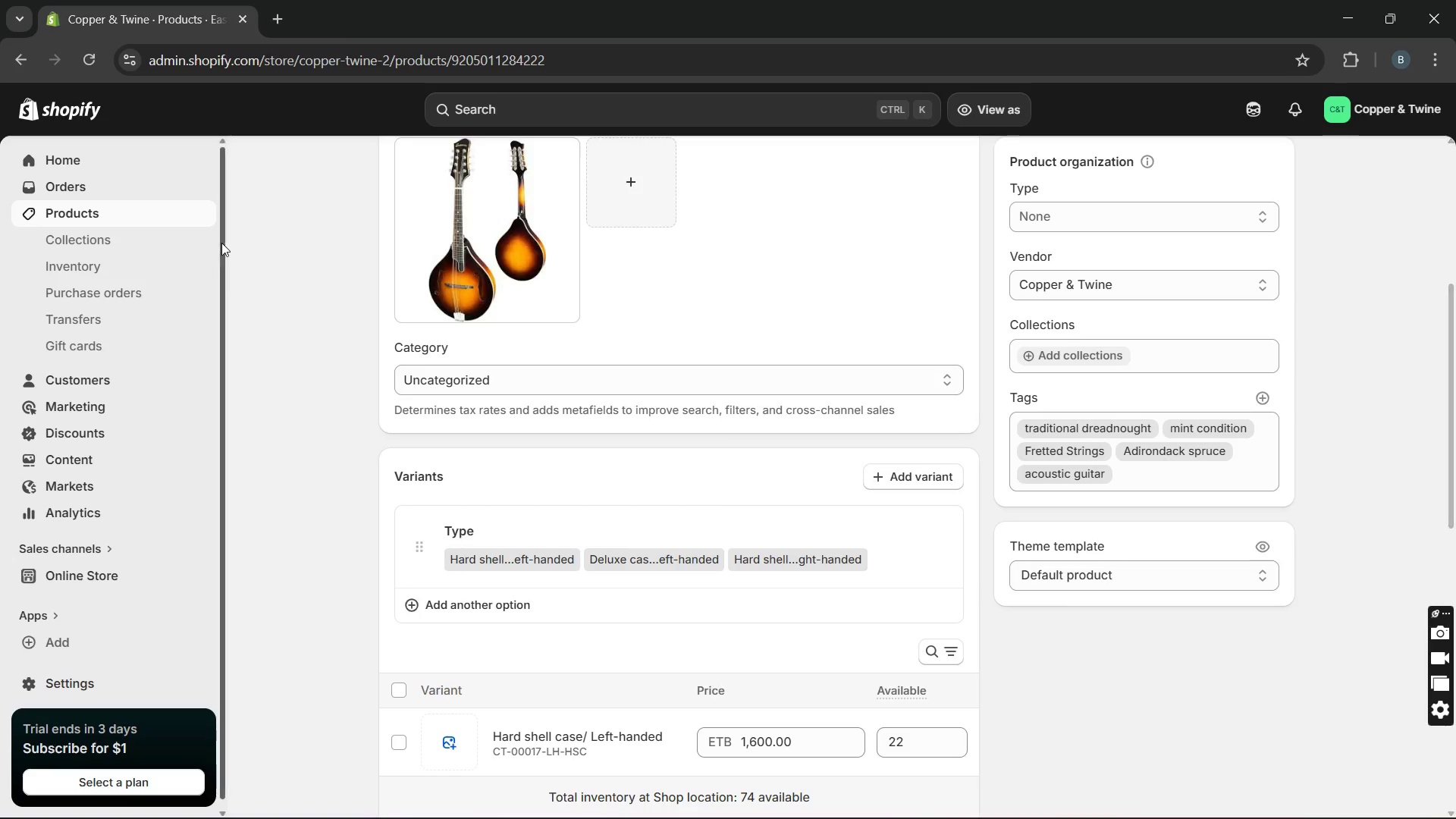 
left_click([200, 214])
 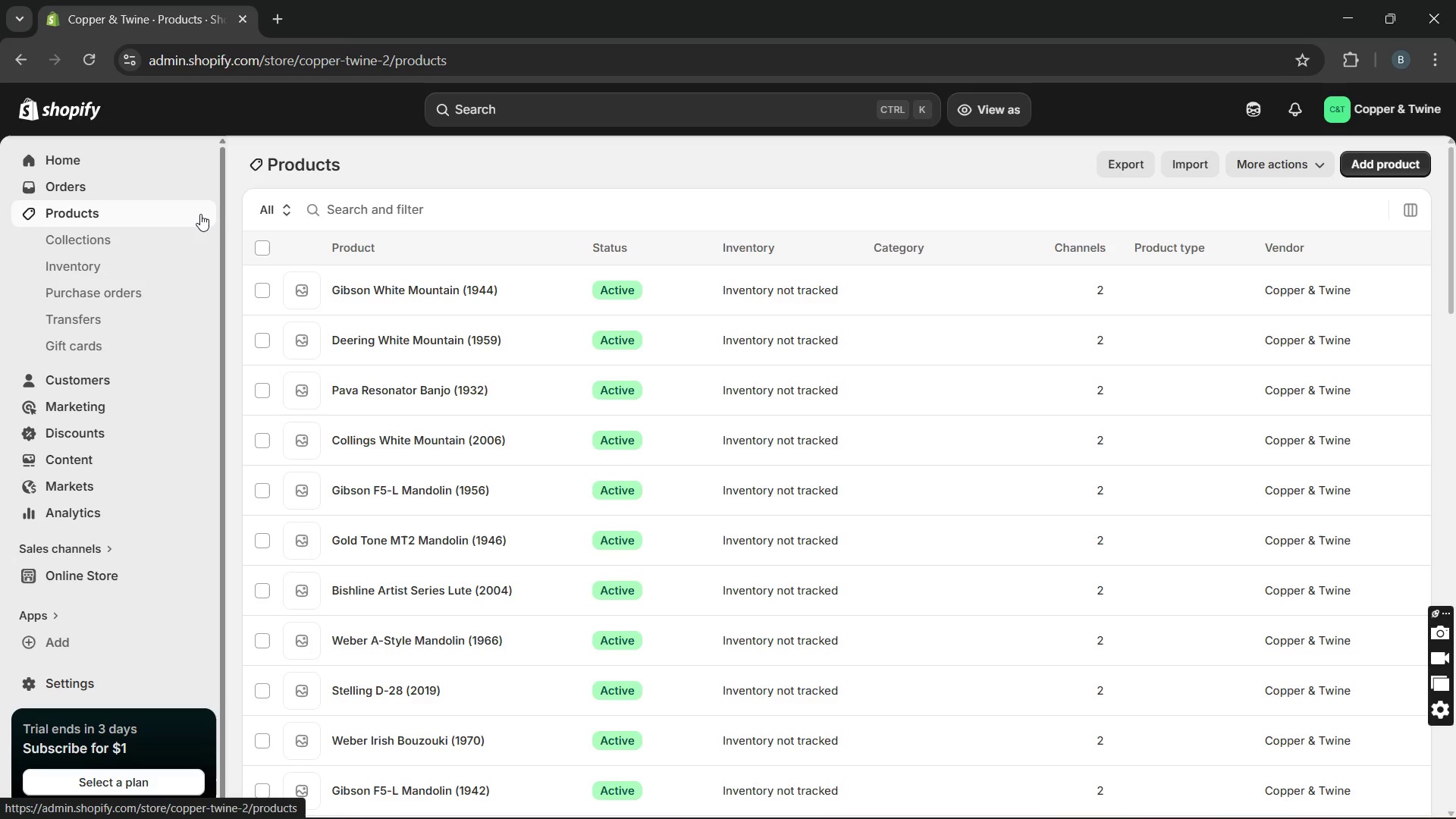 
wait(8.11)
 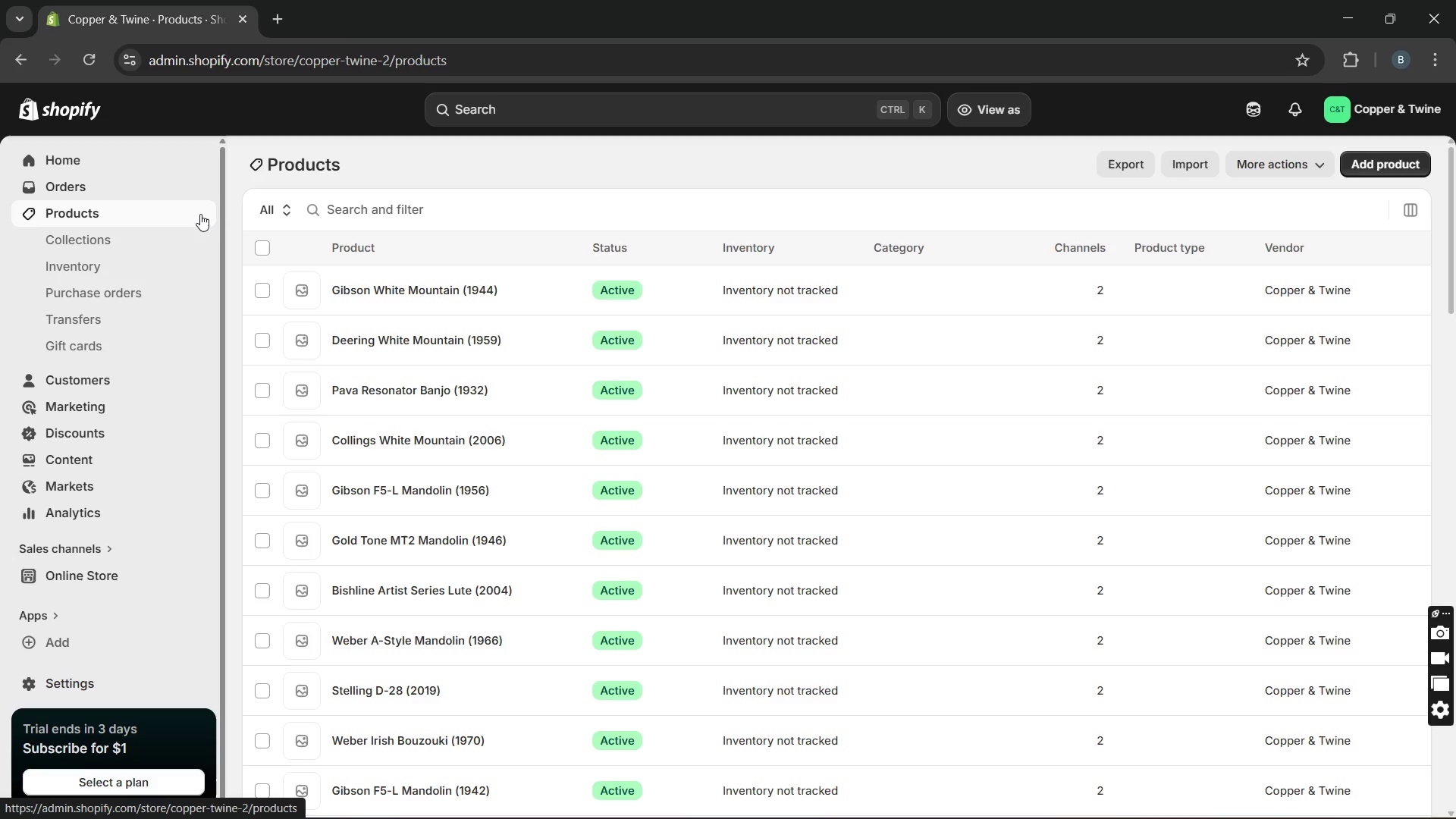 
left_click([427, 532])
 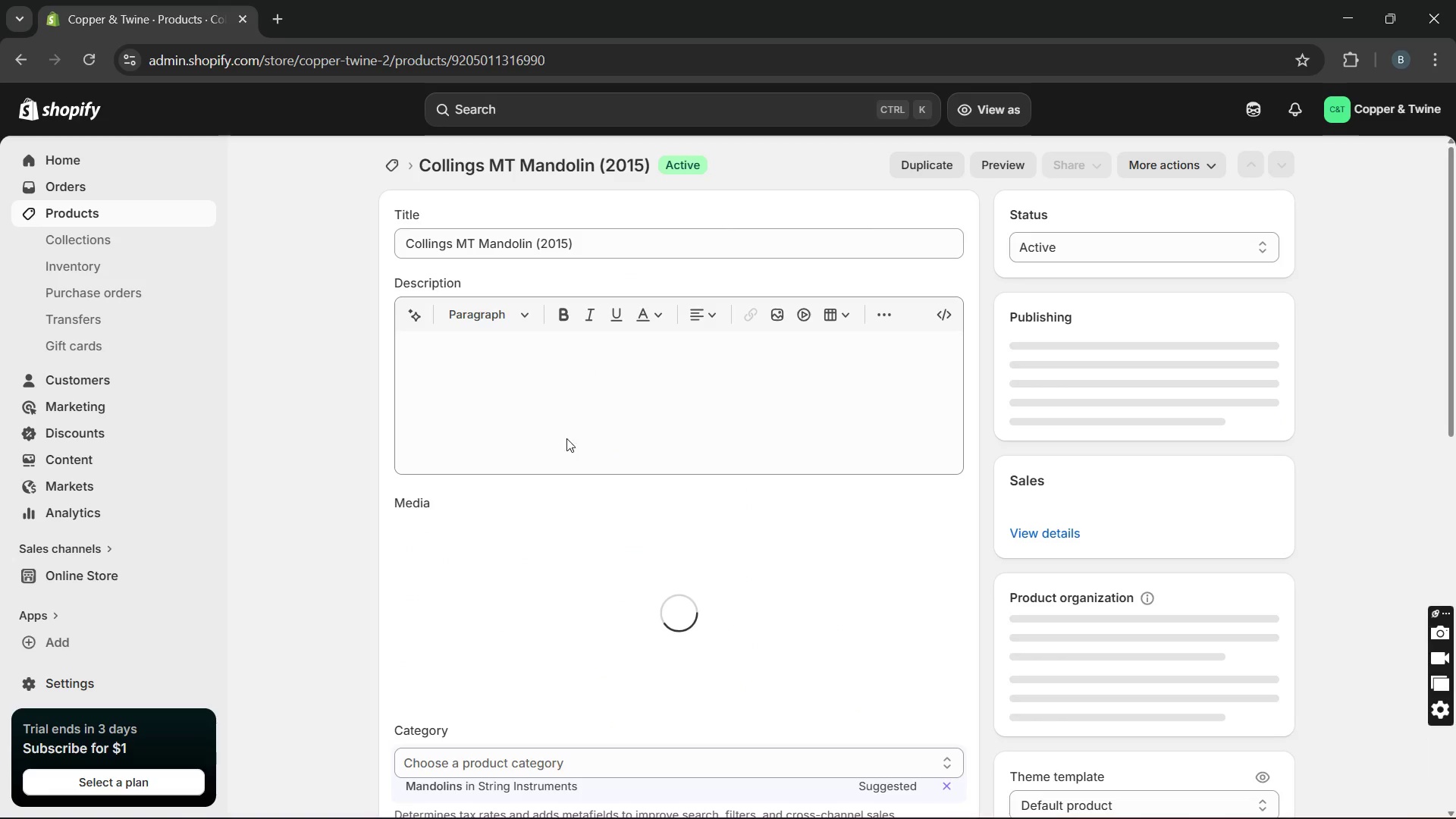 
left_click([594, 386])
 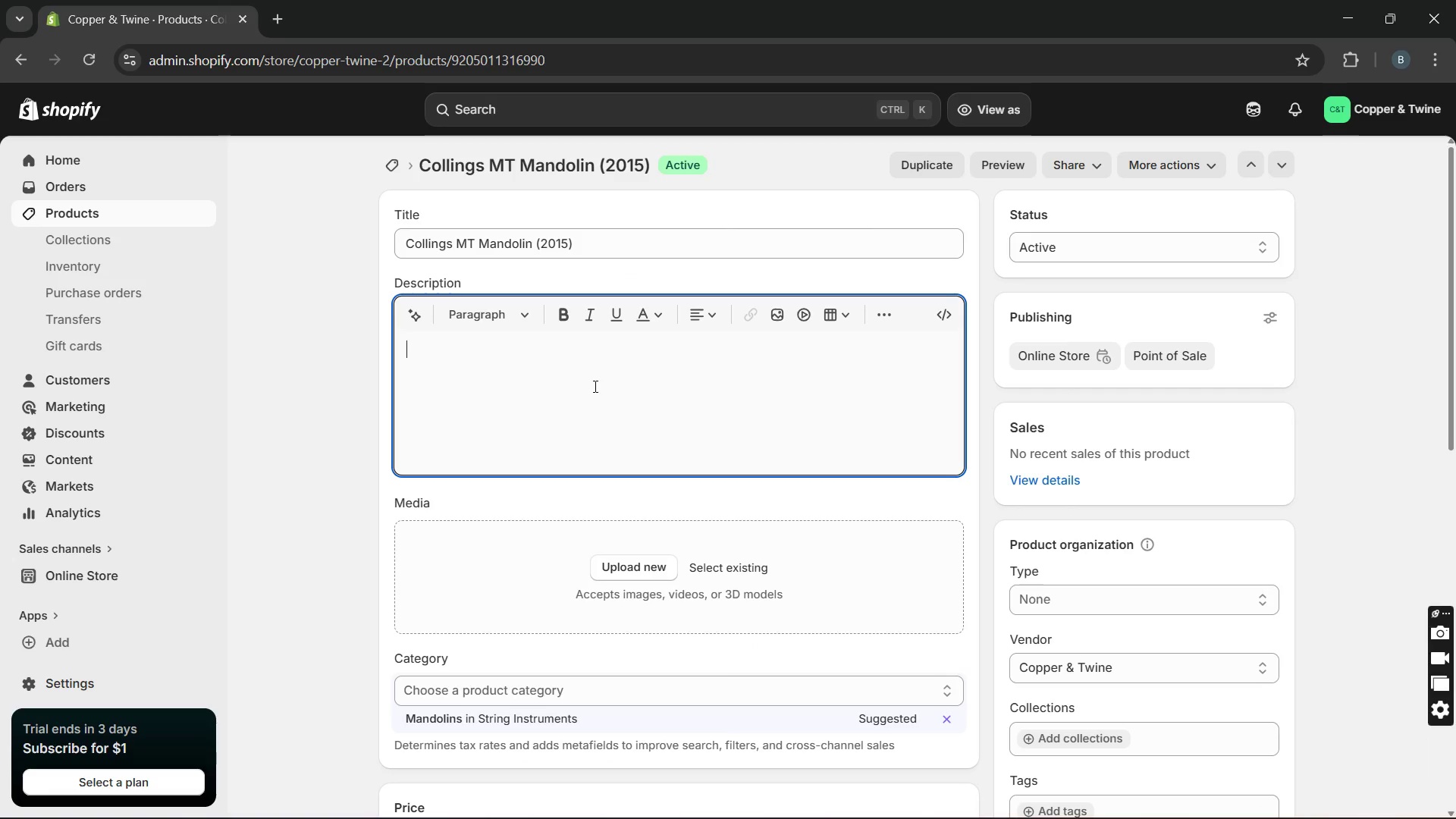 
key(CapsLock)
 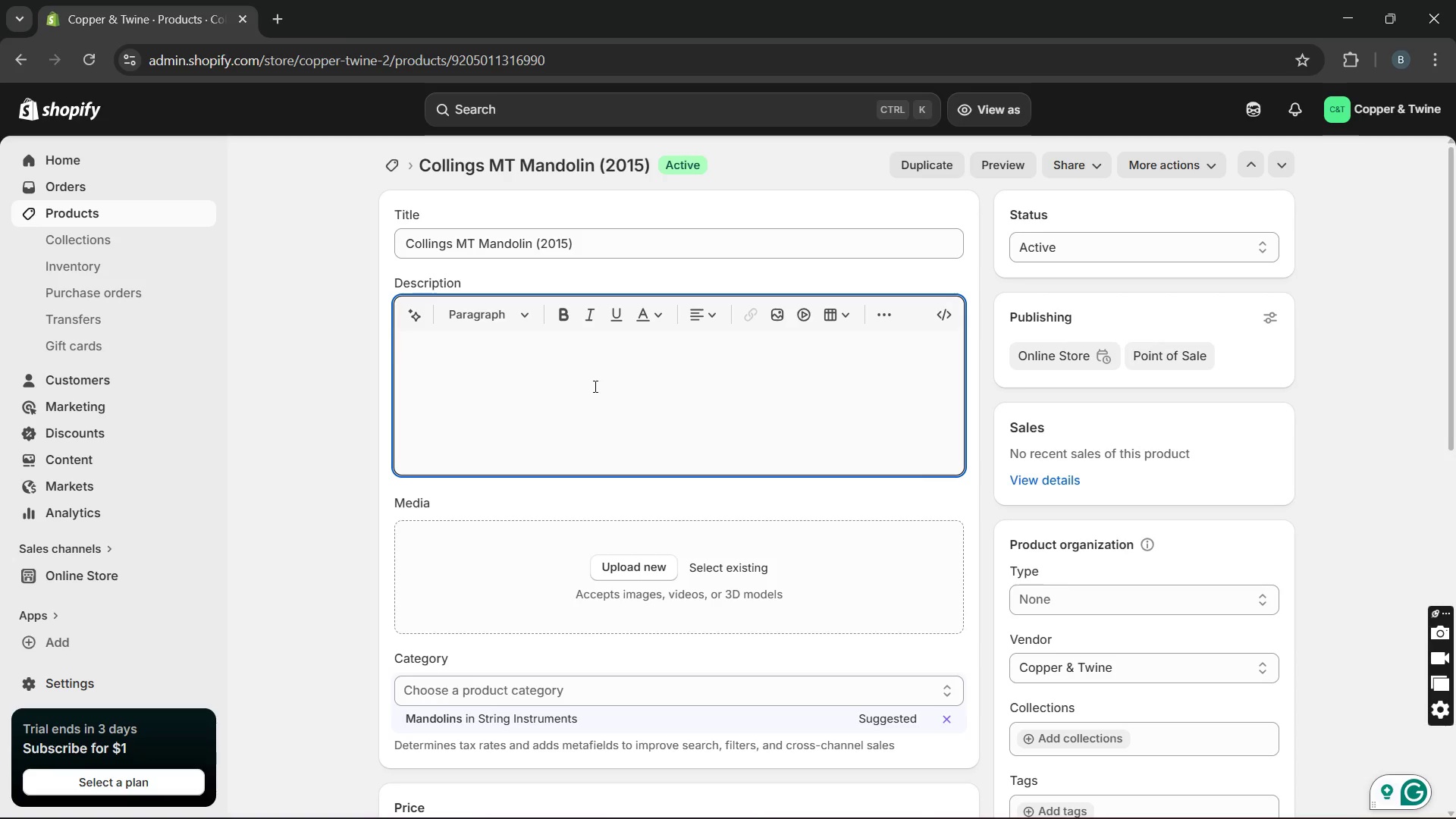 
type(This is a handcrafted 20255 collings)
 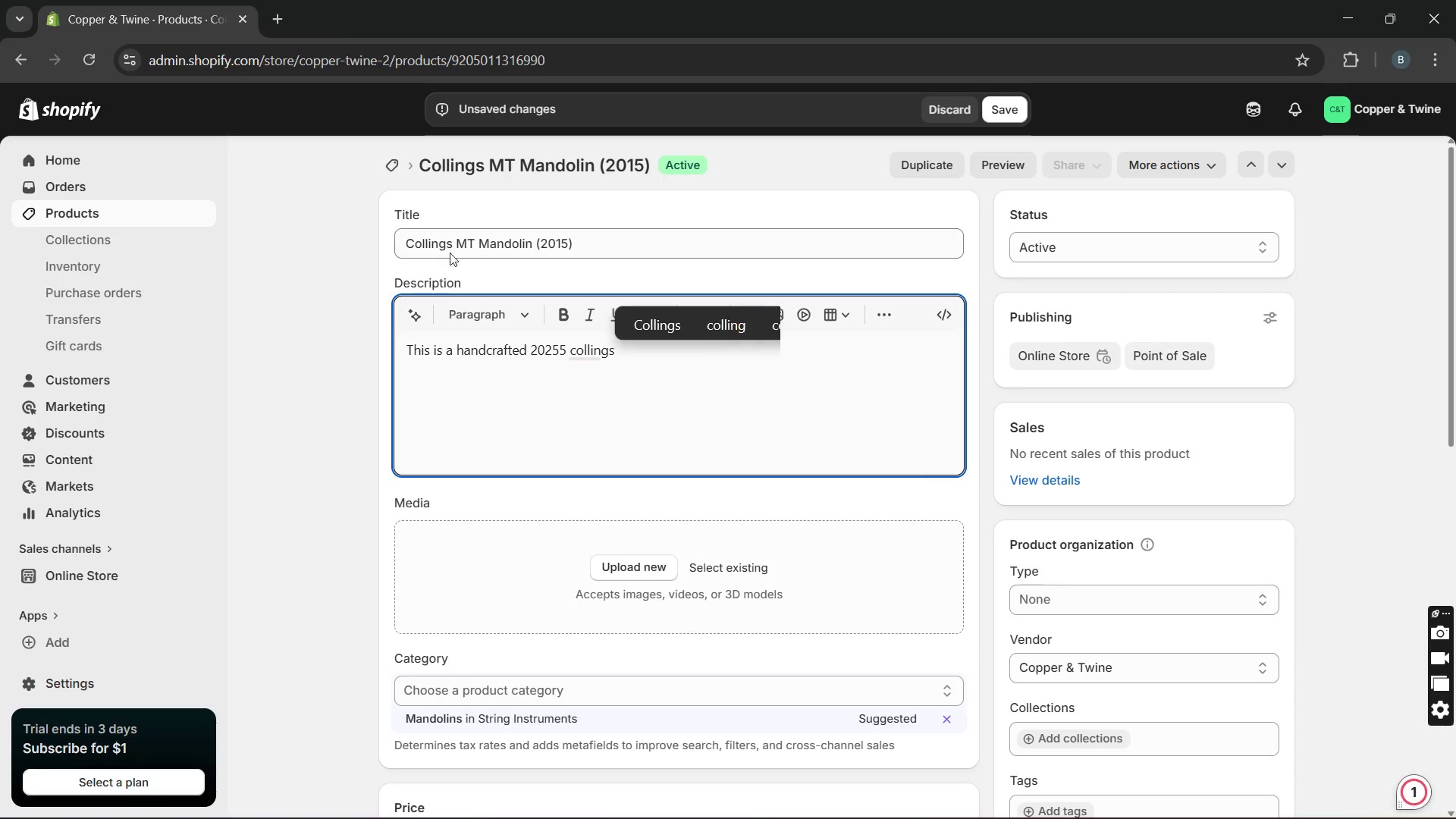 
left_click_drag(start_coordinate=[453, 246], to_coordinate=[532, 247])
 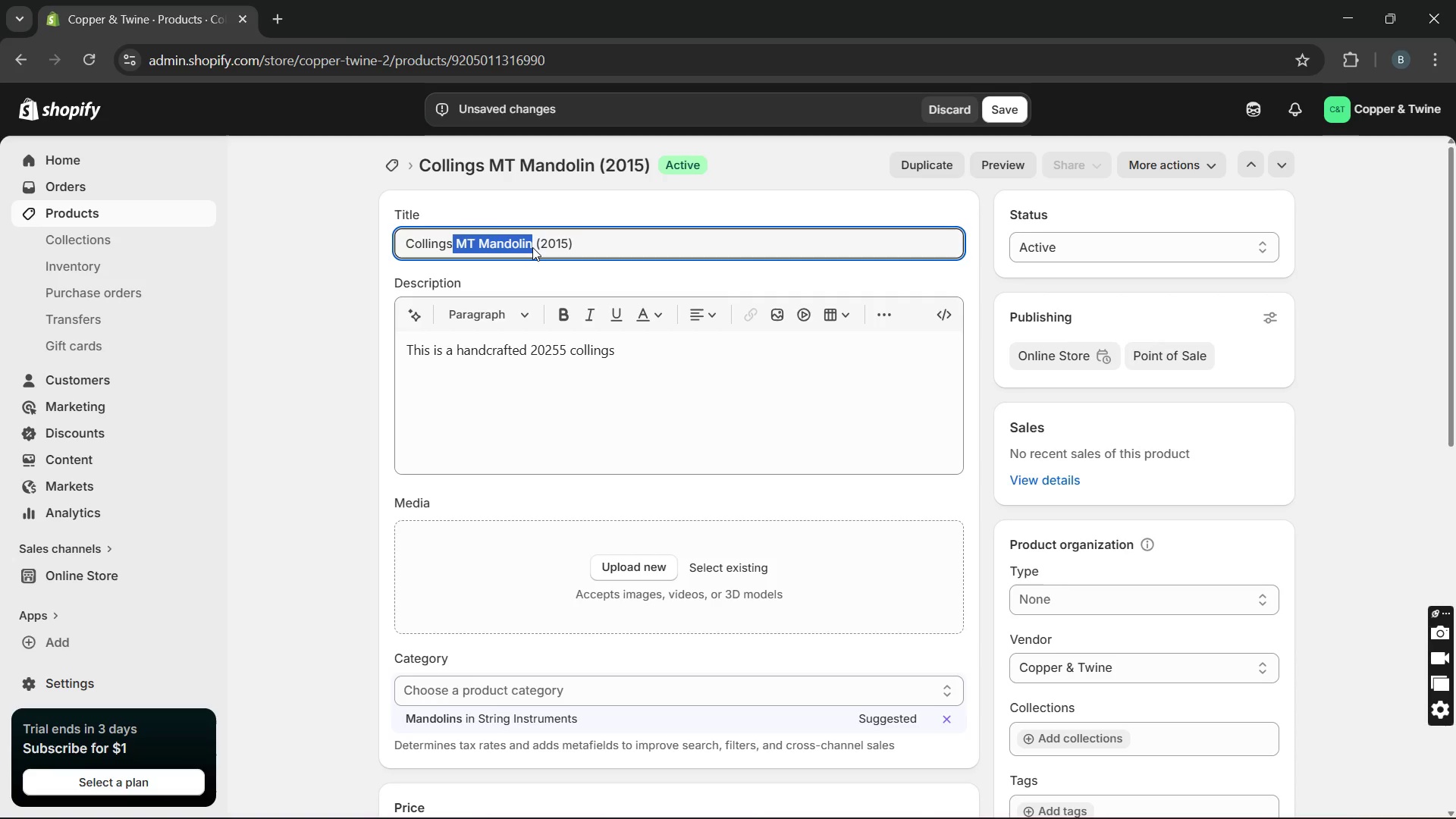 
key(Control+C)
 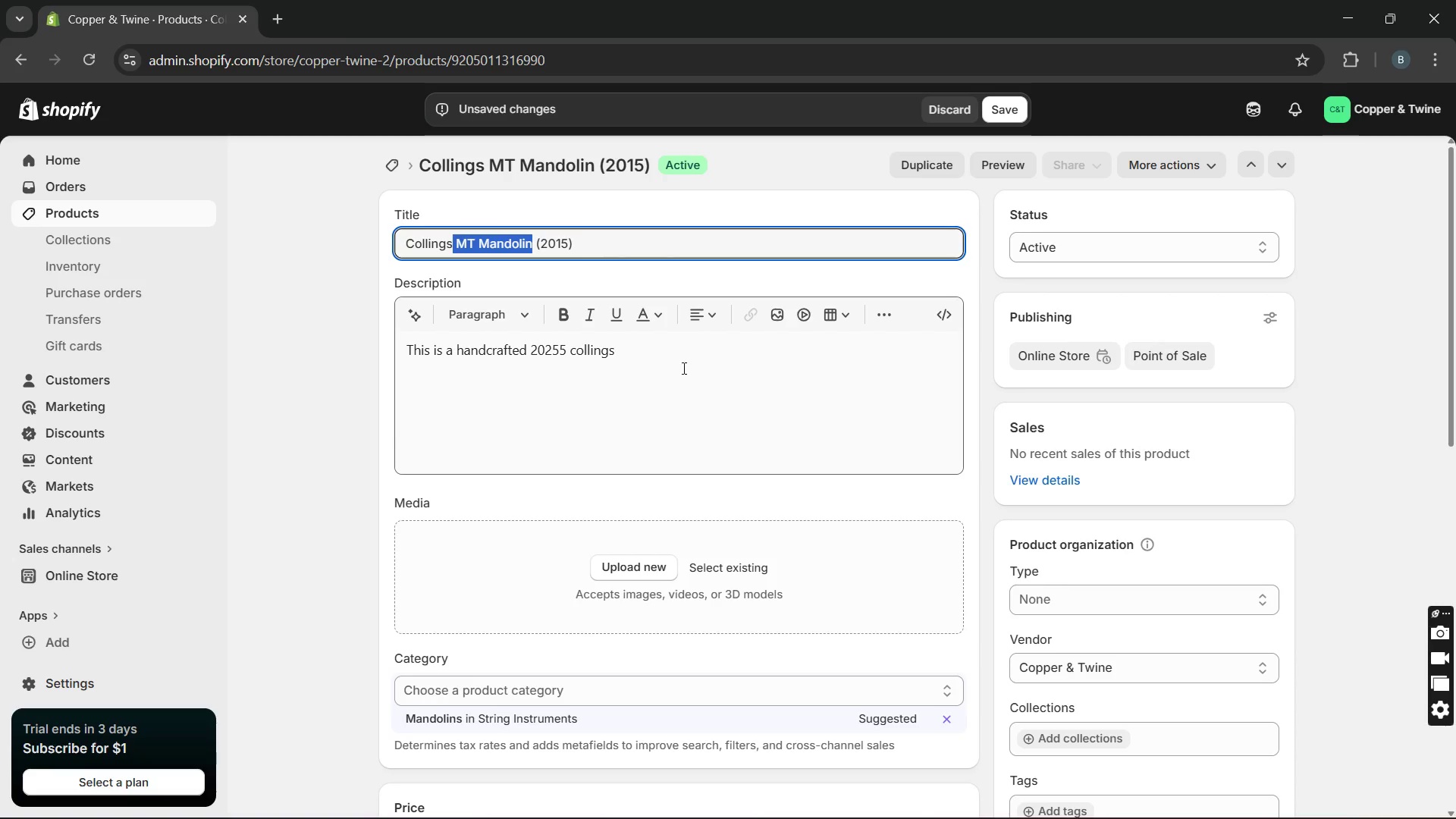 
left_click([682, 368])
 